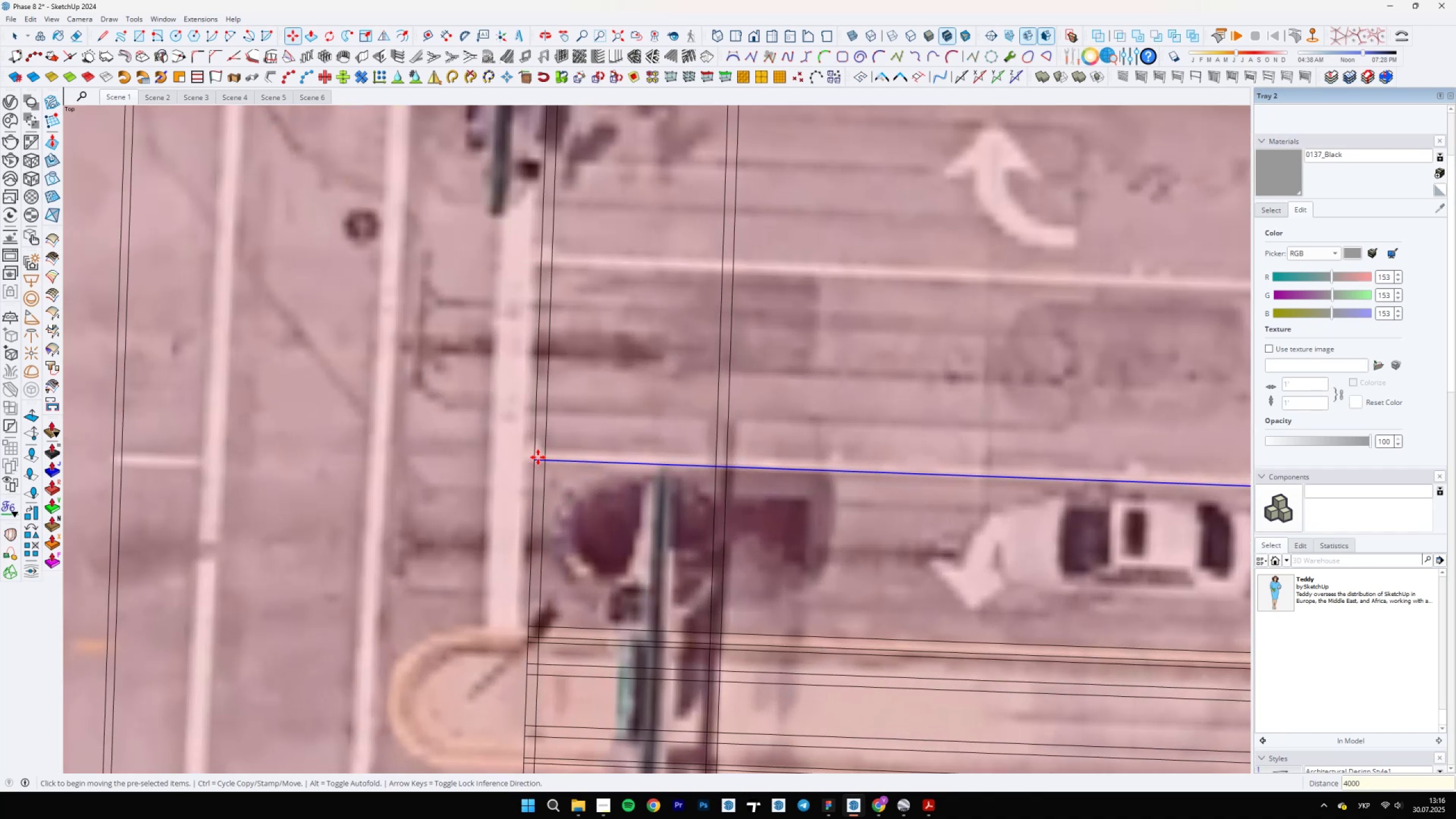 
key(Control+ControlLeft)
 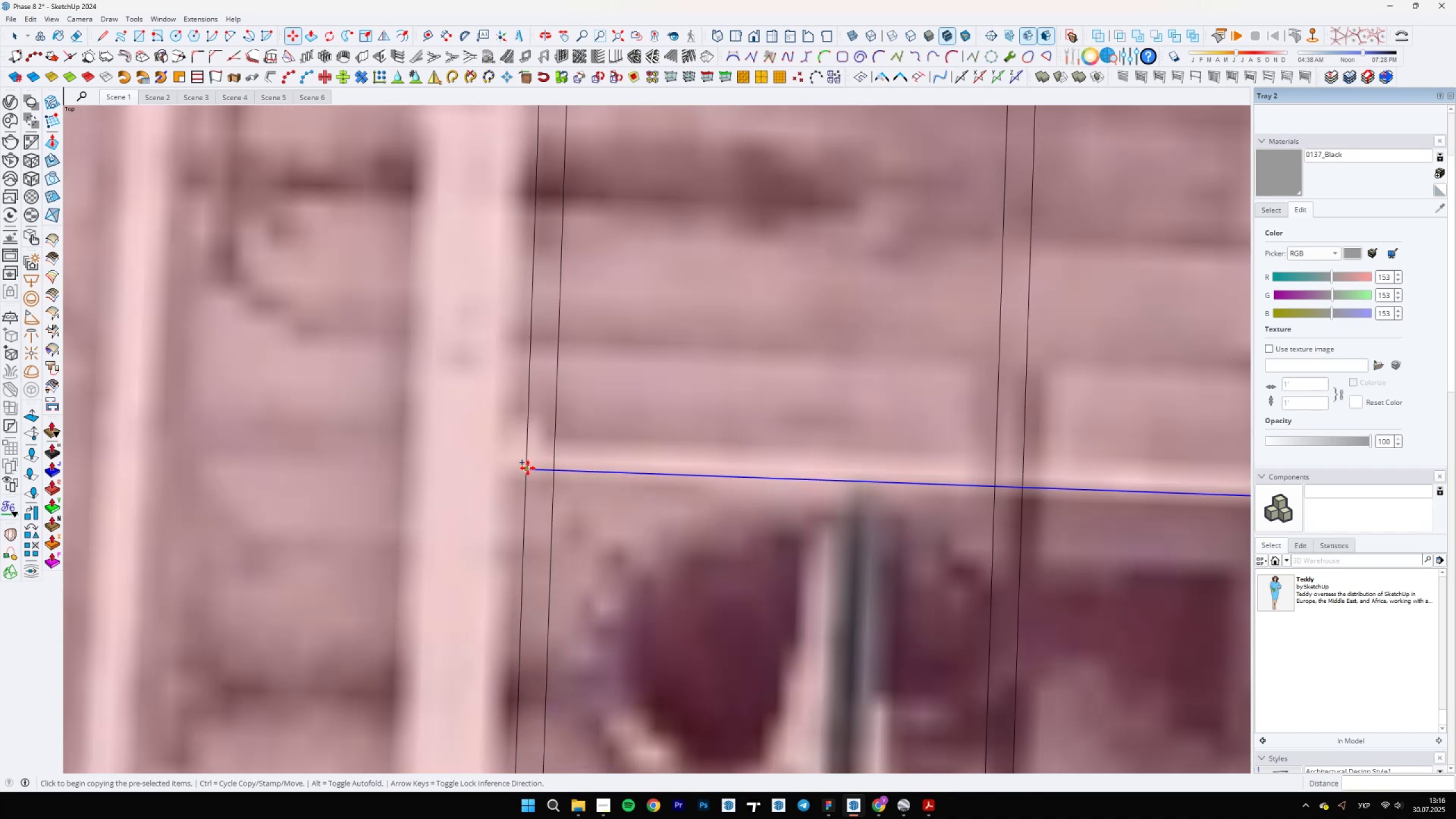 
left_click([528, 469])
 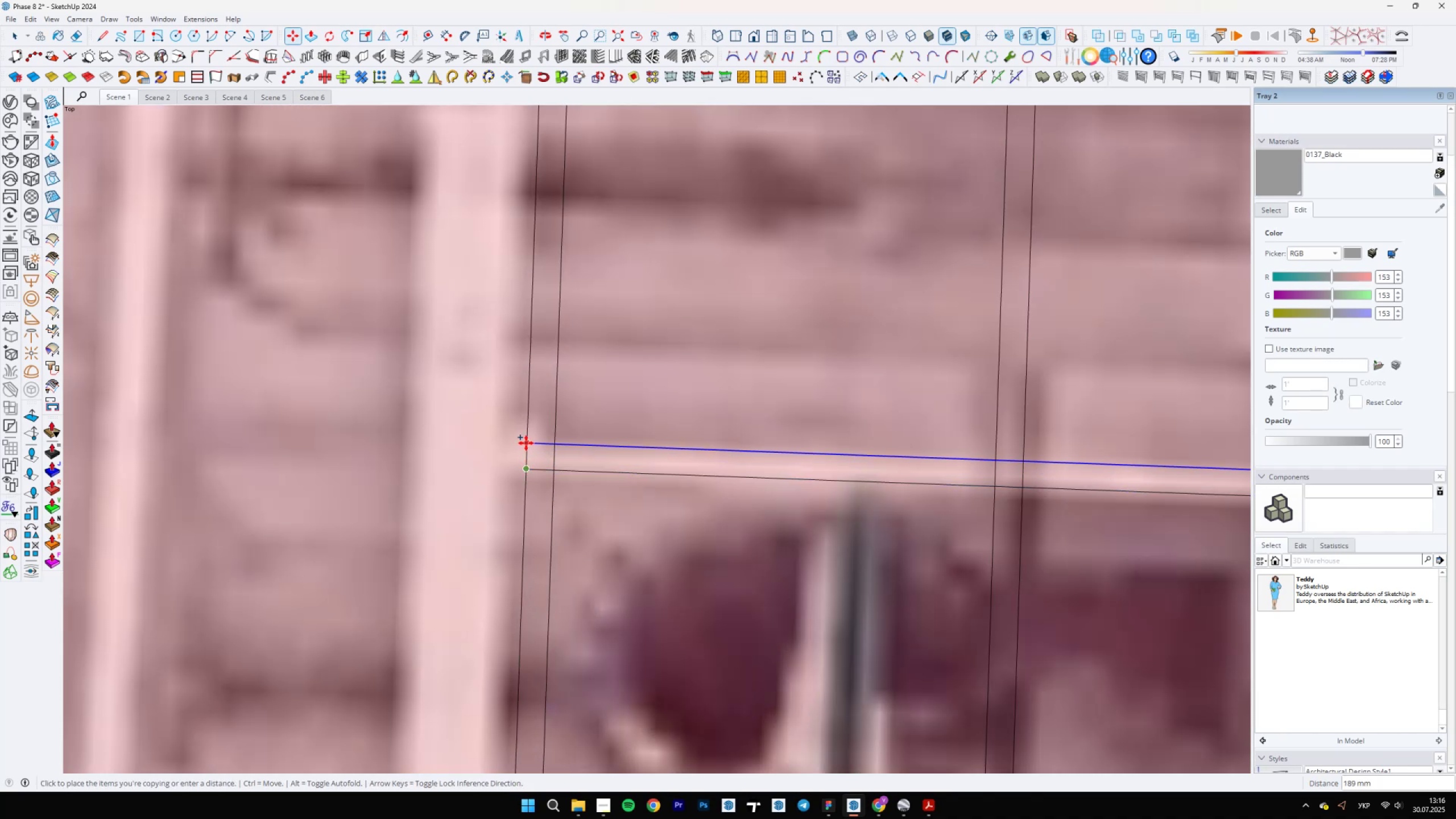 
type(150)
 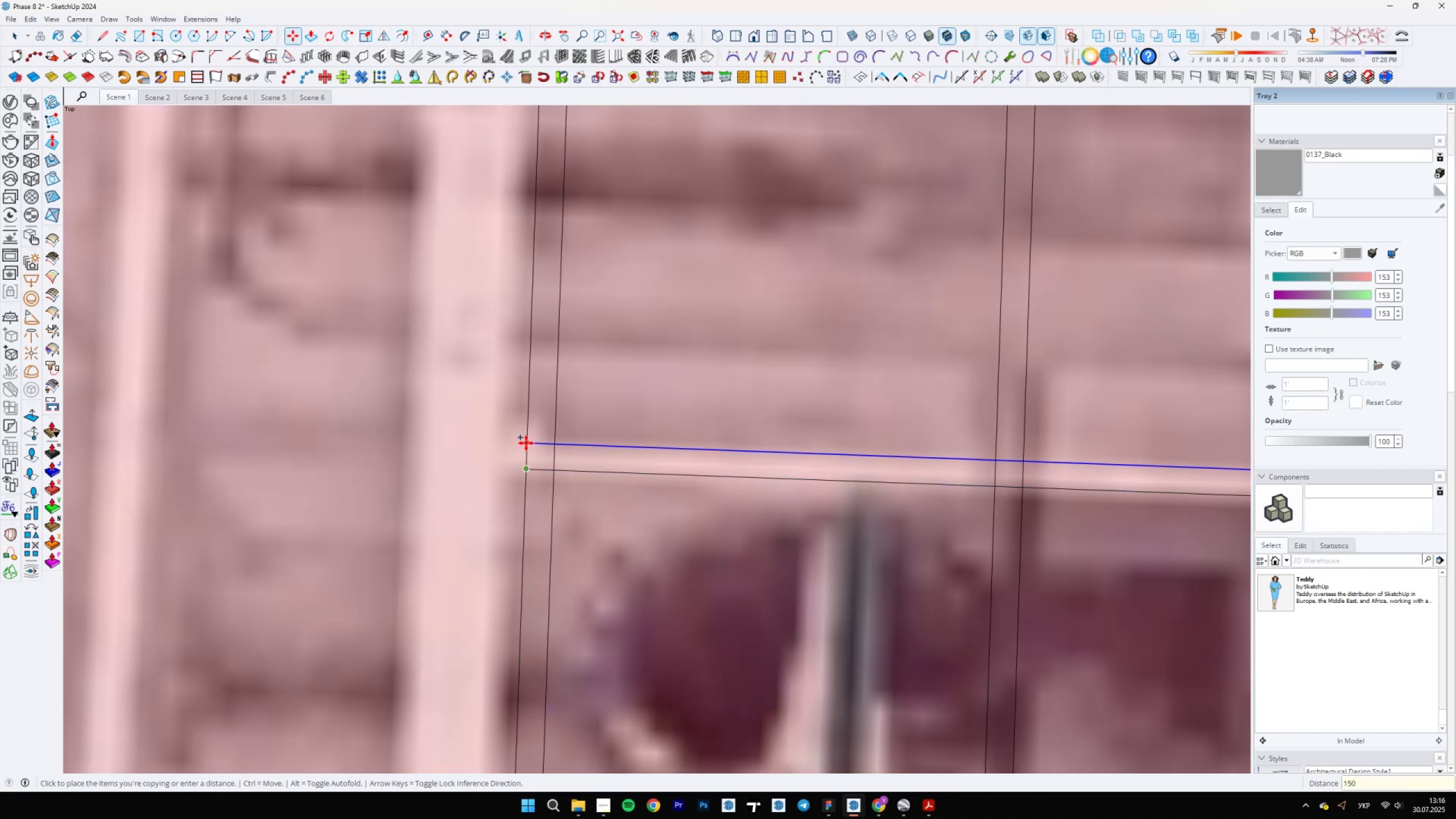 
key(Enter)
 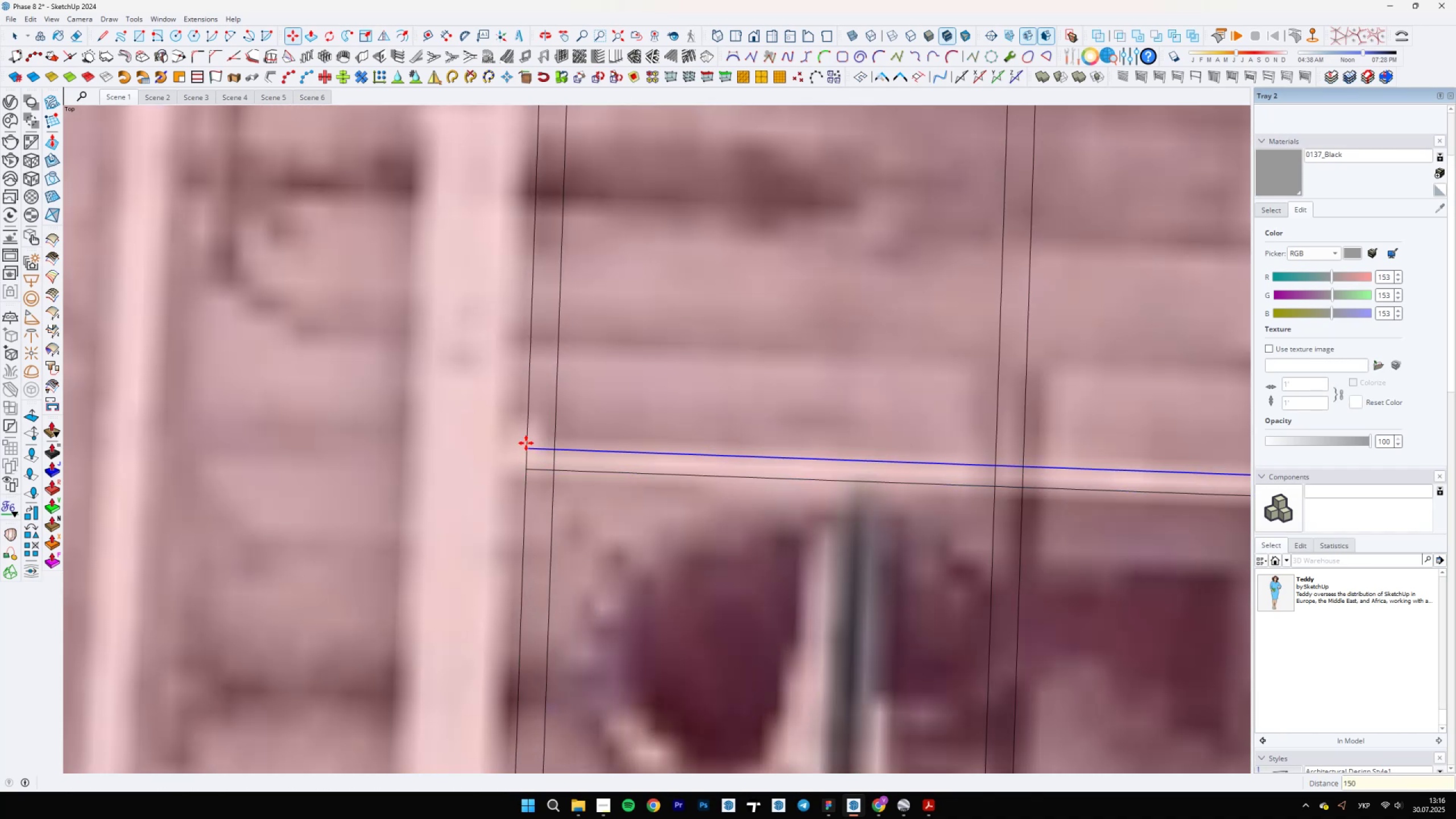 
scroll: coordinate [524, 556], scroll_direction: down, amount: 22.0
 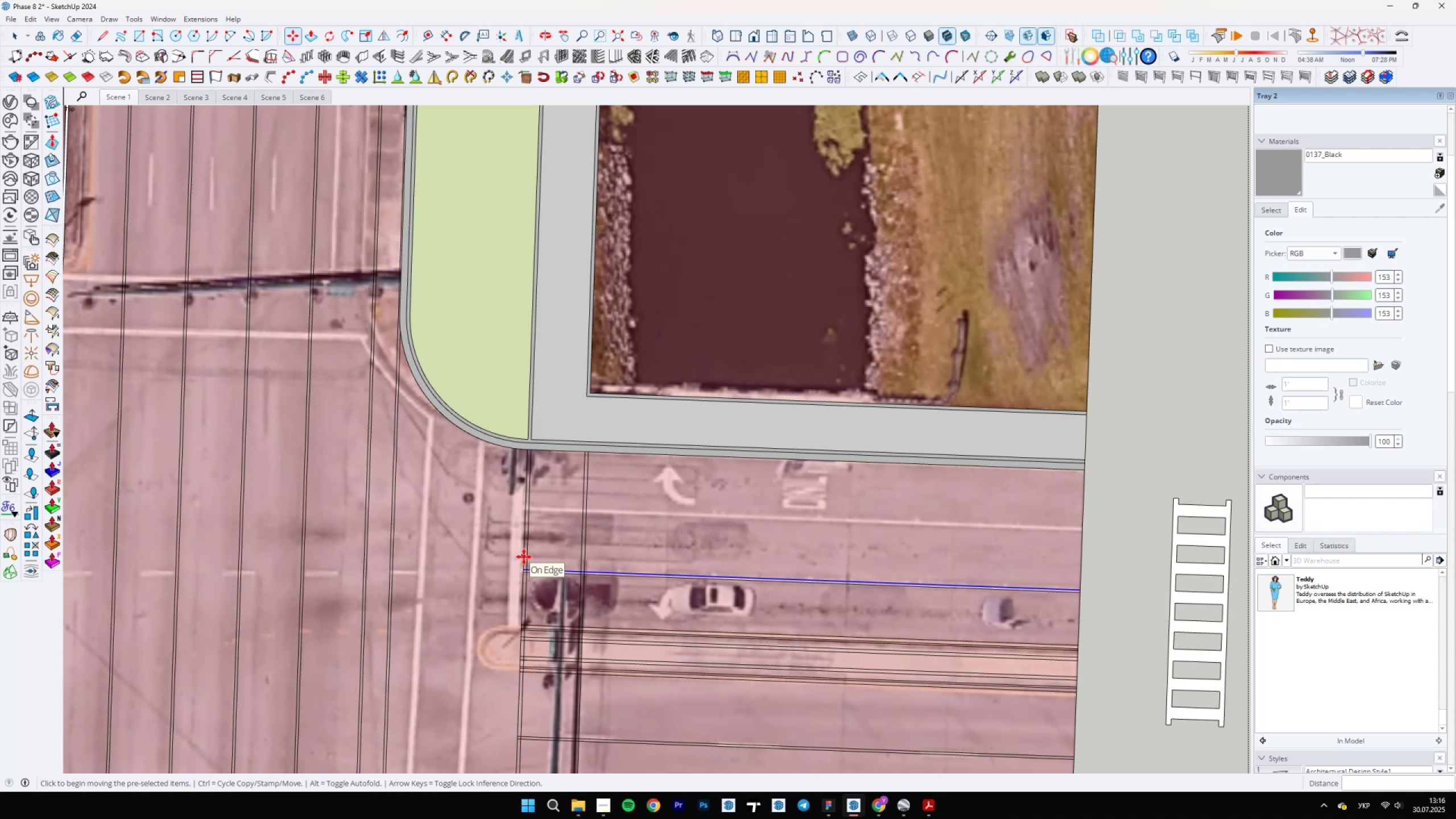 
scroll: coordinate [530, 589], scroll_direction: up, amount: 14.0
 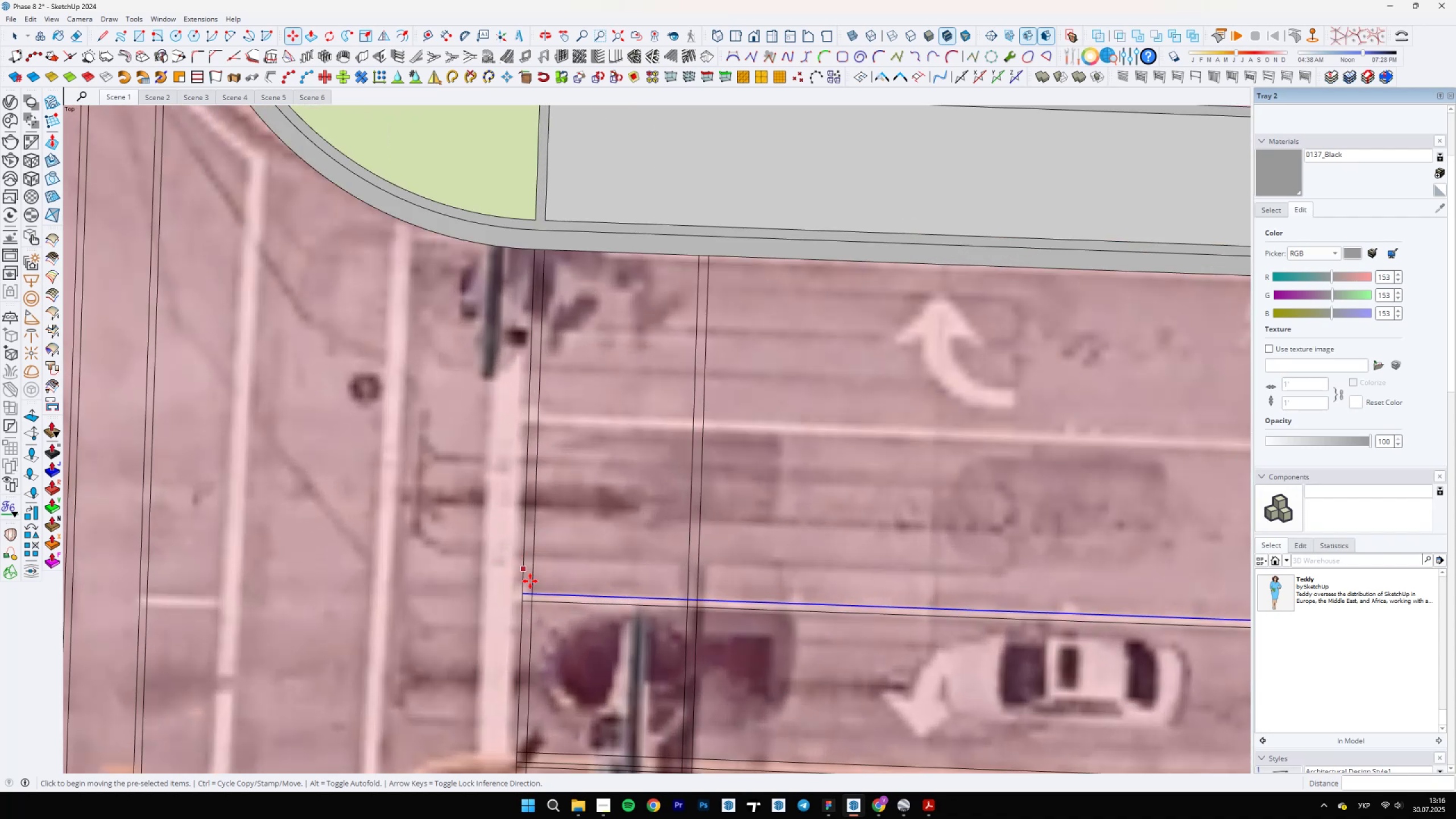 
key(Control+ControlLeft)
 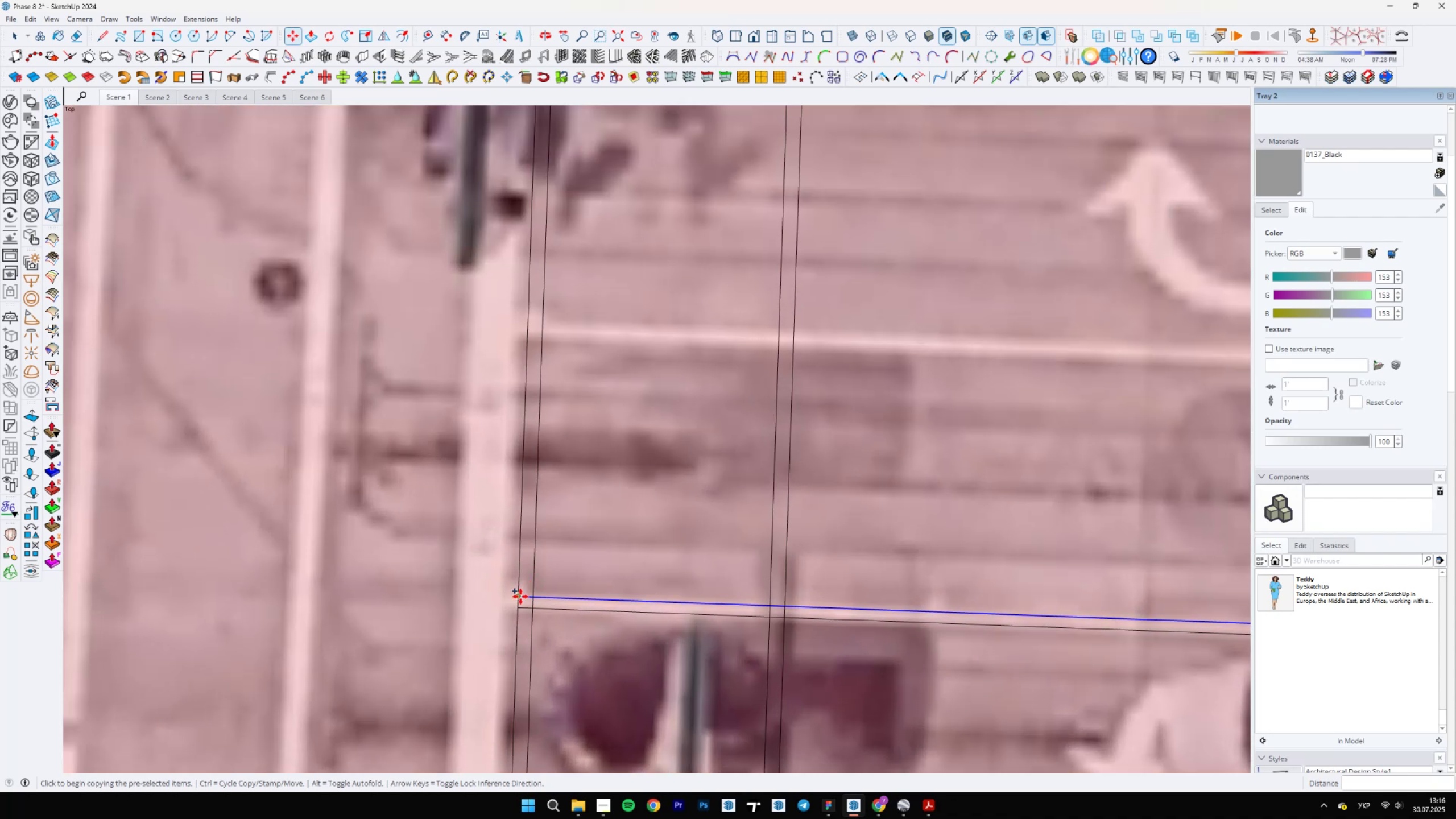 
left_click([520, 597])
 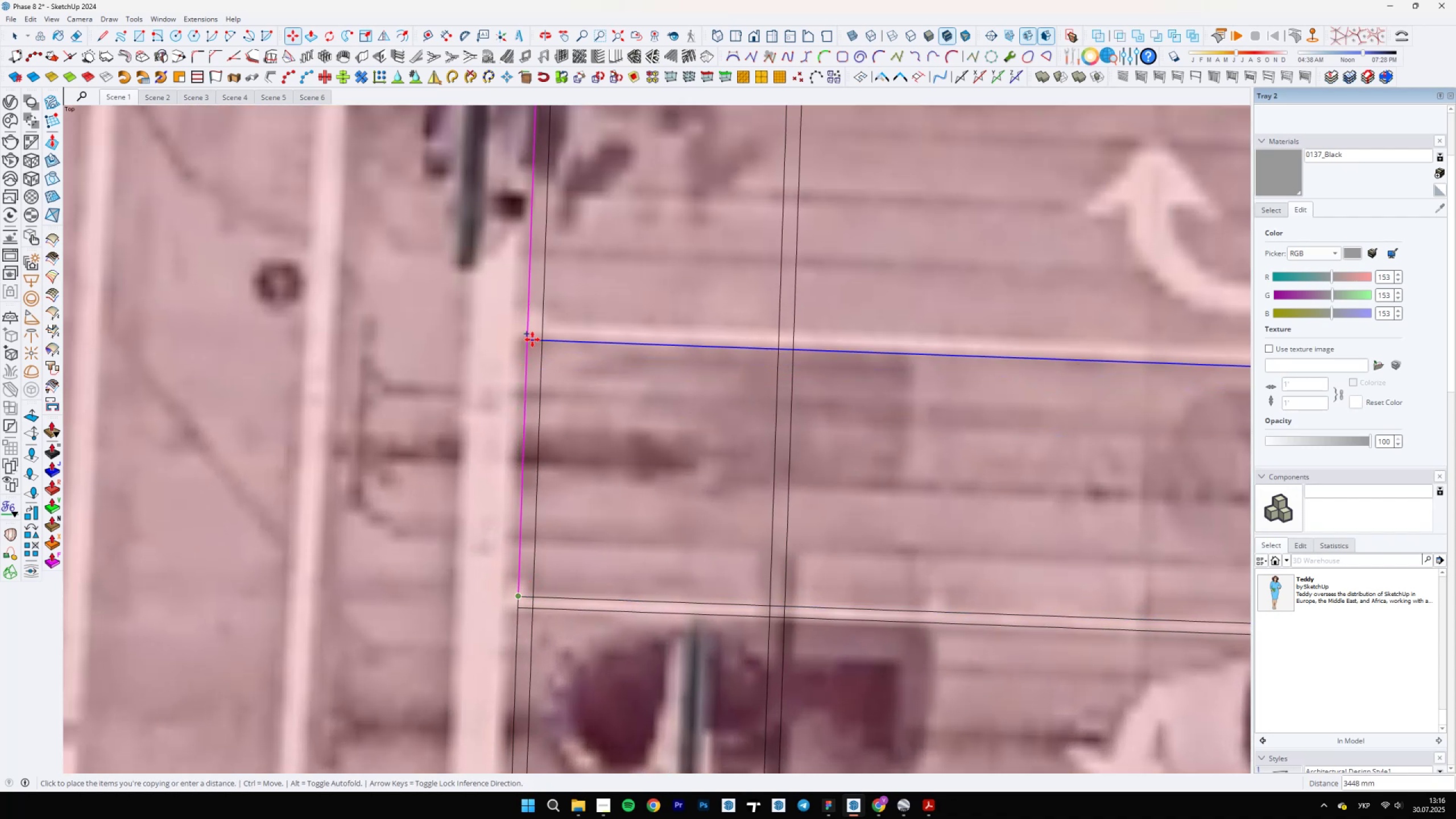 
scroll: coordinate [530, 336], scroll_direction: down, amount: 12.0
 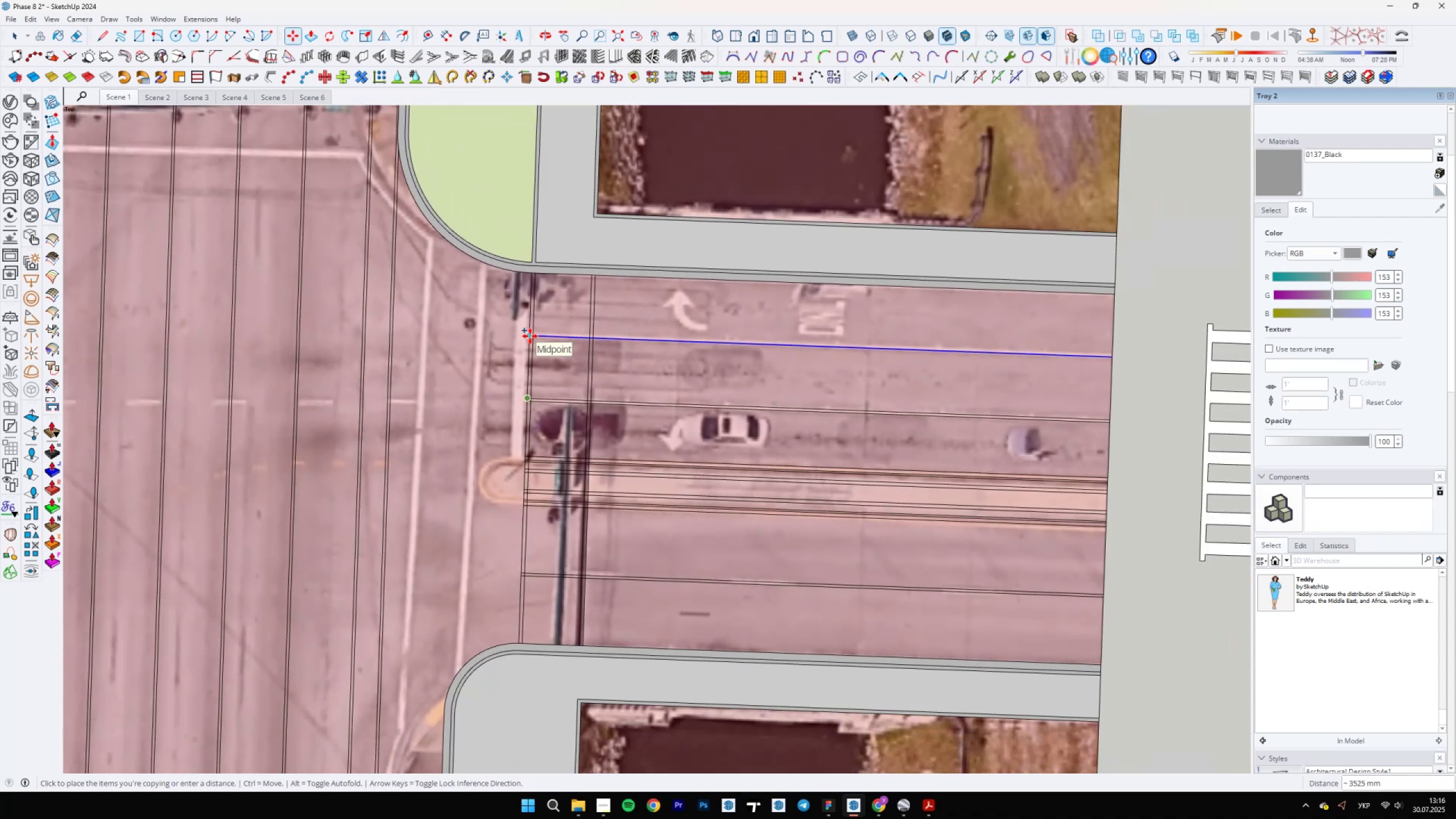 
type(3500)
 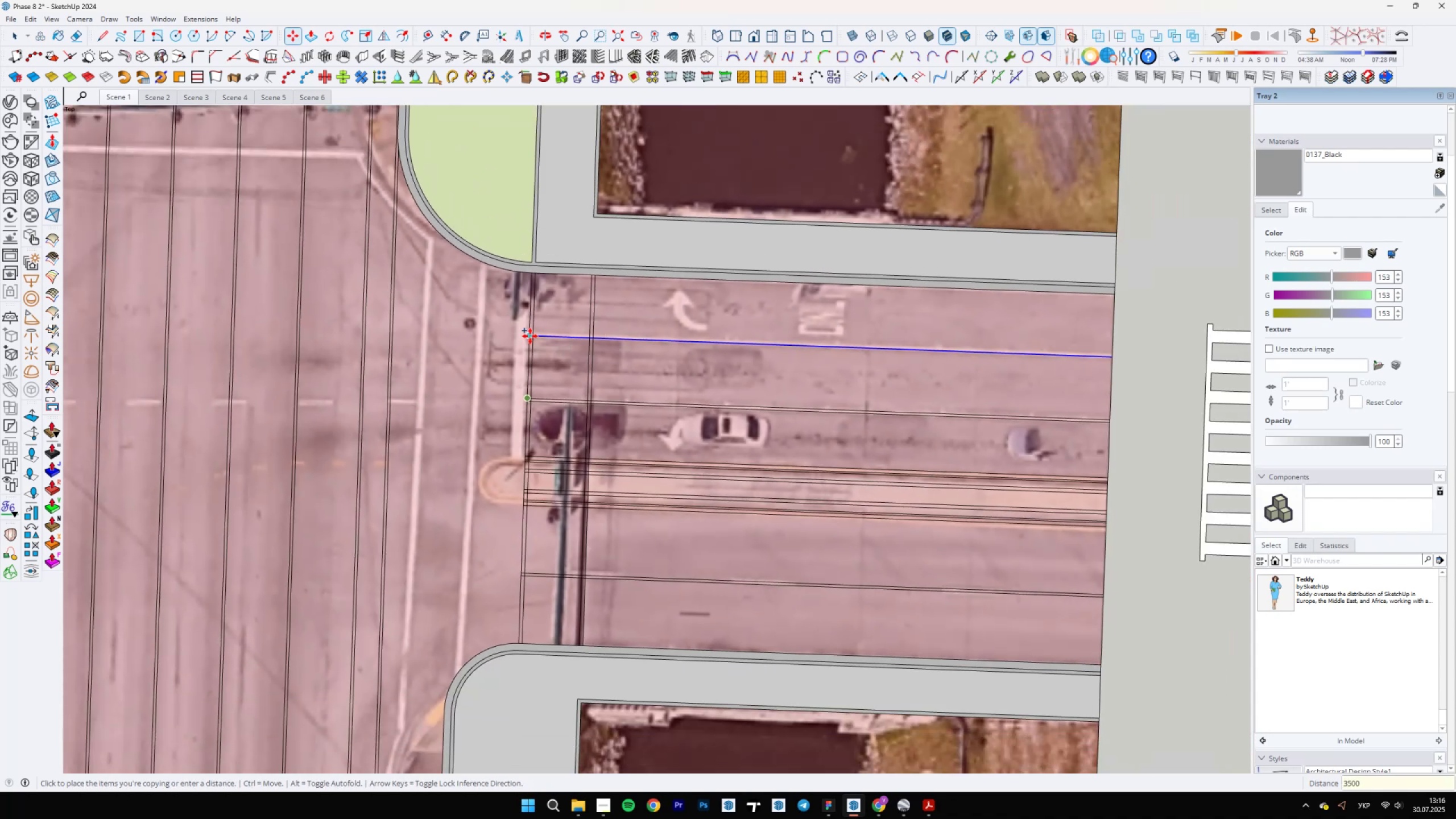 
key(Enter)
 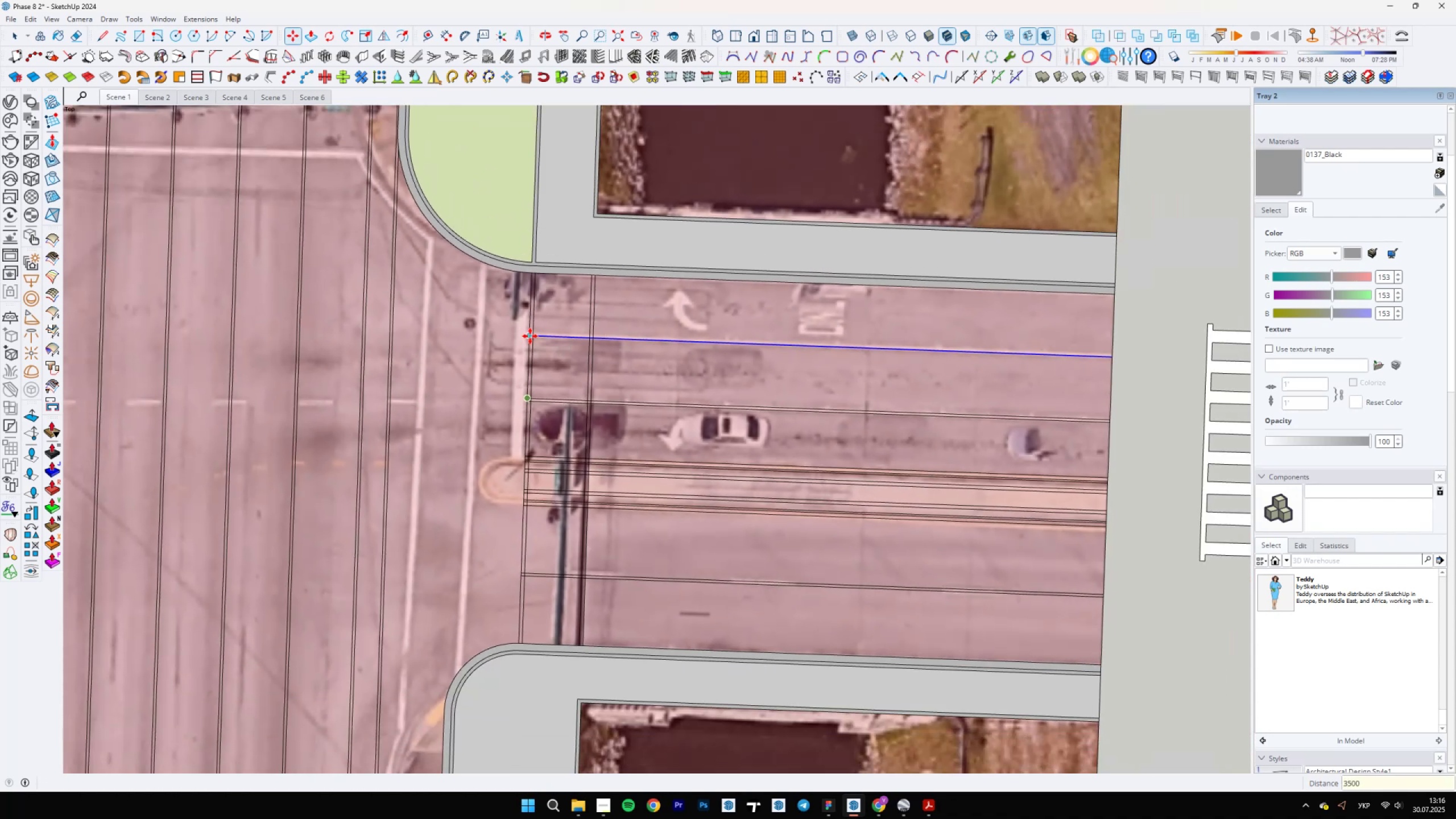 
scroll: coordinate [530, 334], scroll_direction: up, amount: 16.0
 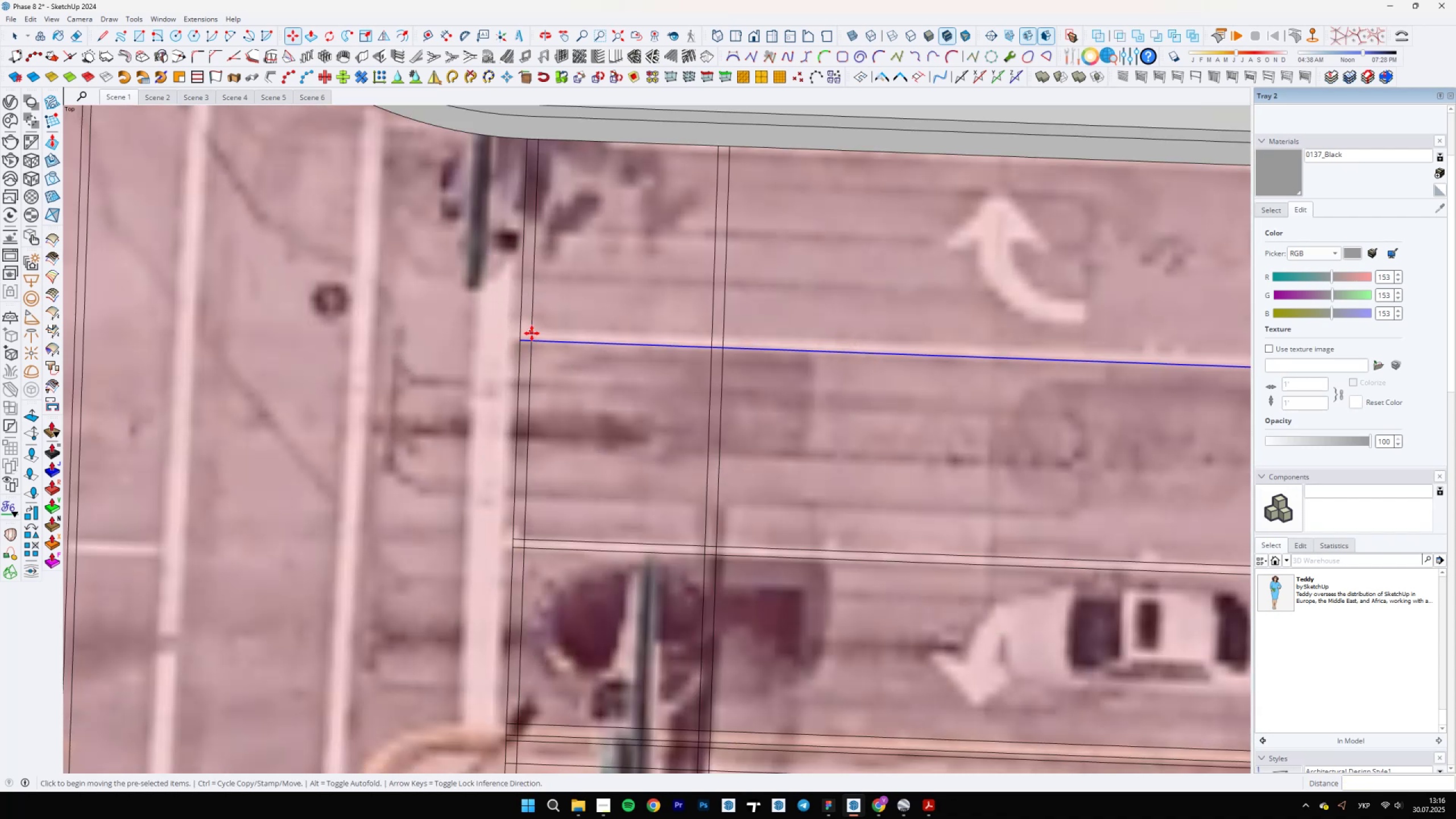 
key(Control+ControlLeft)
 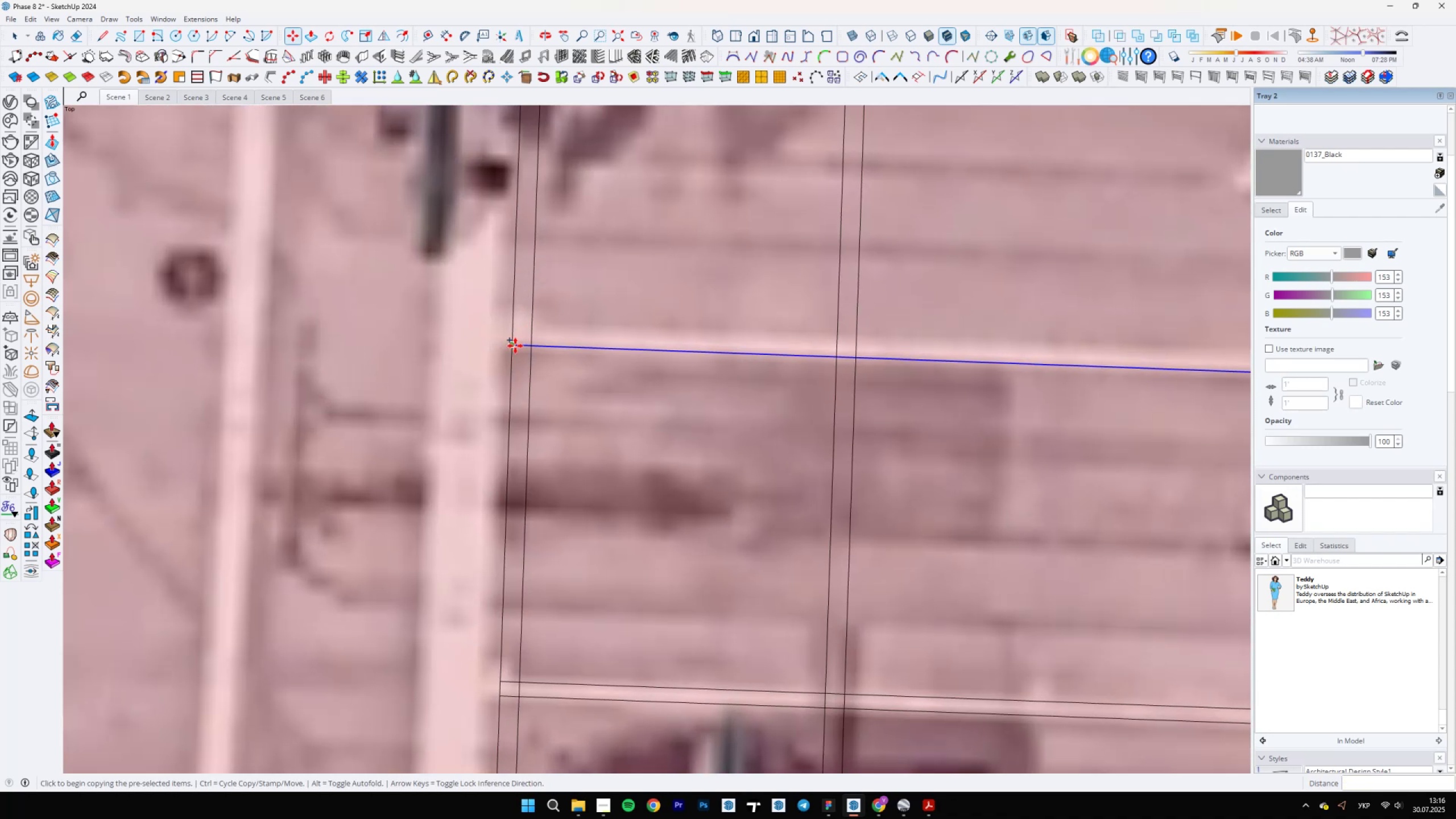 
left_click([515, 346])
 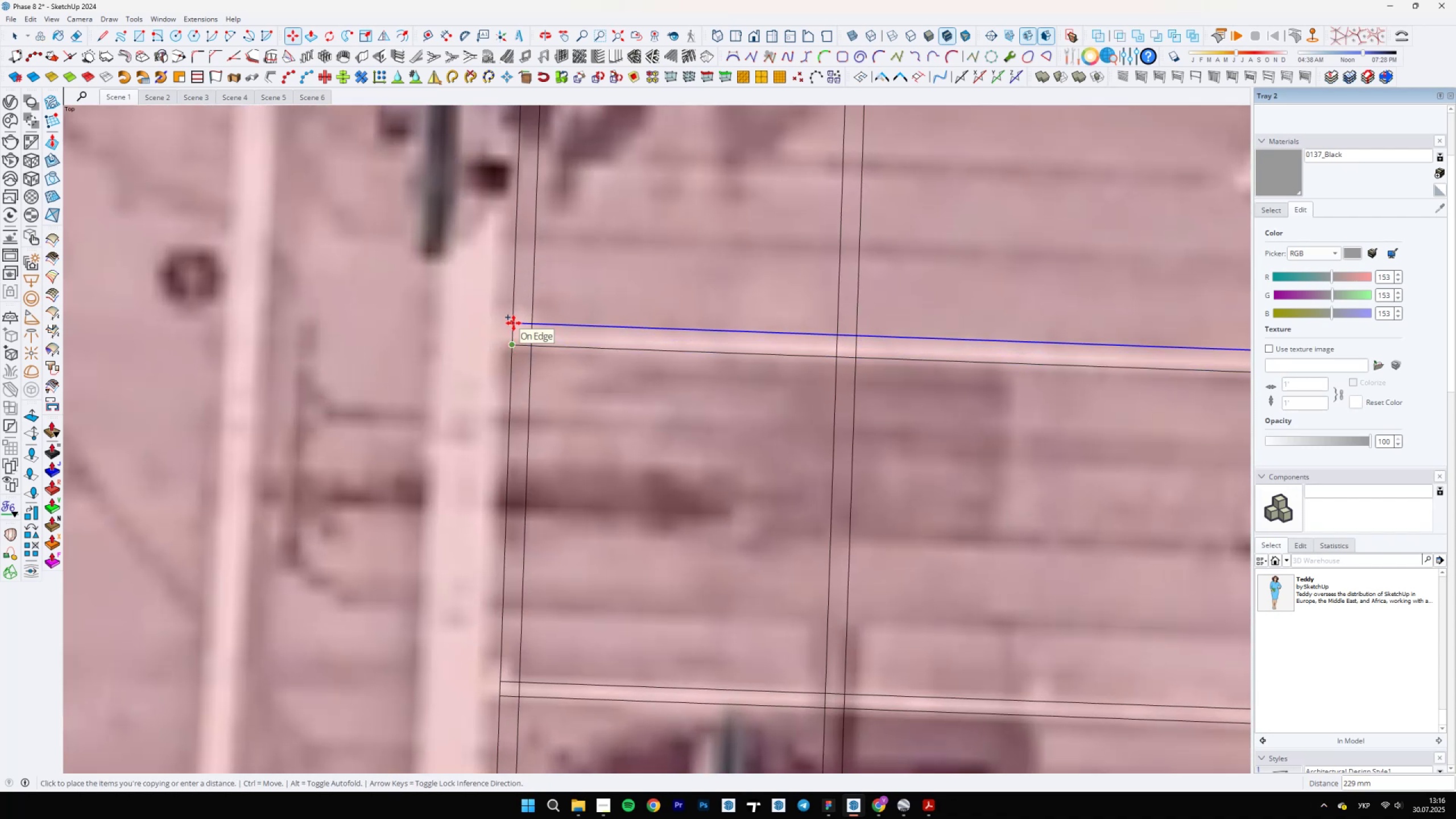 
type(150)
 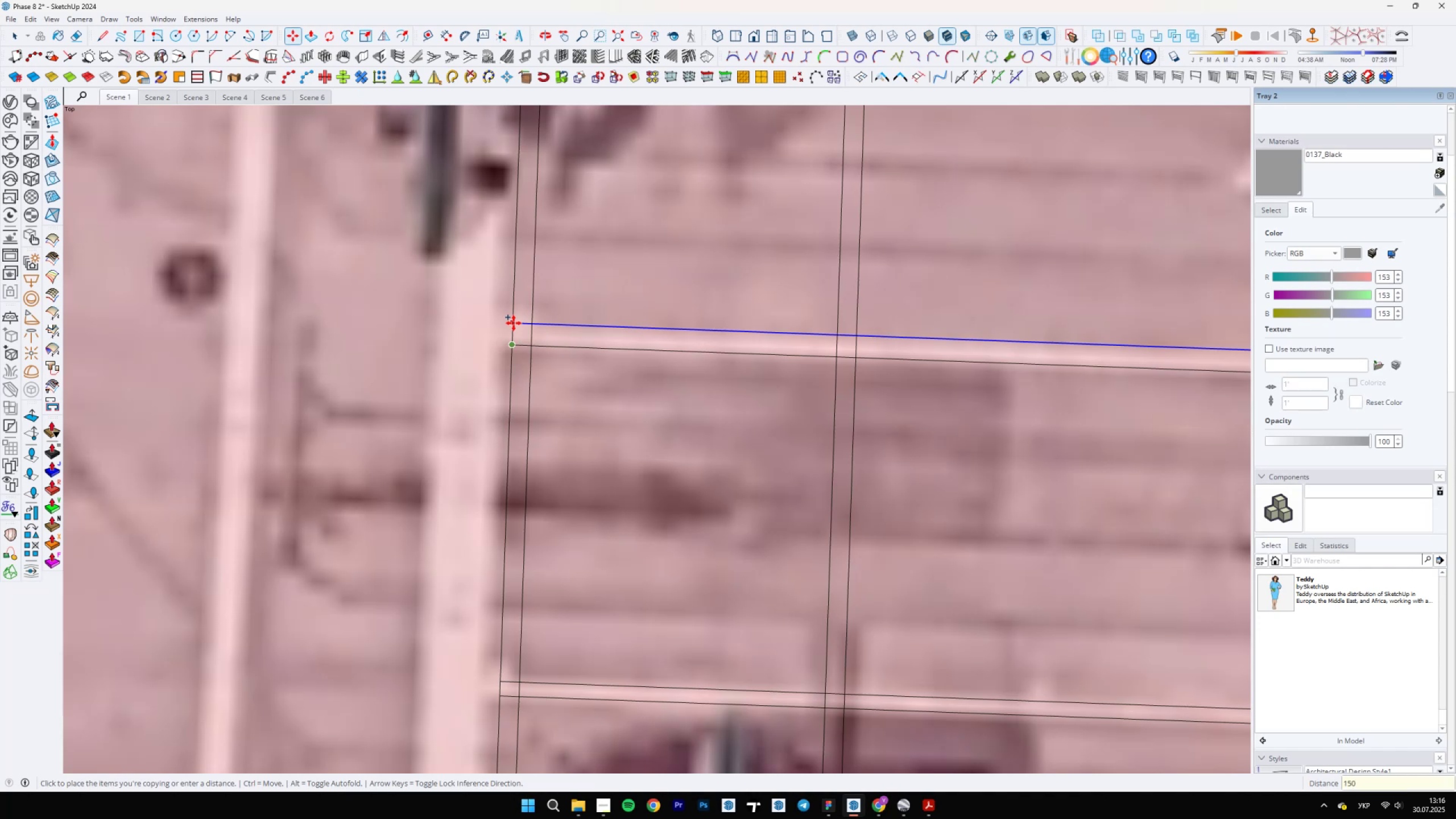 
key(Enter)
 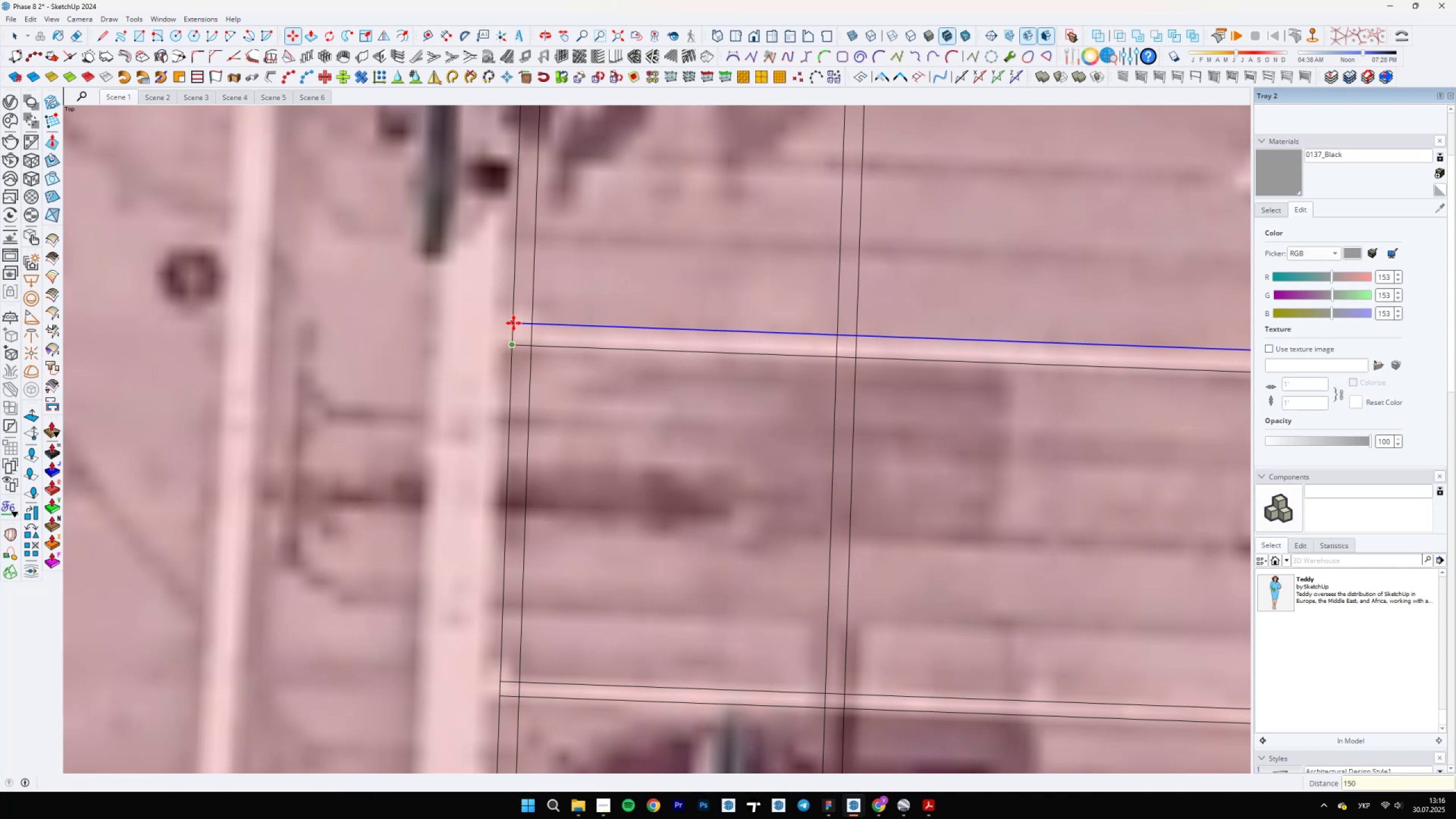 
scroll: coordinate [546, 505], scroll_direction: down, amount: 18.0
 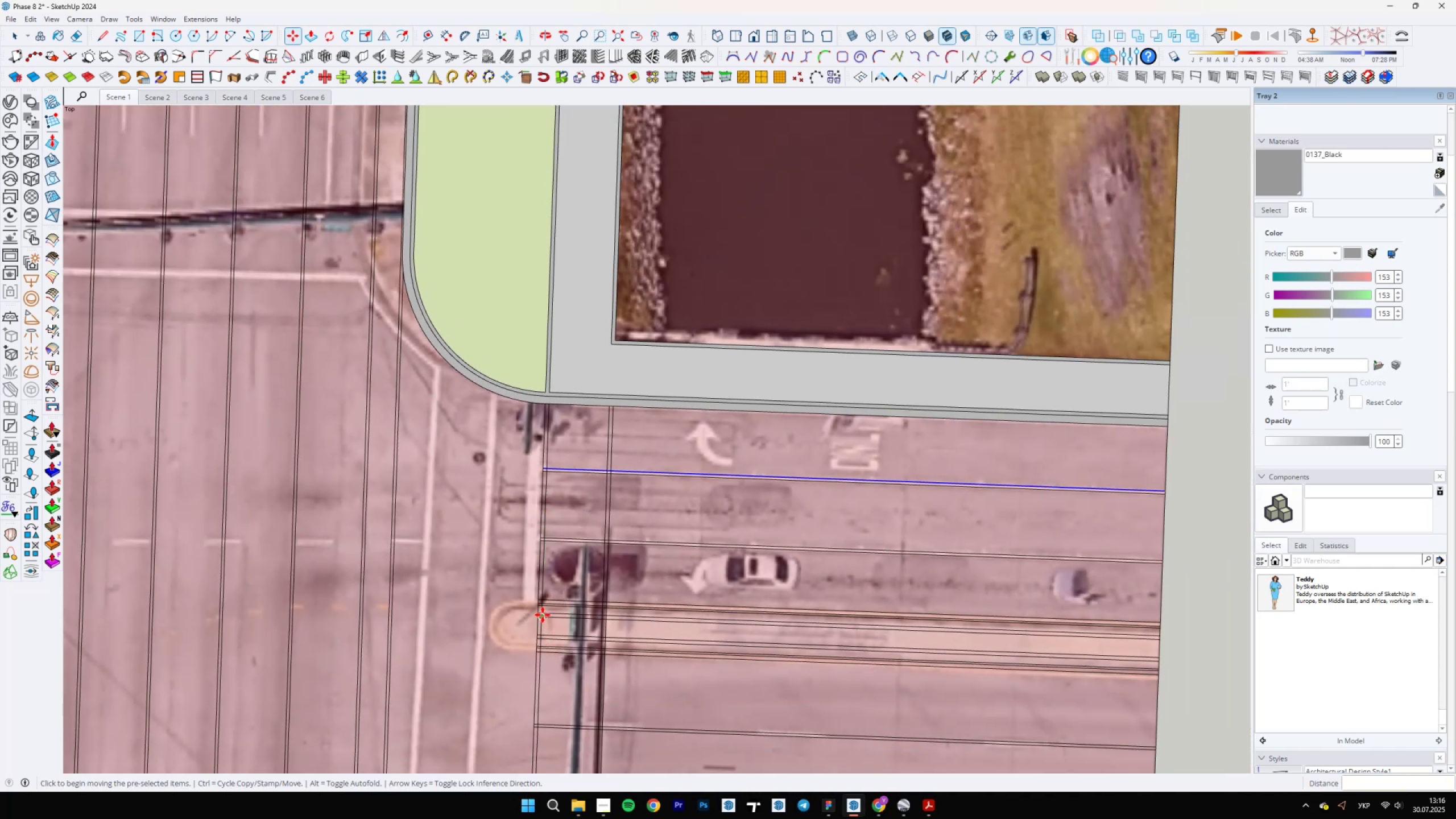 
scroll: coordinate [539, 567], scroll_direction: up, amount: 11.0
 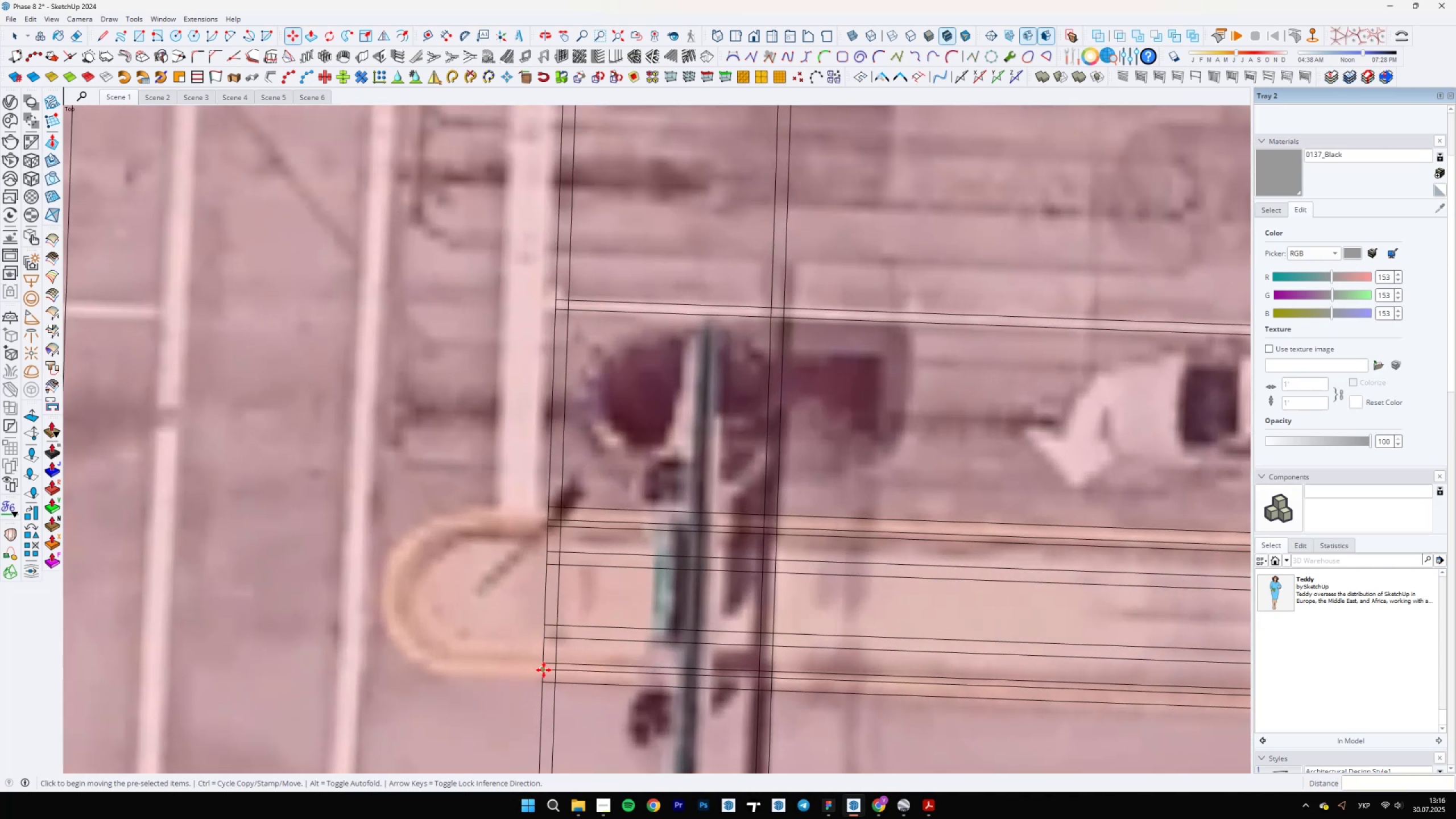 
key(A)
 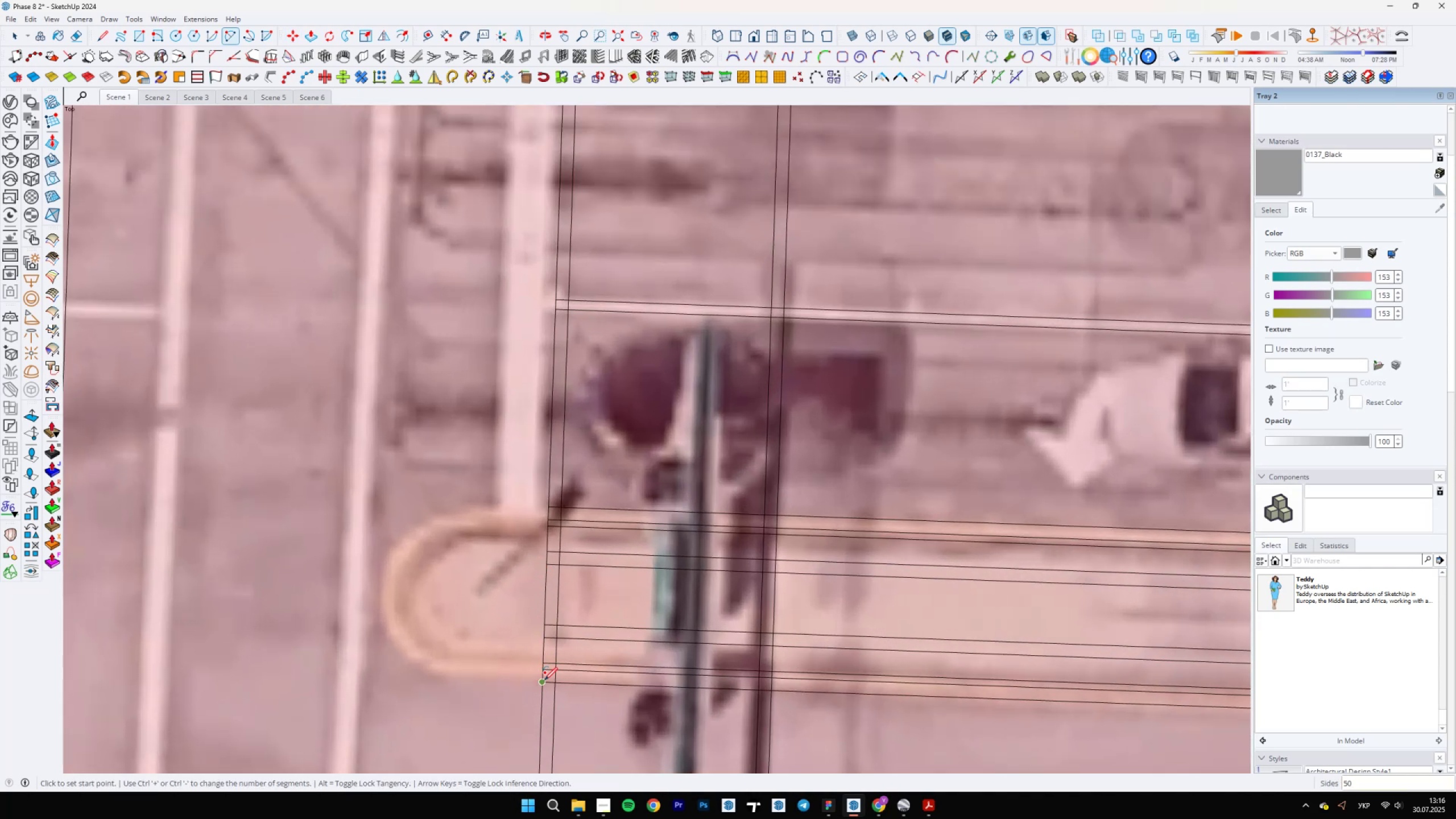 
left_click([544, 680])
 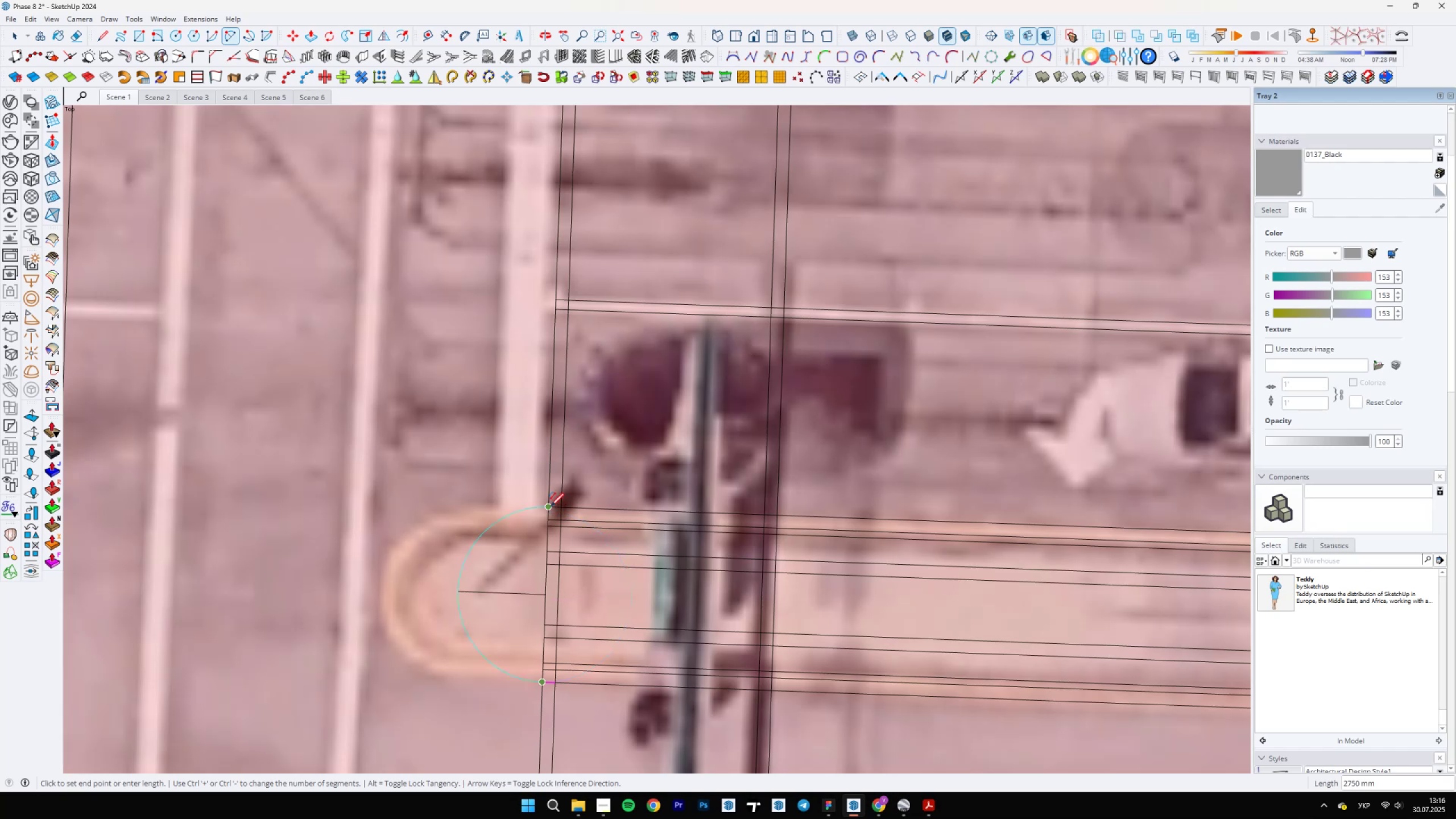 
key(Space)
 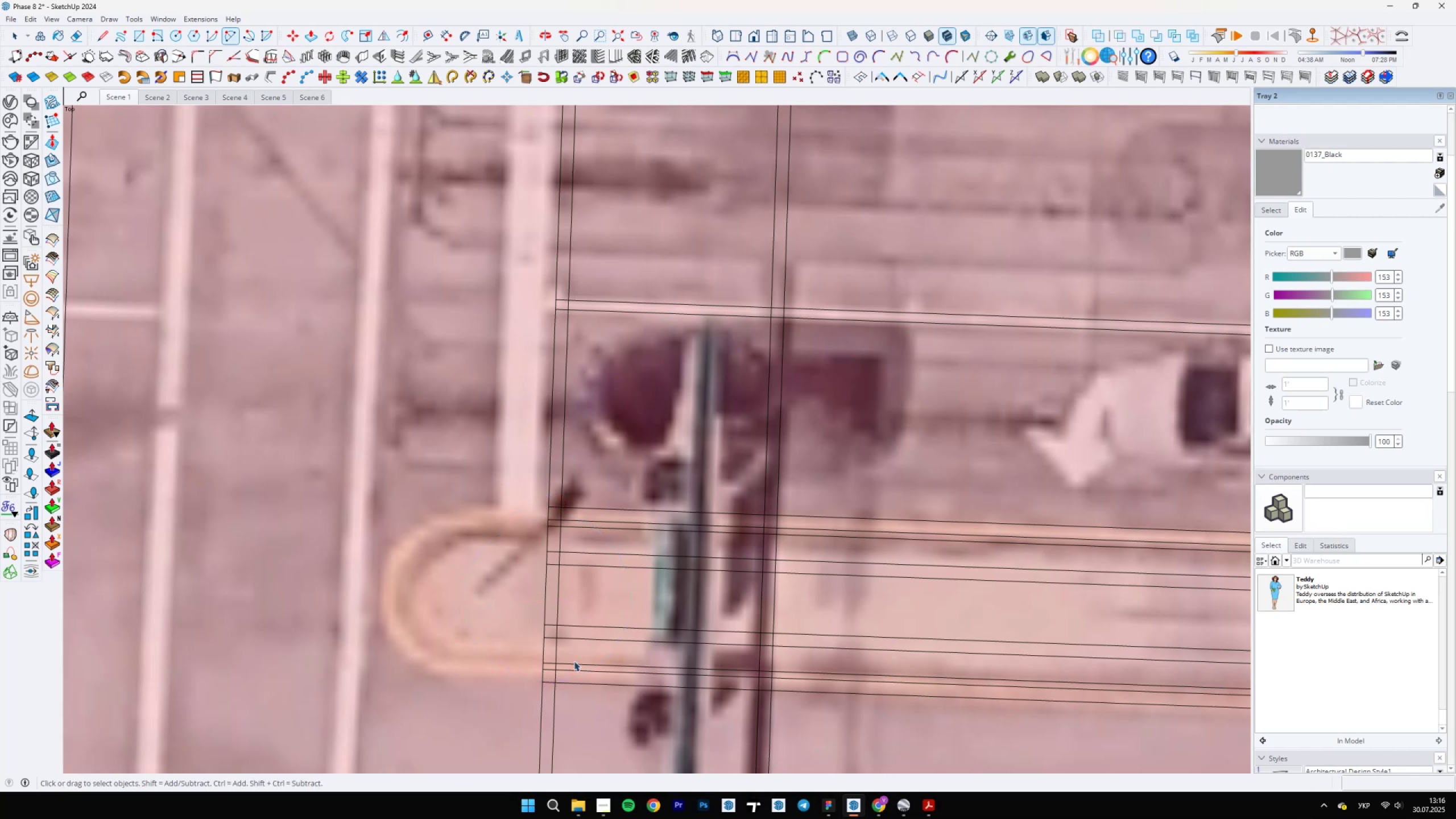 
scroll: coordinate [569, 669], scroll_direction: down, amount: 12.0
 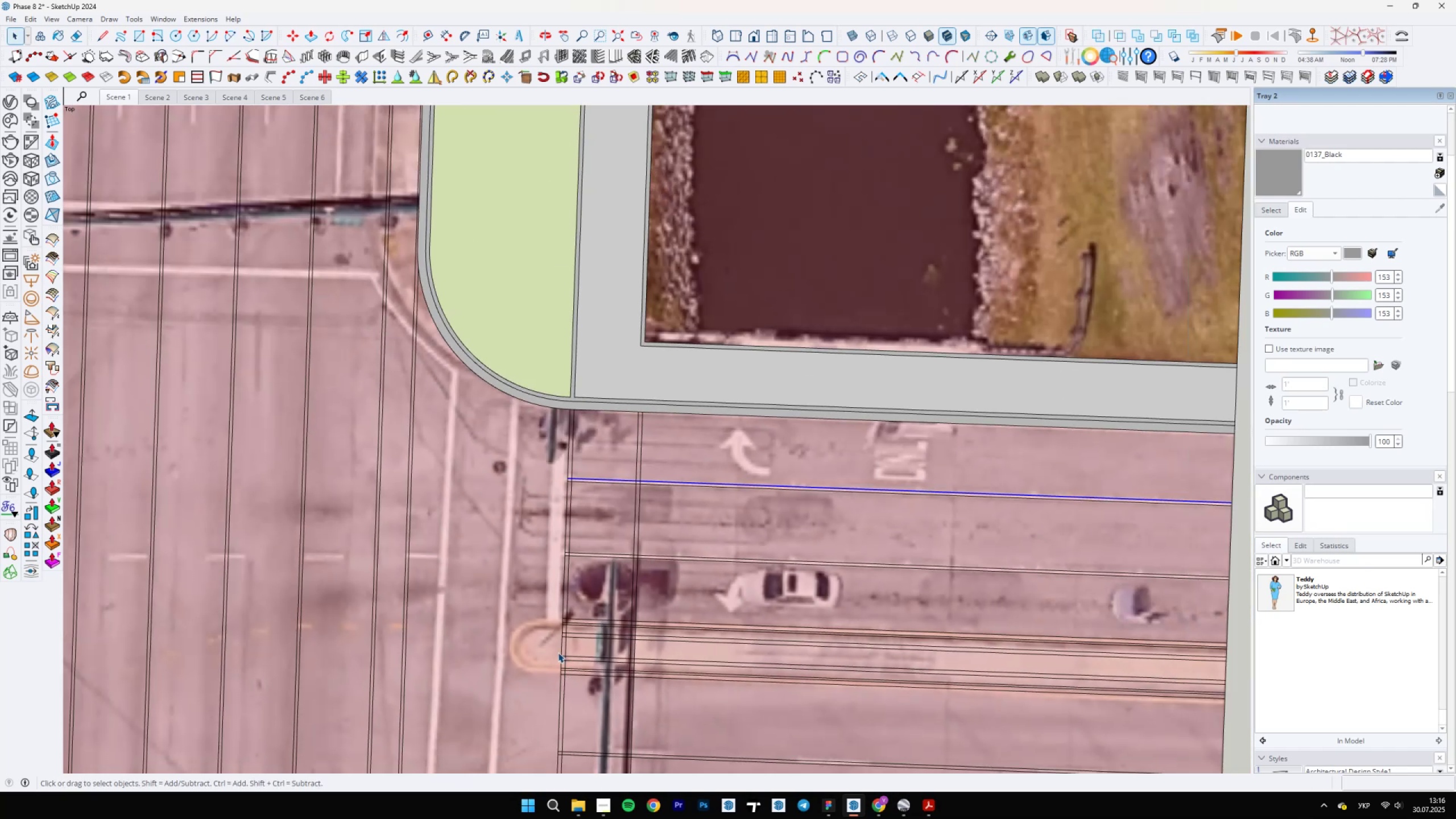 
scroll: coordinate [556, 657], scroll_direction: up, amount: 5.0
 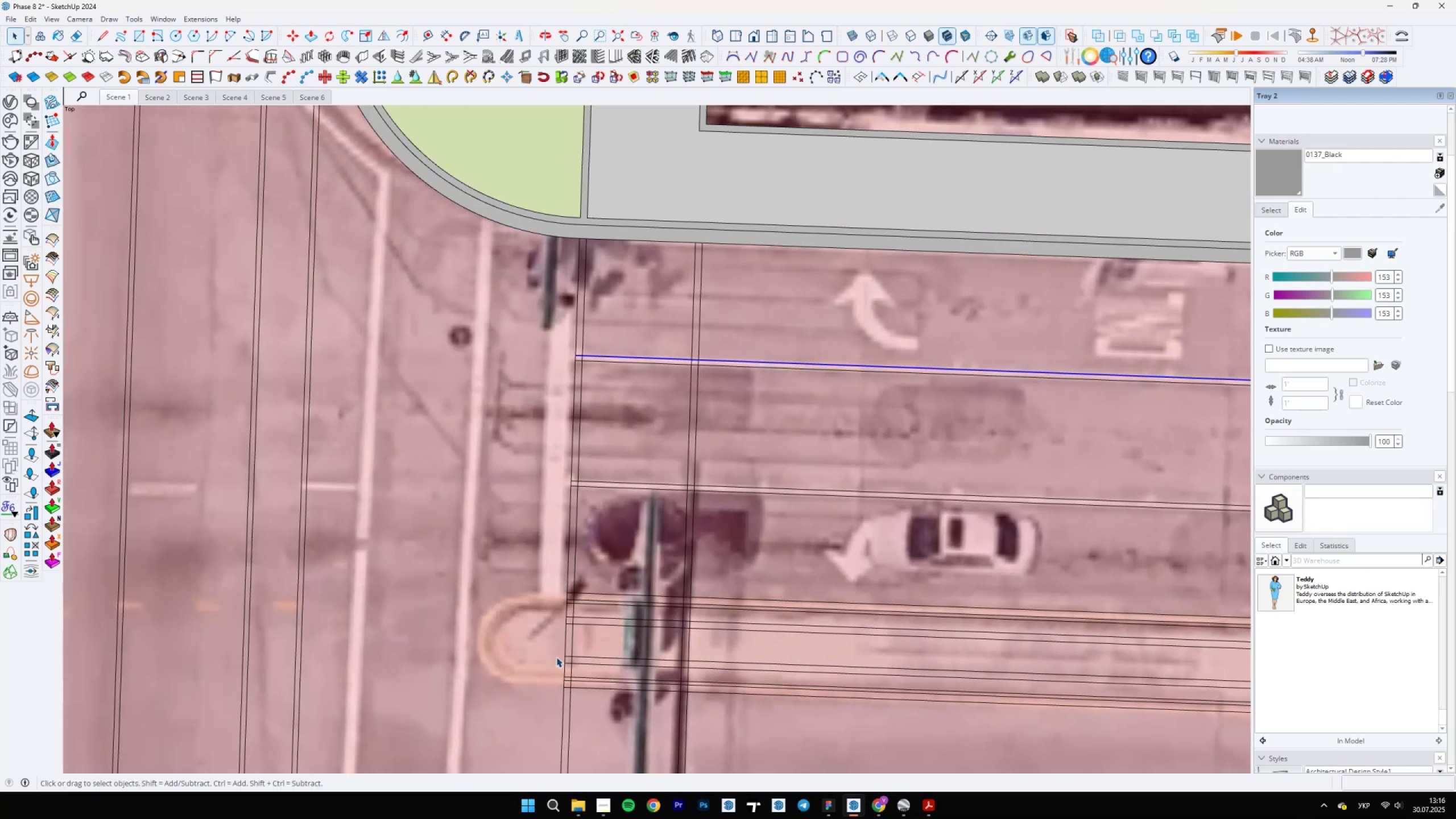 
key(L)
 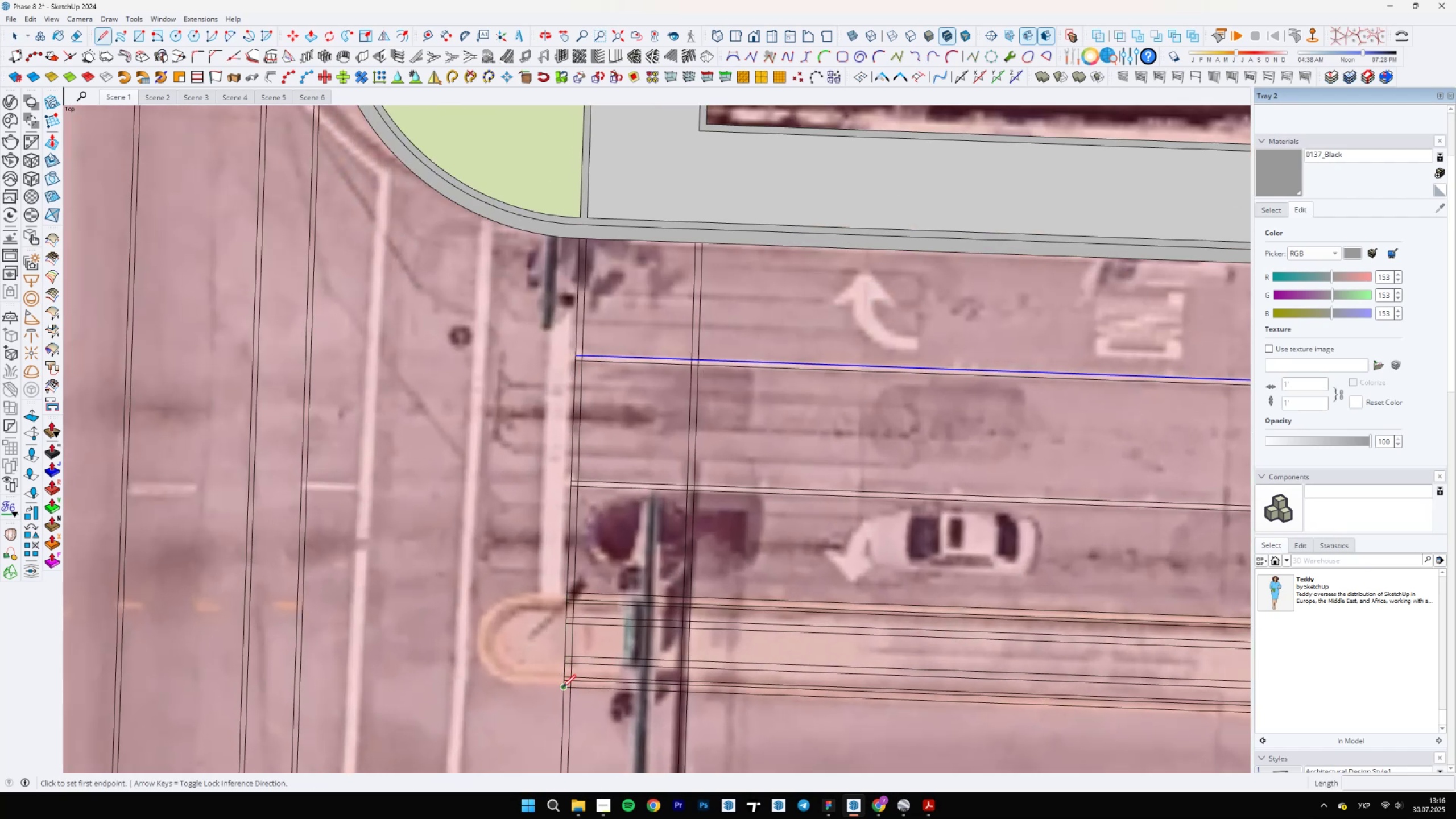 
scroll: coordinate [628, 694], scroll_direction: up, amount: 12.0
 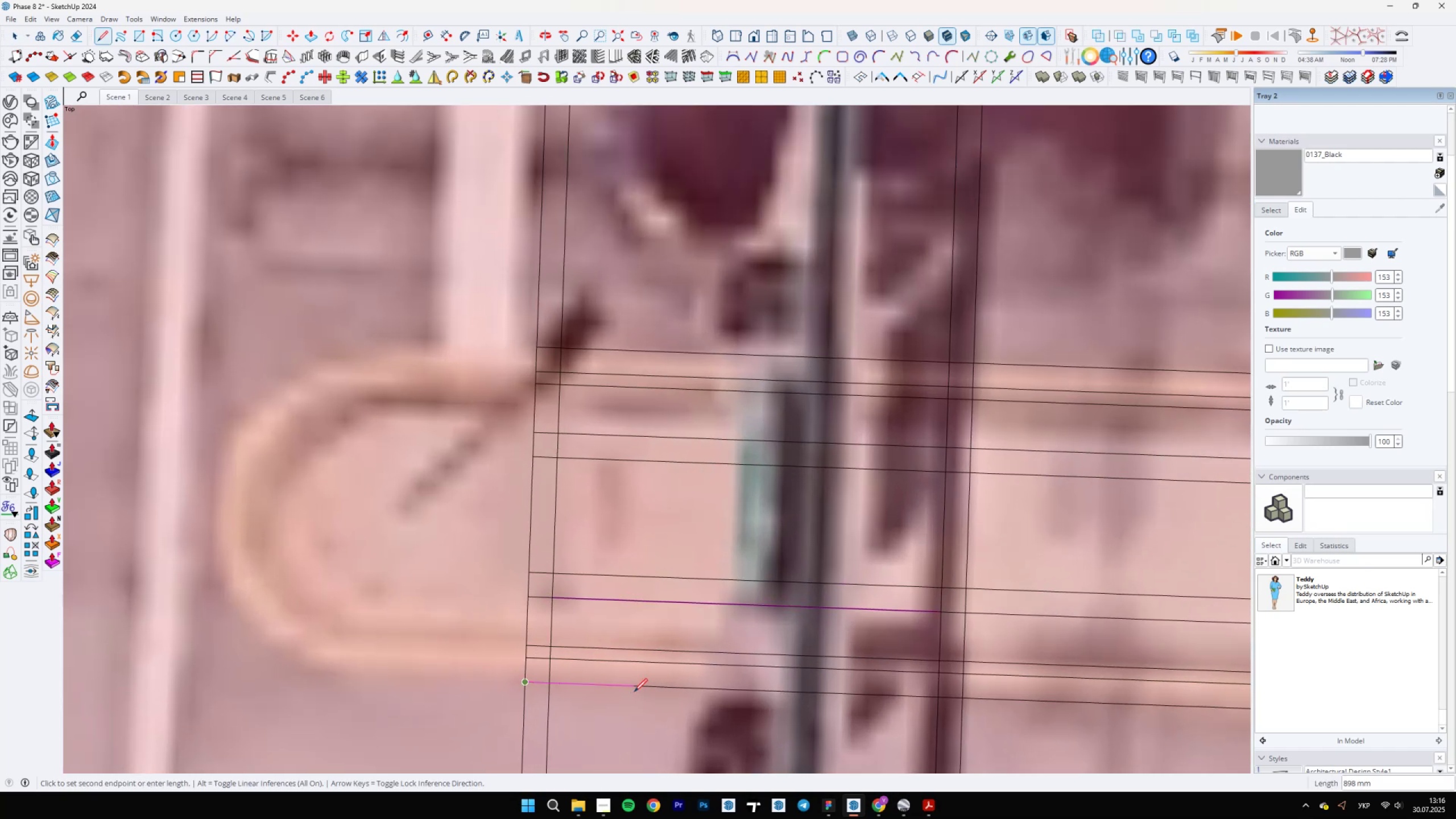 
hold_key(key=ShiftLeft, duration=1.52)
 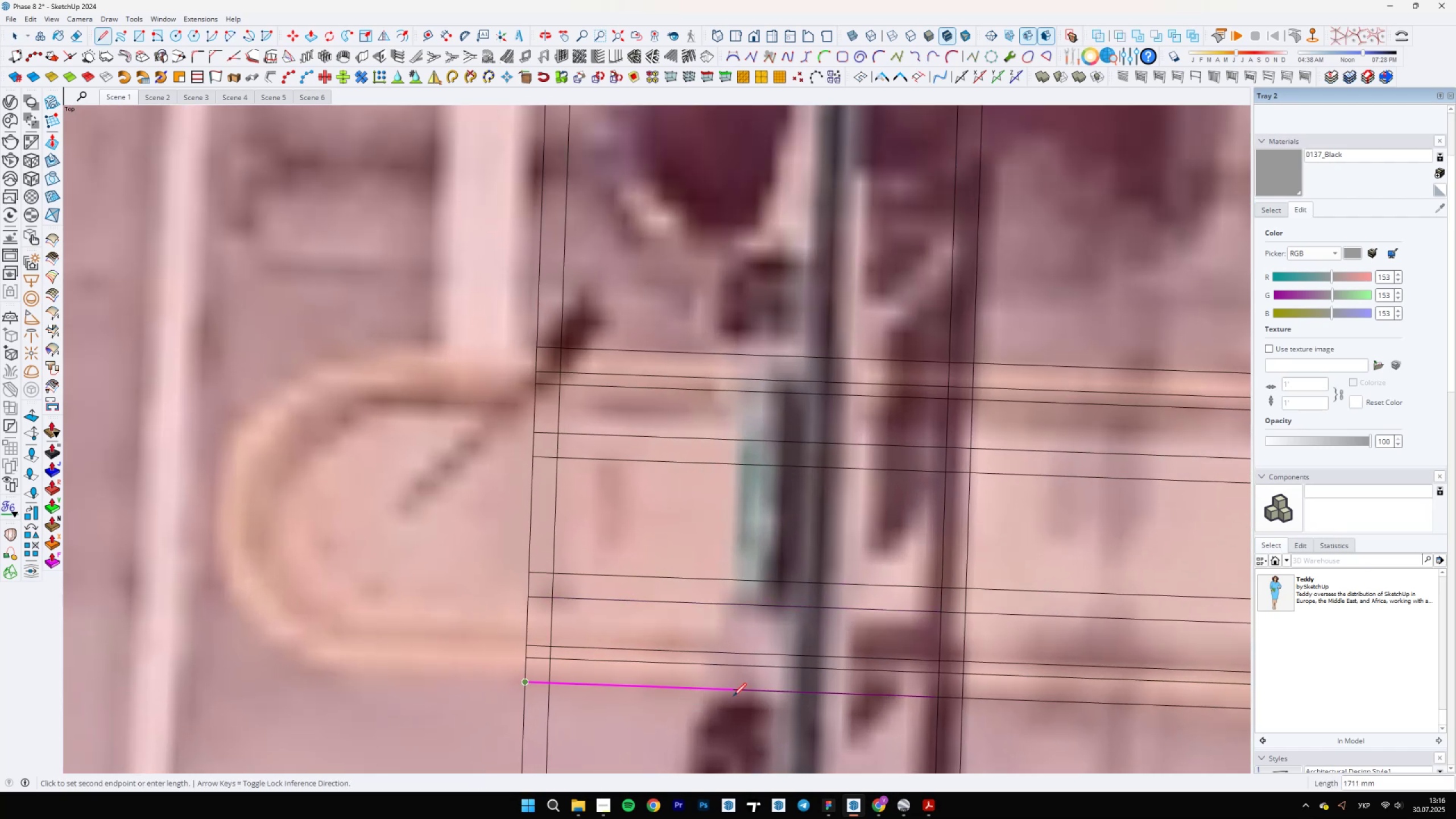 
hold_key(key=ShiftLeft, duration=1.52)
 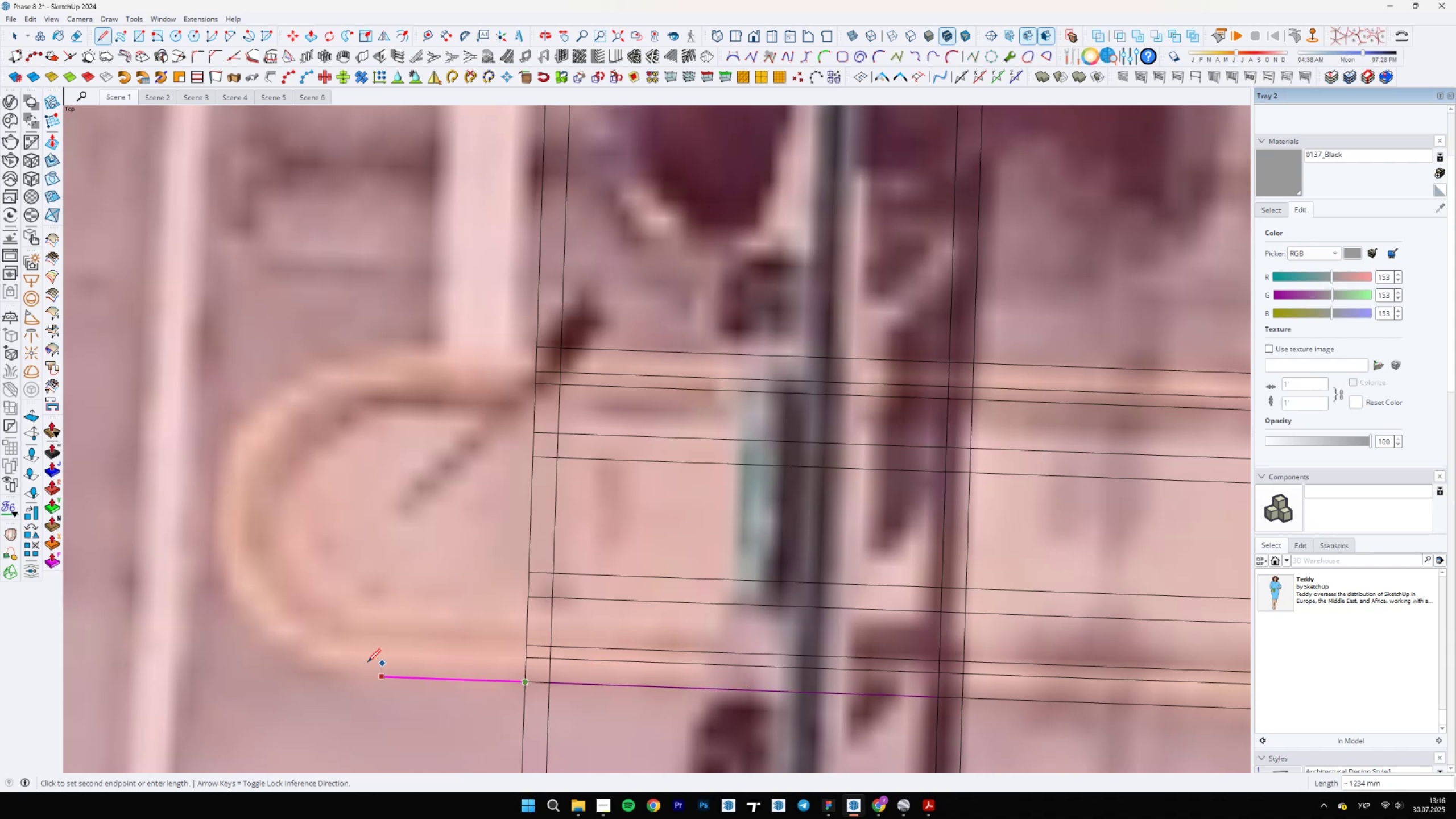 
hold_key(key=ShiftLeft, duration=1.53)
 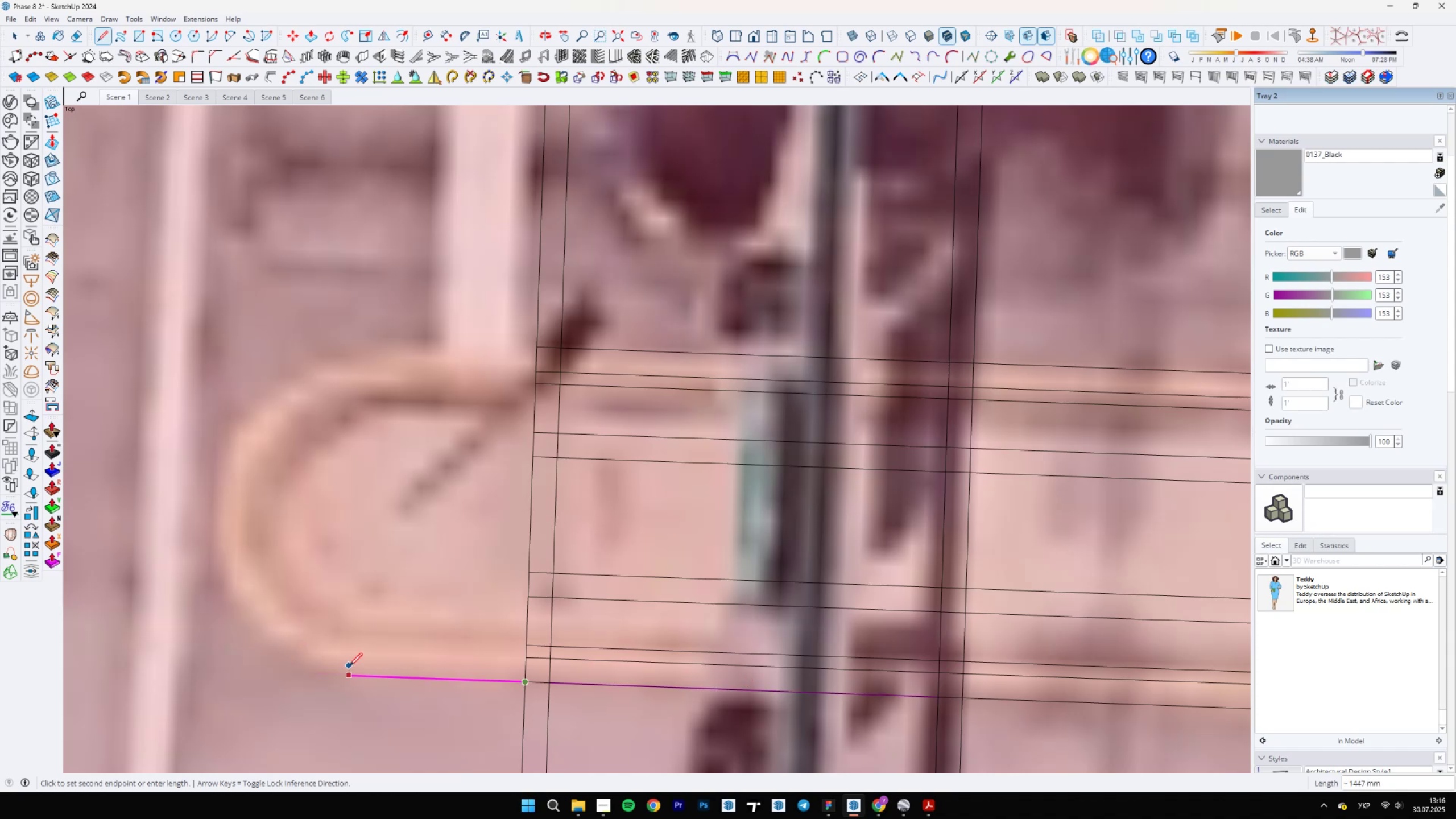 
hold_key(key=ShiftLeft, duration=1.51)
left_click([350, 666])
 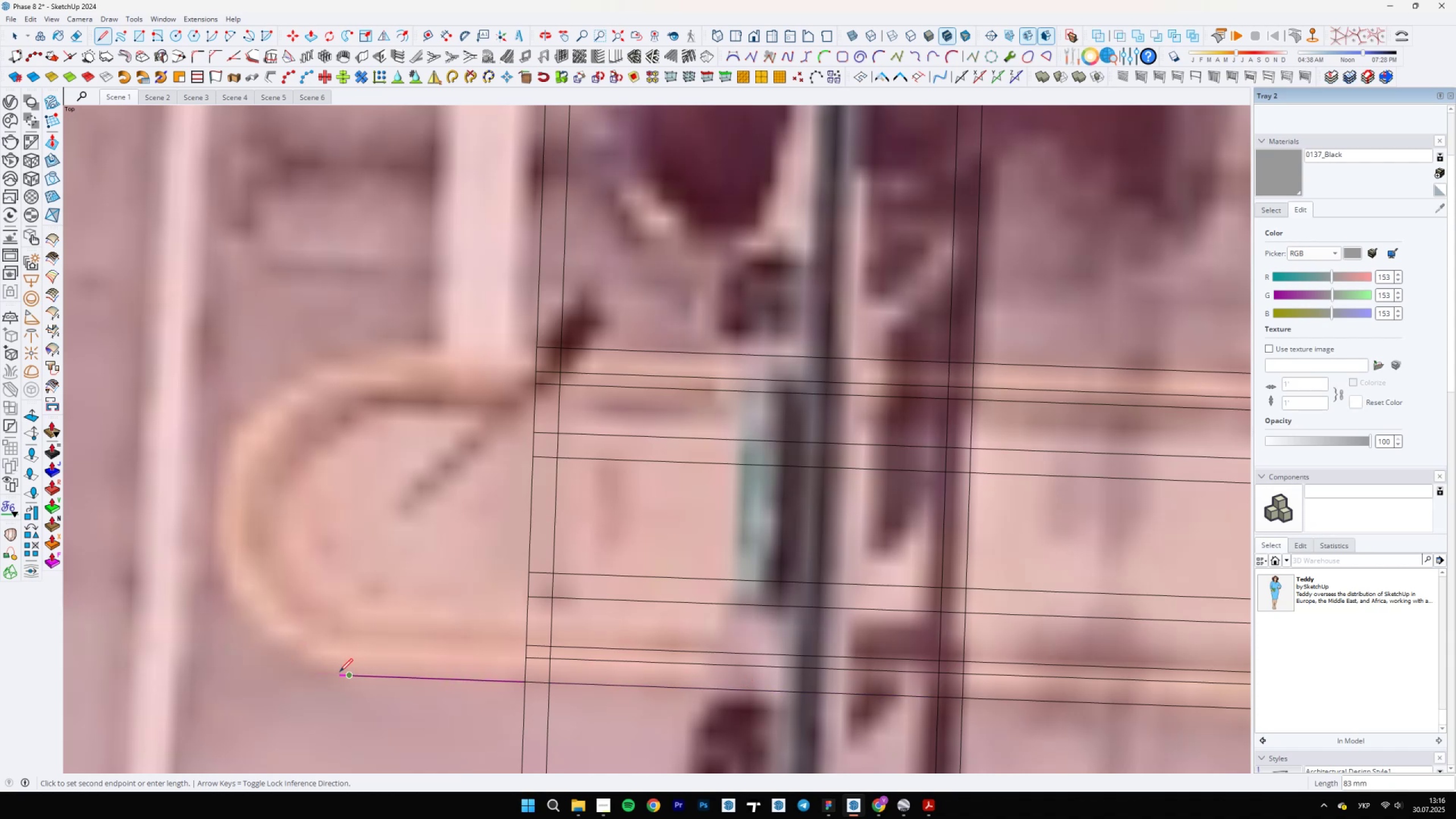 
key(Shift+ShiftLeft)
 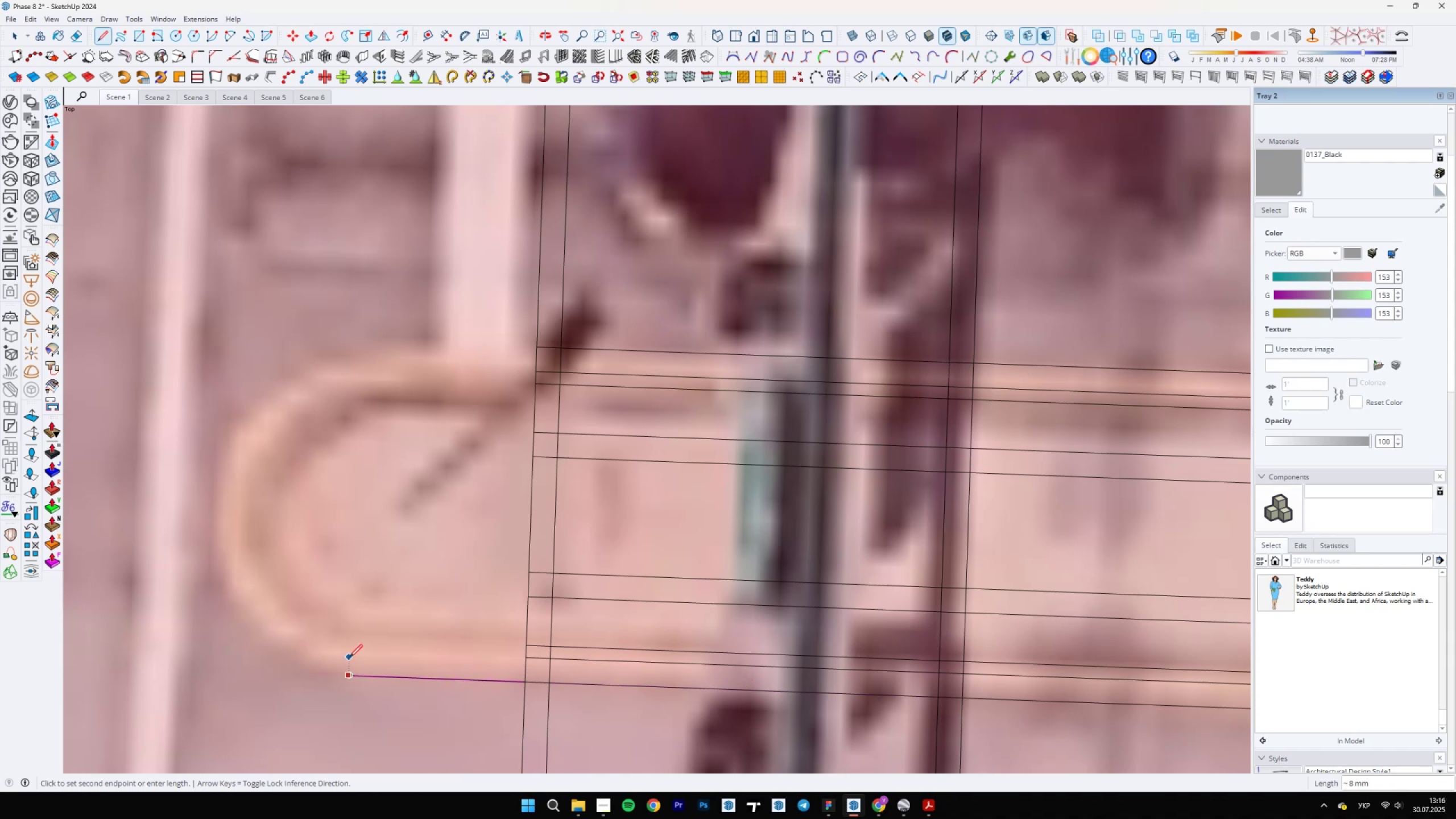 
key(Shift+ShiftLeft)
 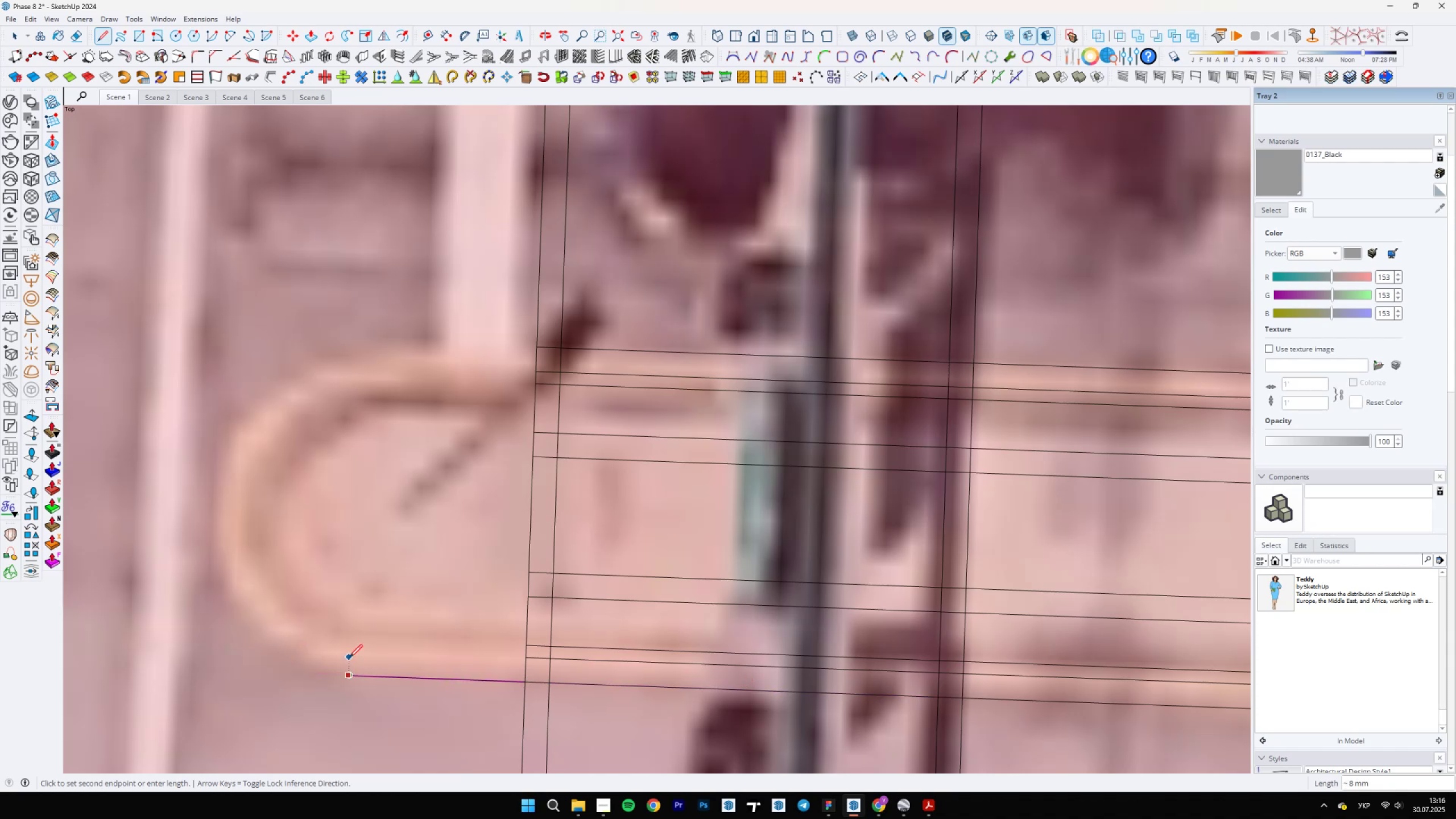 
key(Shift+ShiftLeft)
 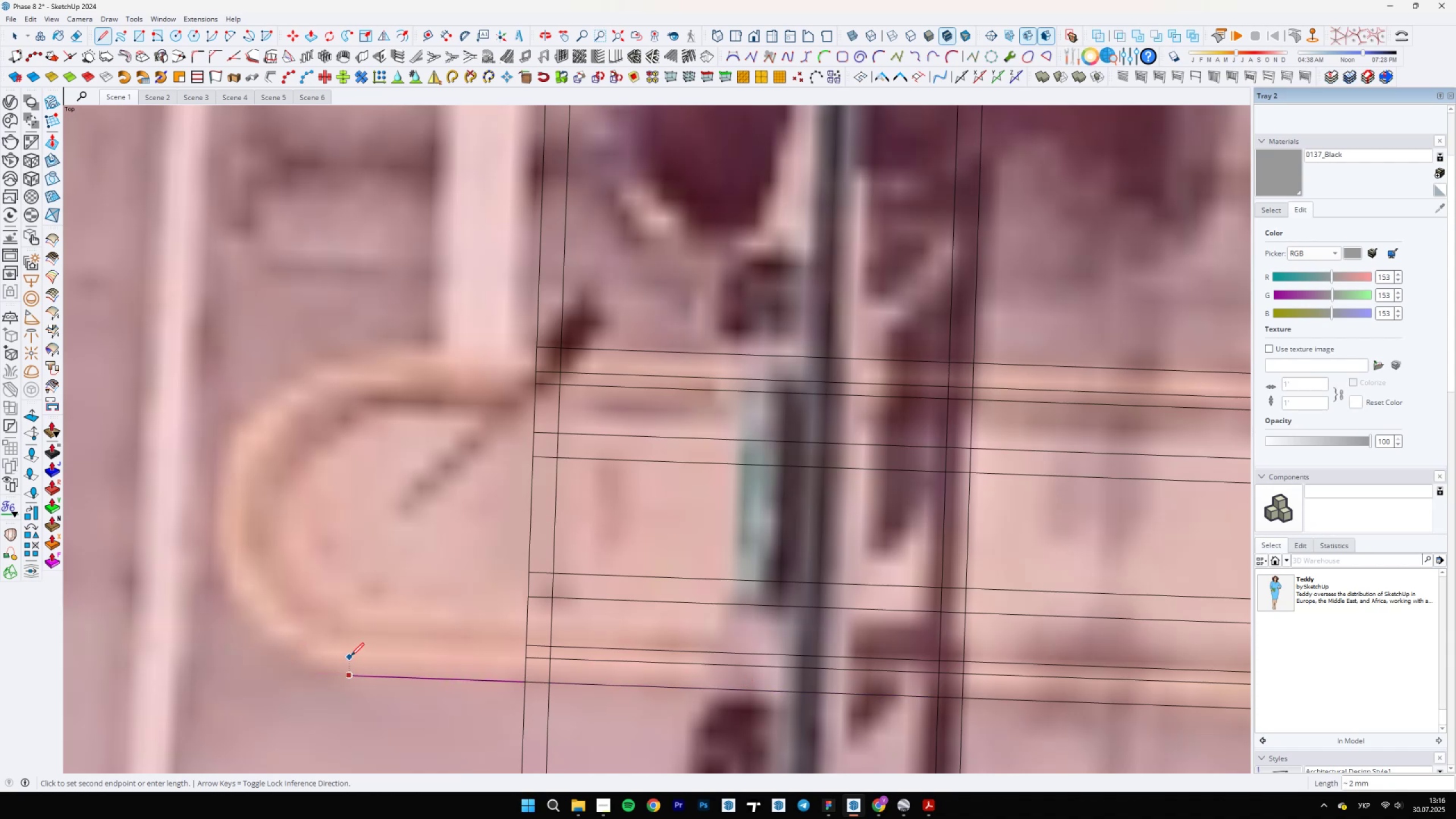 
key(Shift+ShiftLeft)
 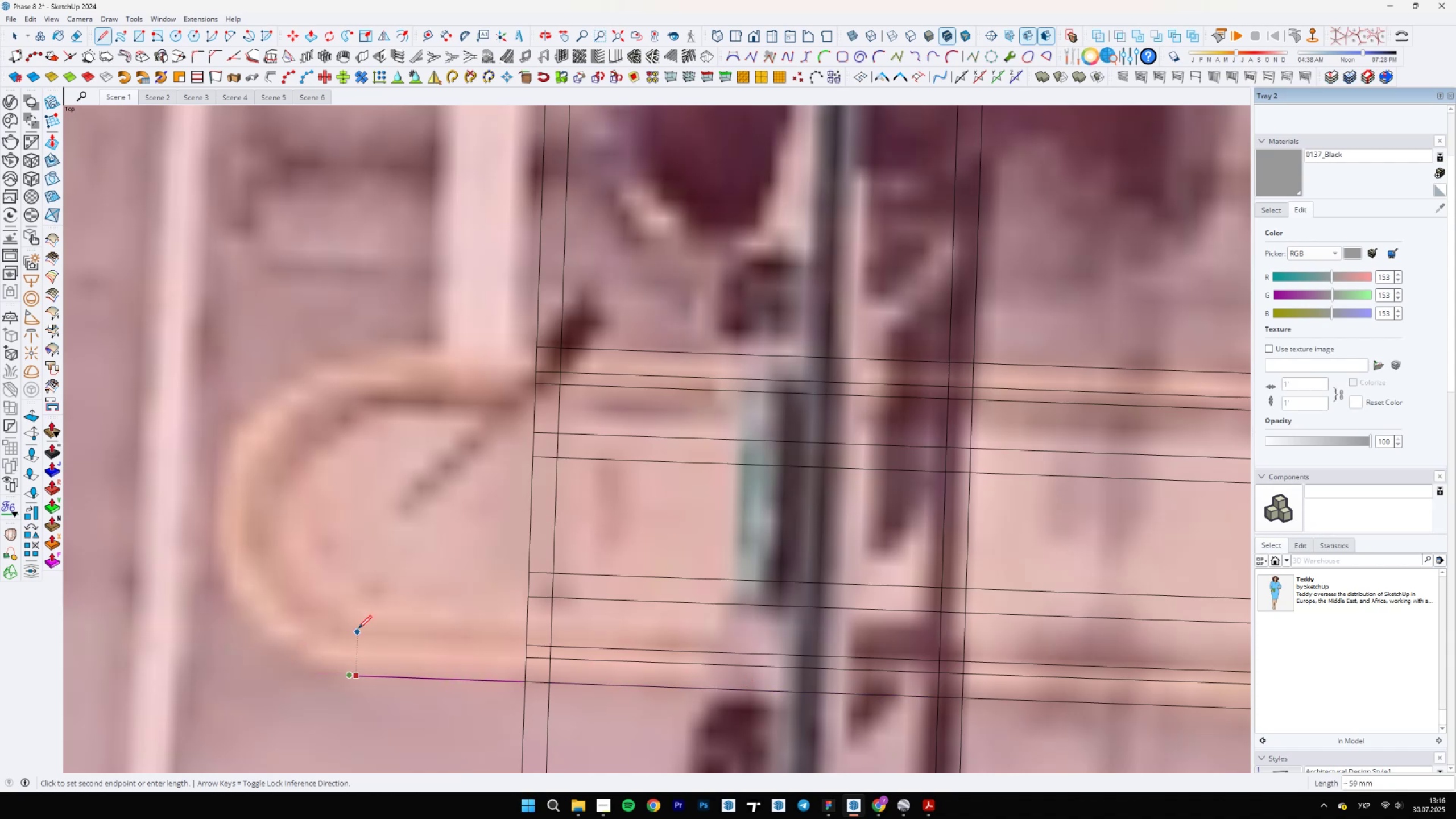 
key(Shift+ShiftLeft)
 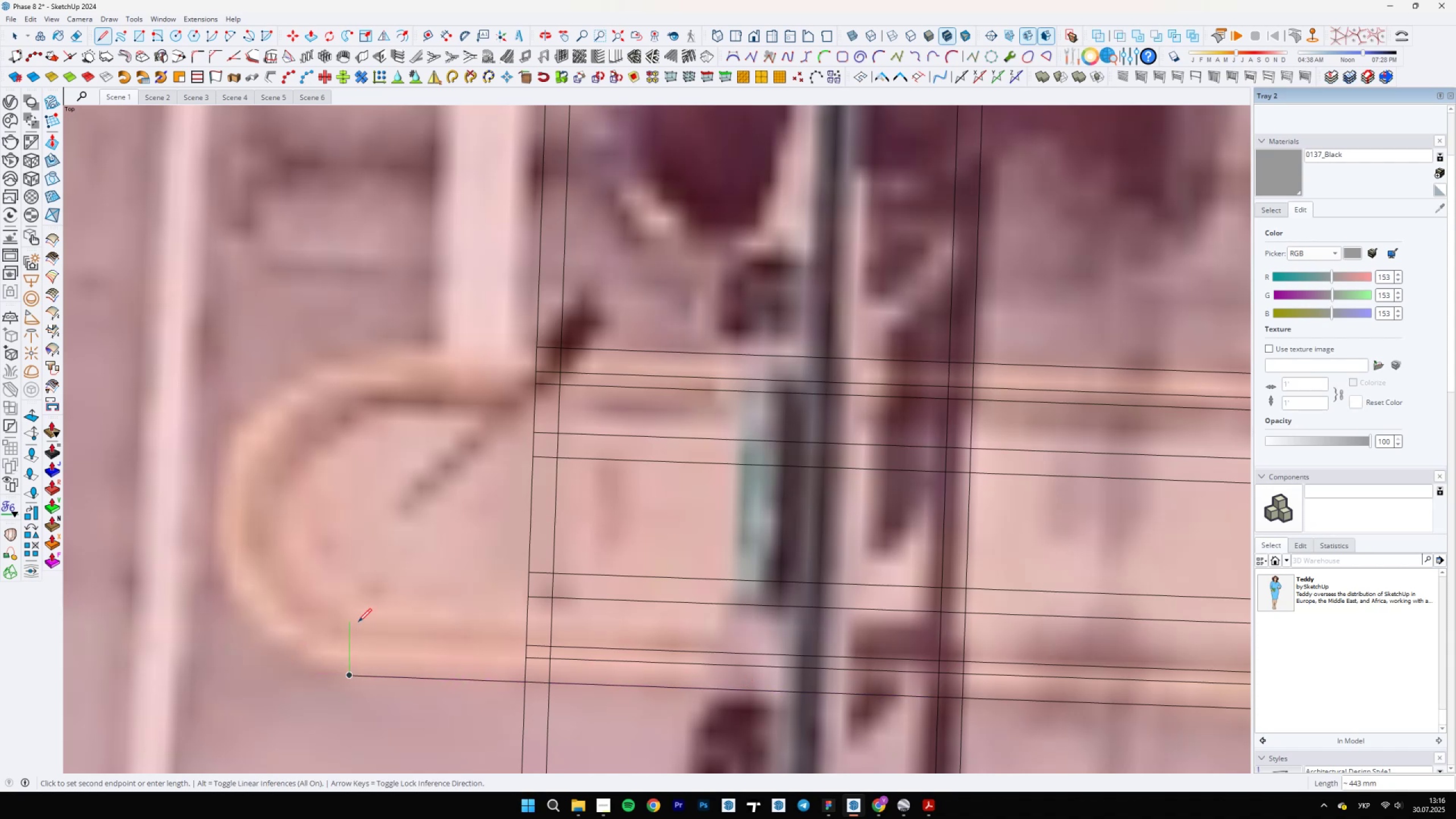 
key(Shift+ShiftLeft)
 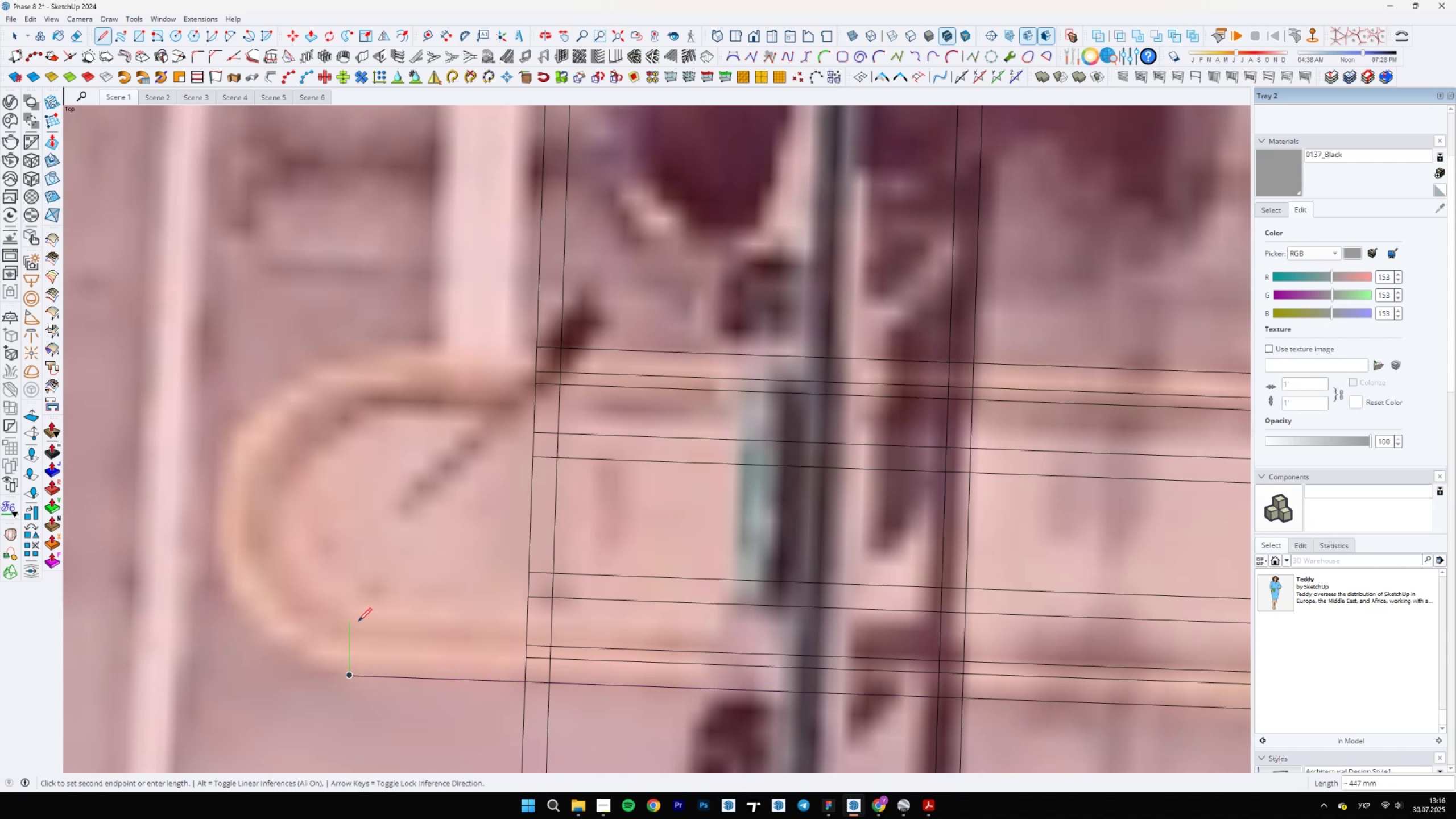 
key(Control+ControlLeft)
 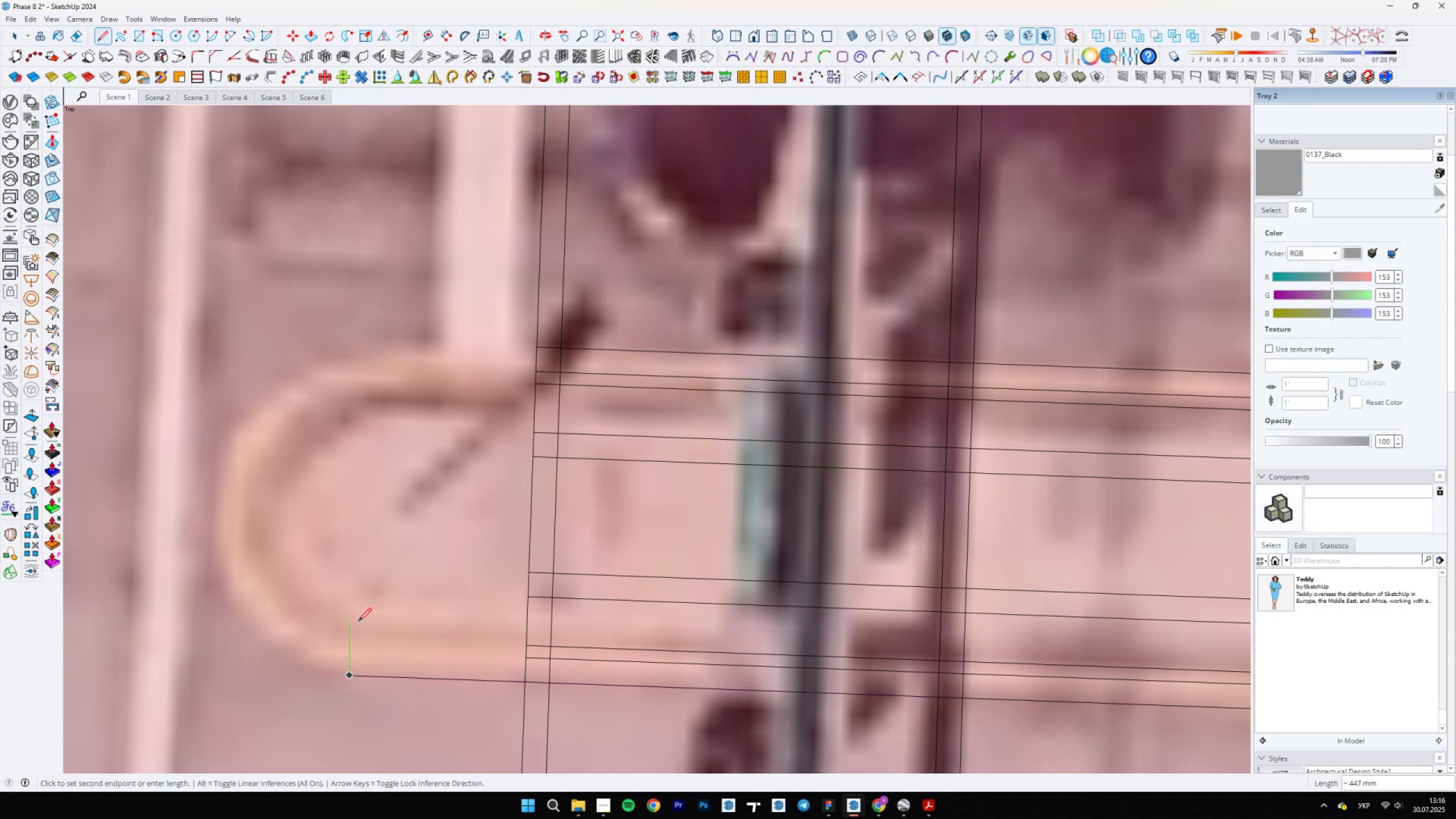 
key(Control+Z)
 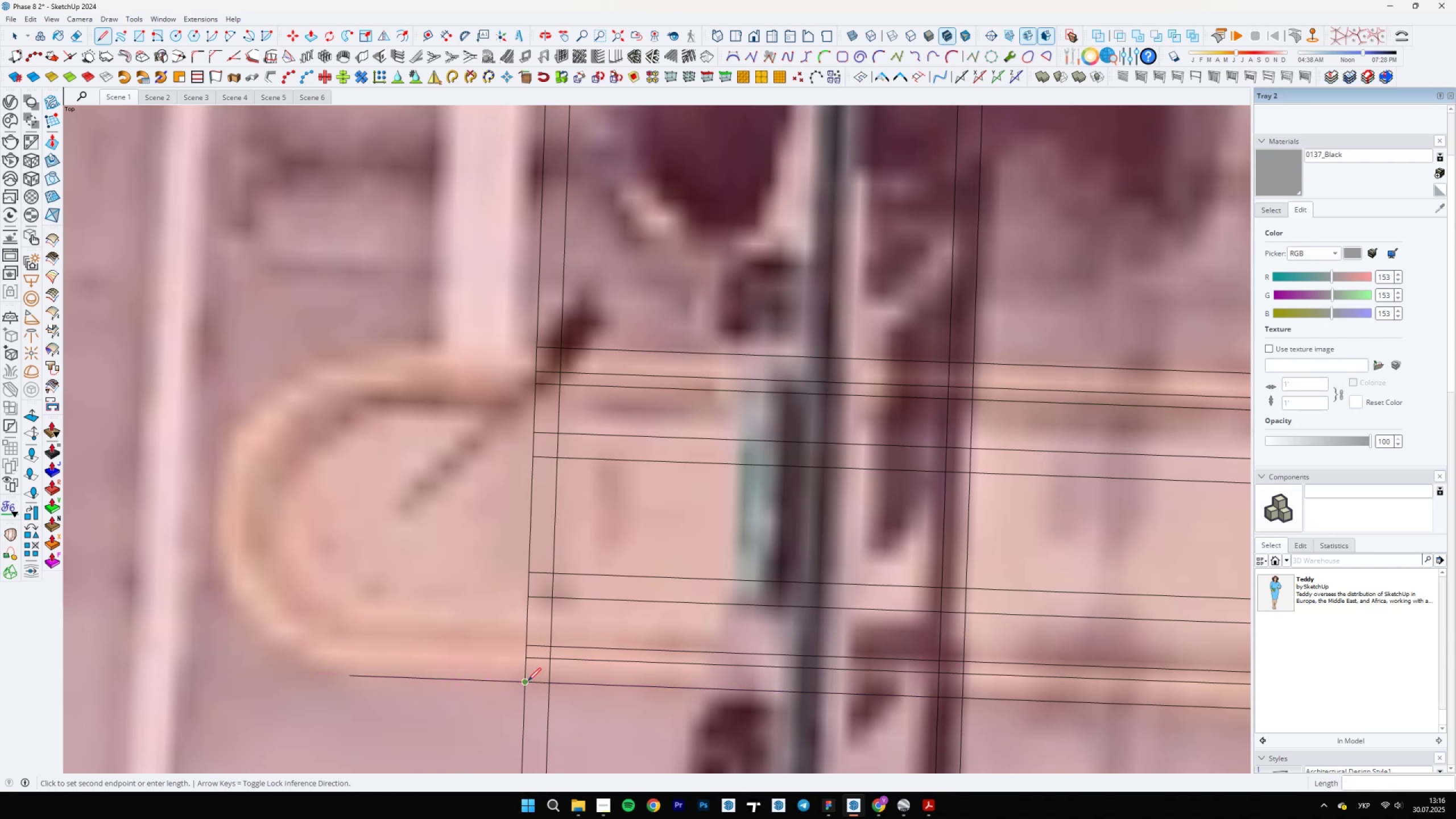 
key(Control+Z)
 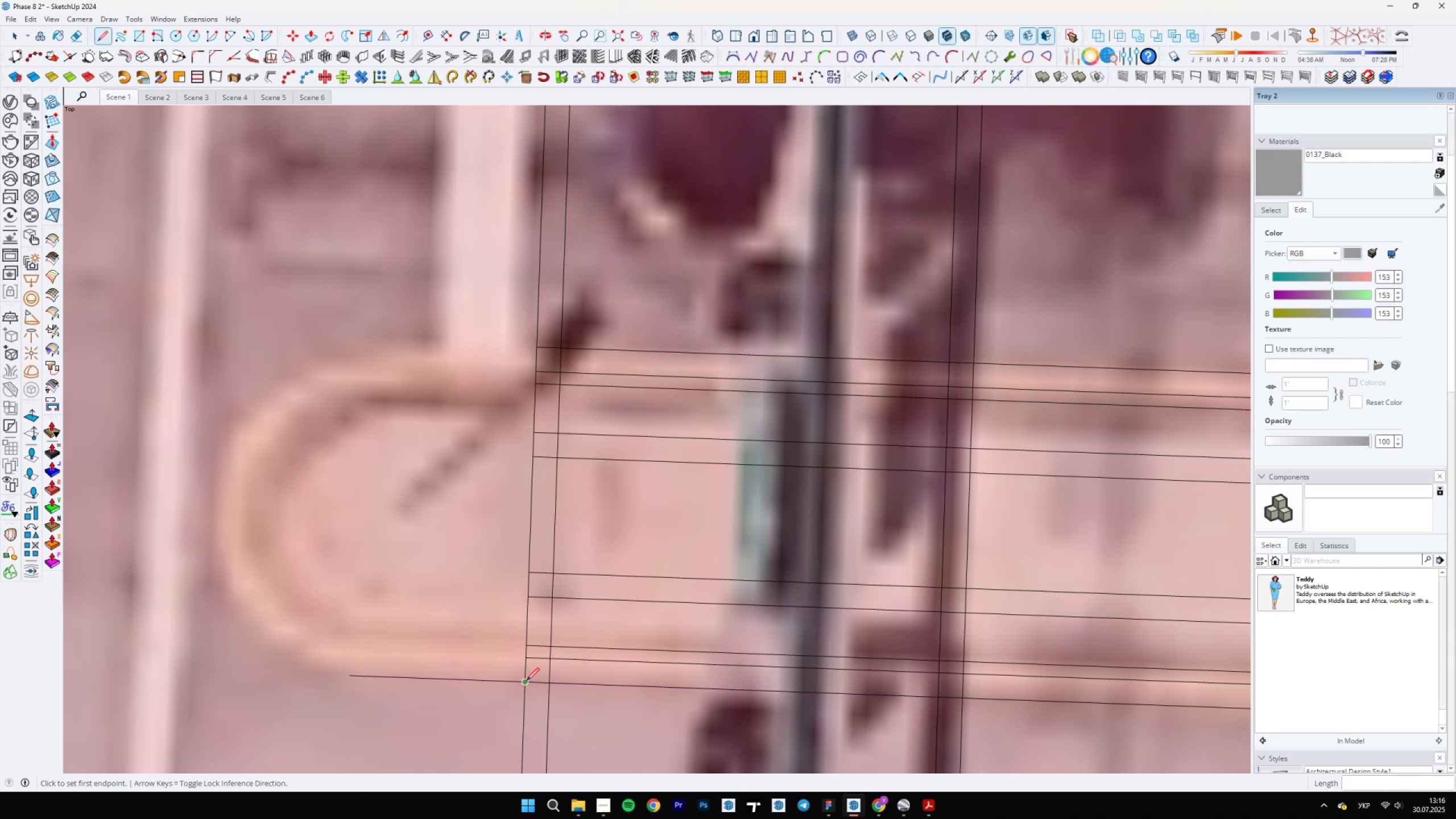 
key(Control+ControlLeft)
 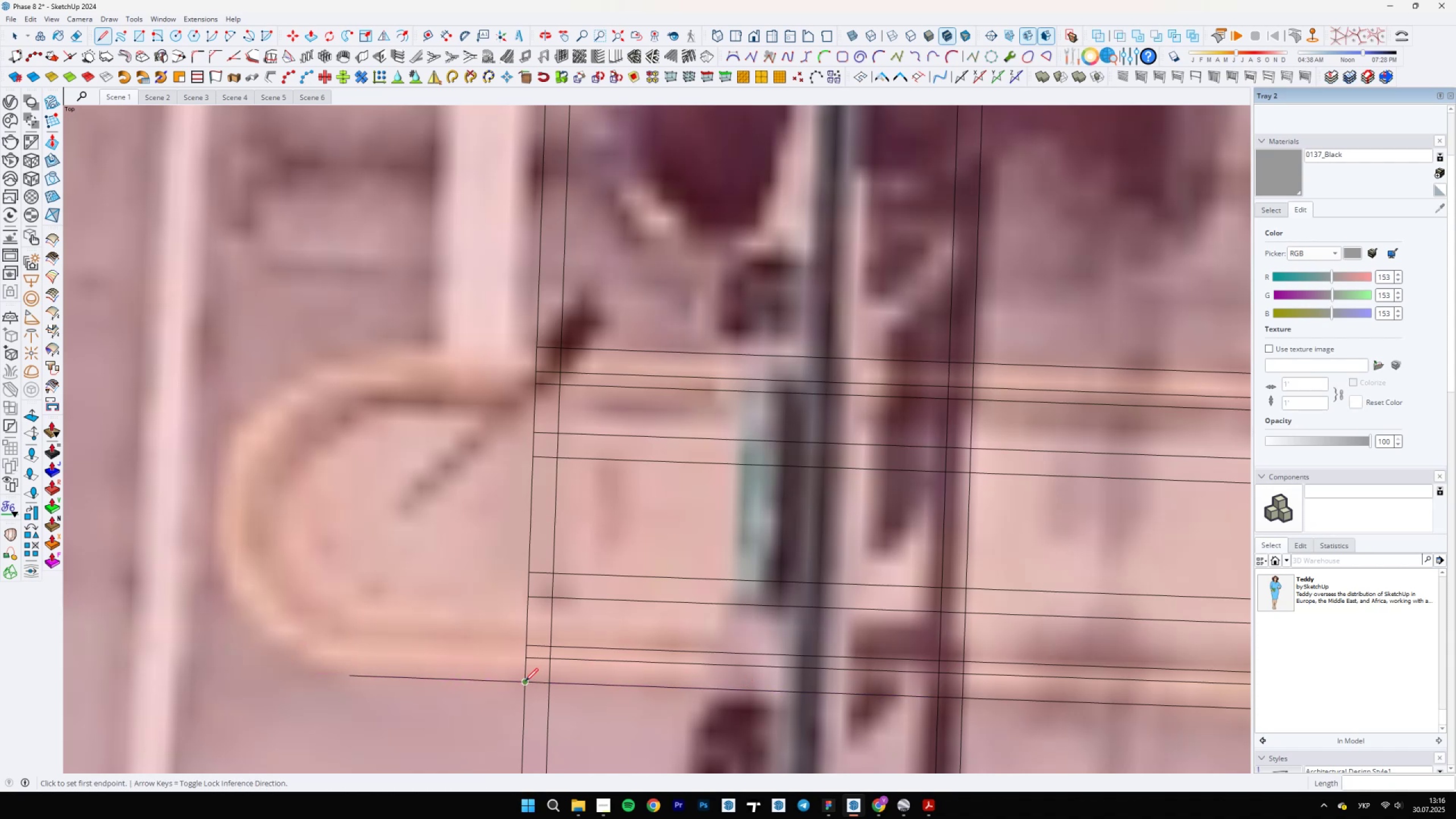 
key(Control+Z)
 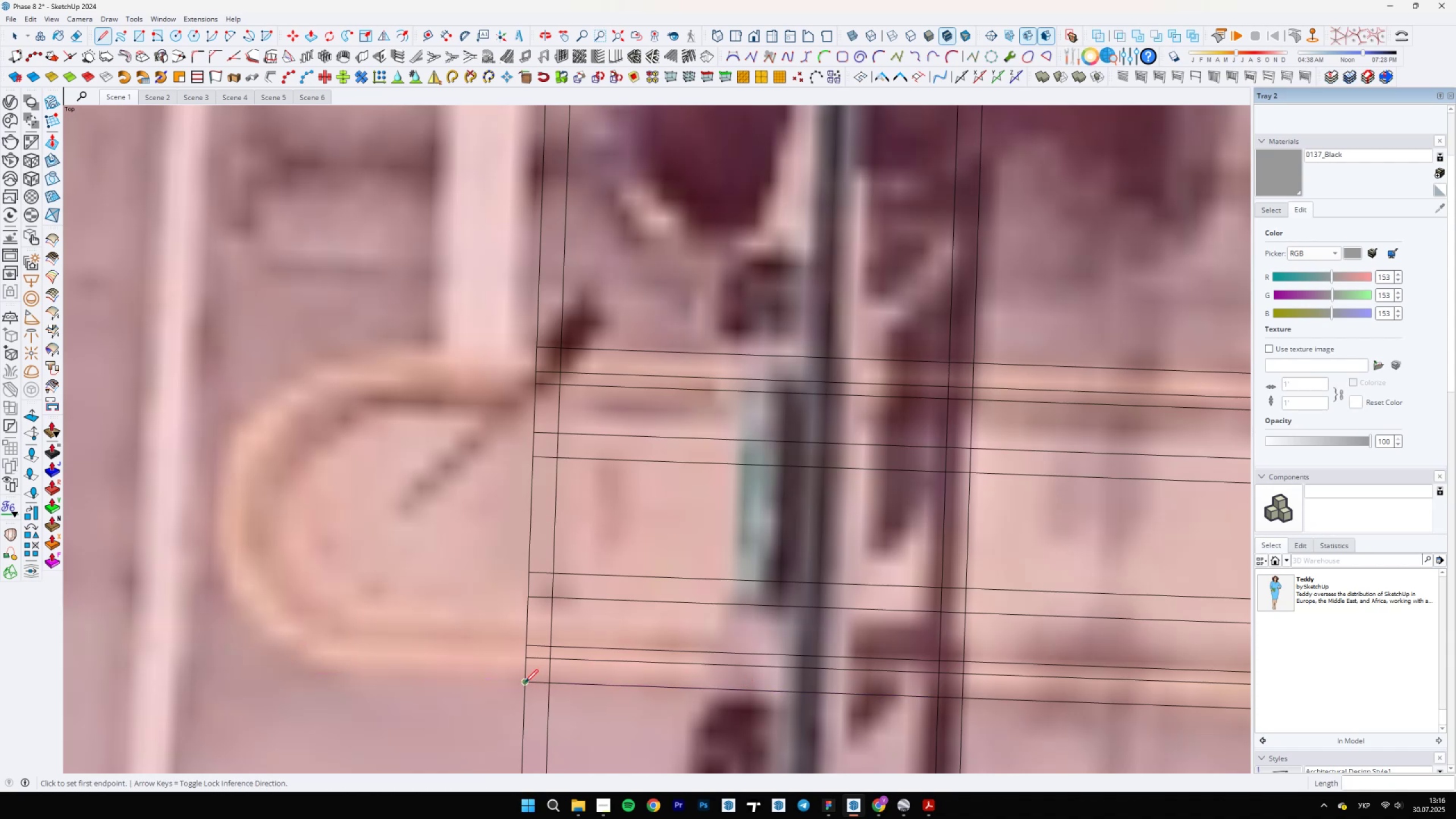 
left_click([524, 685])
 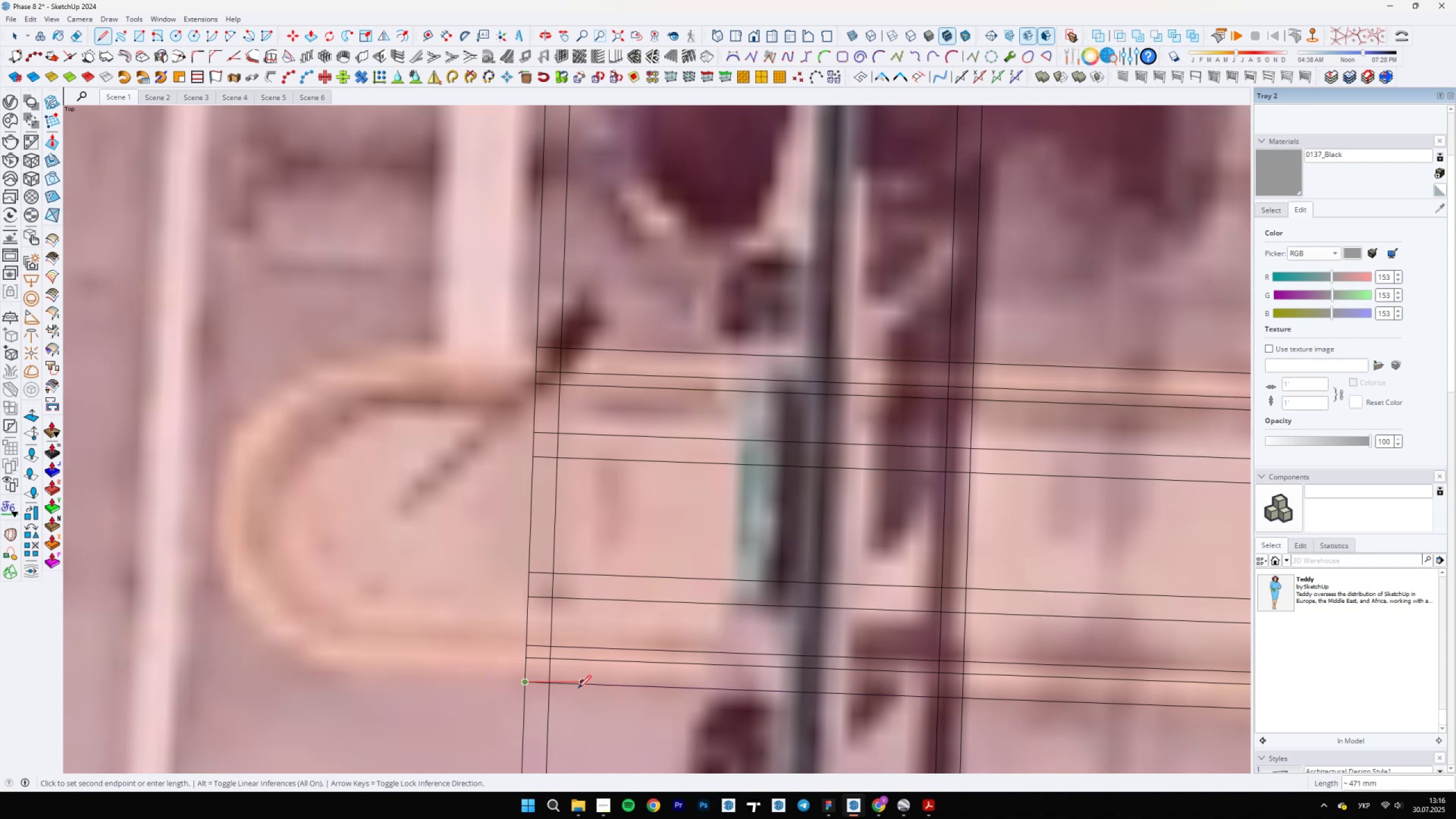 
hold_key(key=ShiftLeft, duration=0.37)
 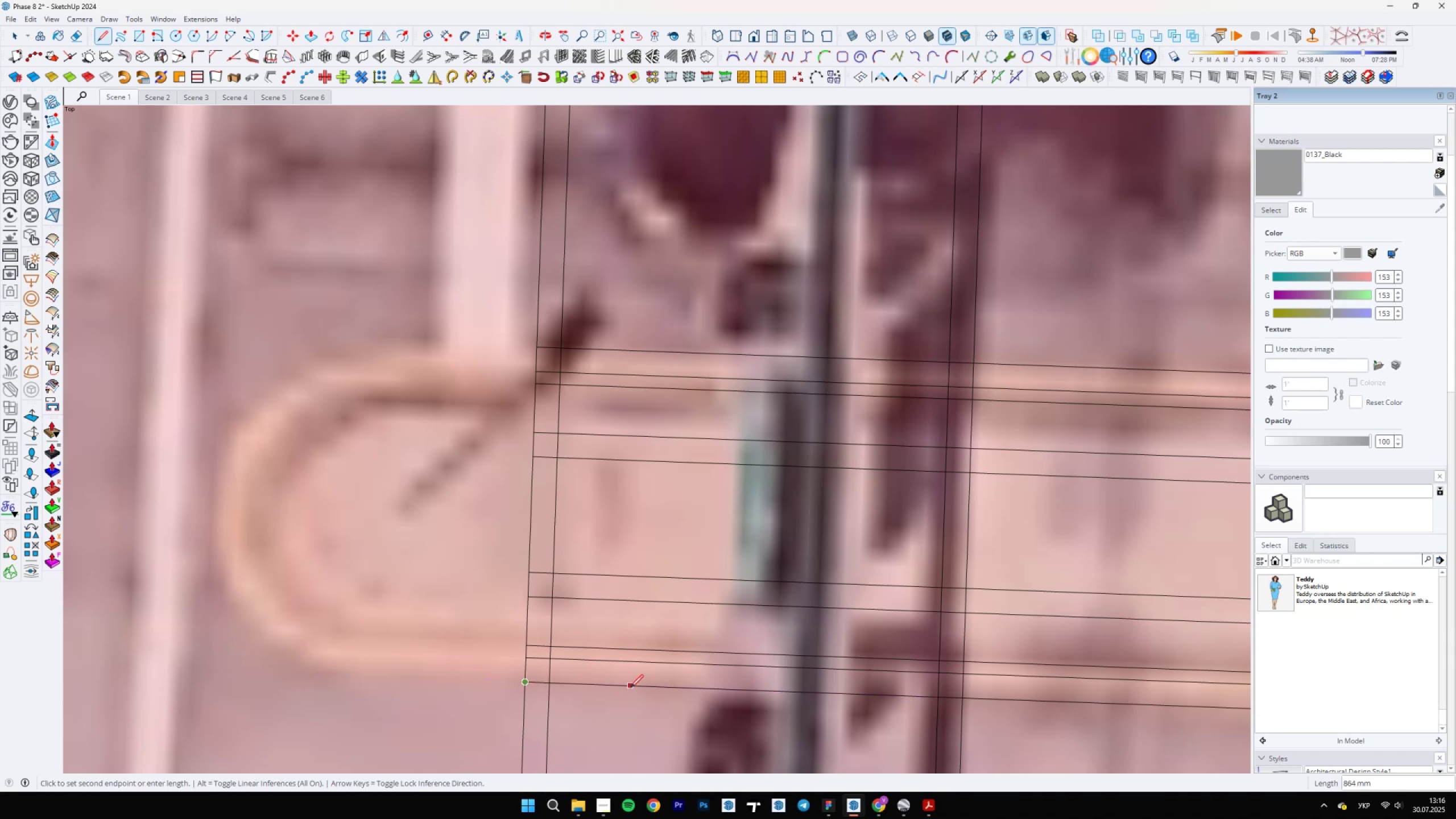 
hold_key(key=ShiftLeft, duration=1.53)
 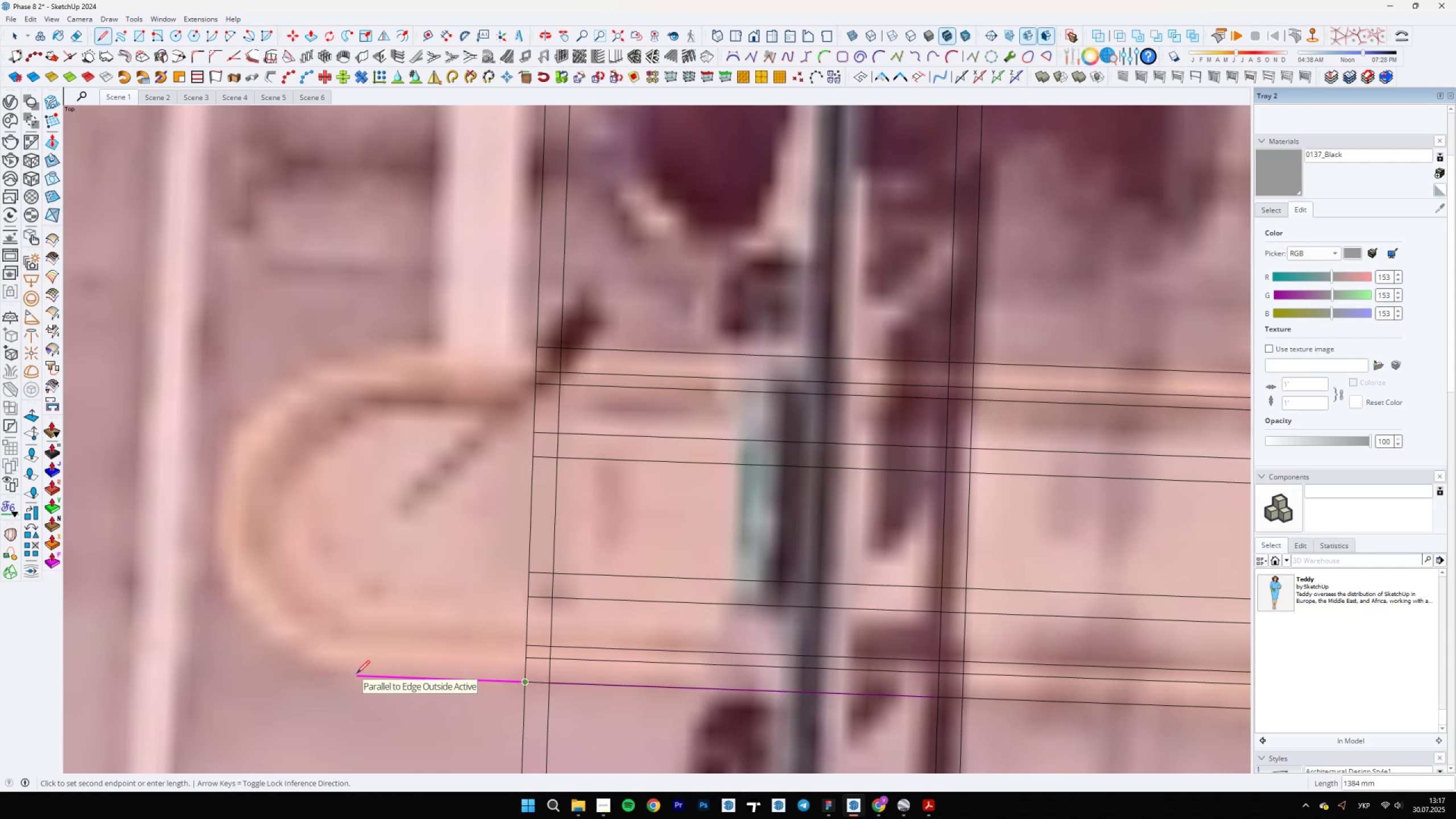 
hold_key(key=ShiftLeft, duration=1.52)
 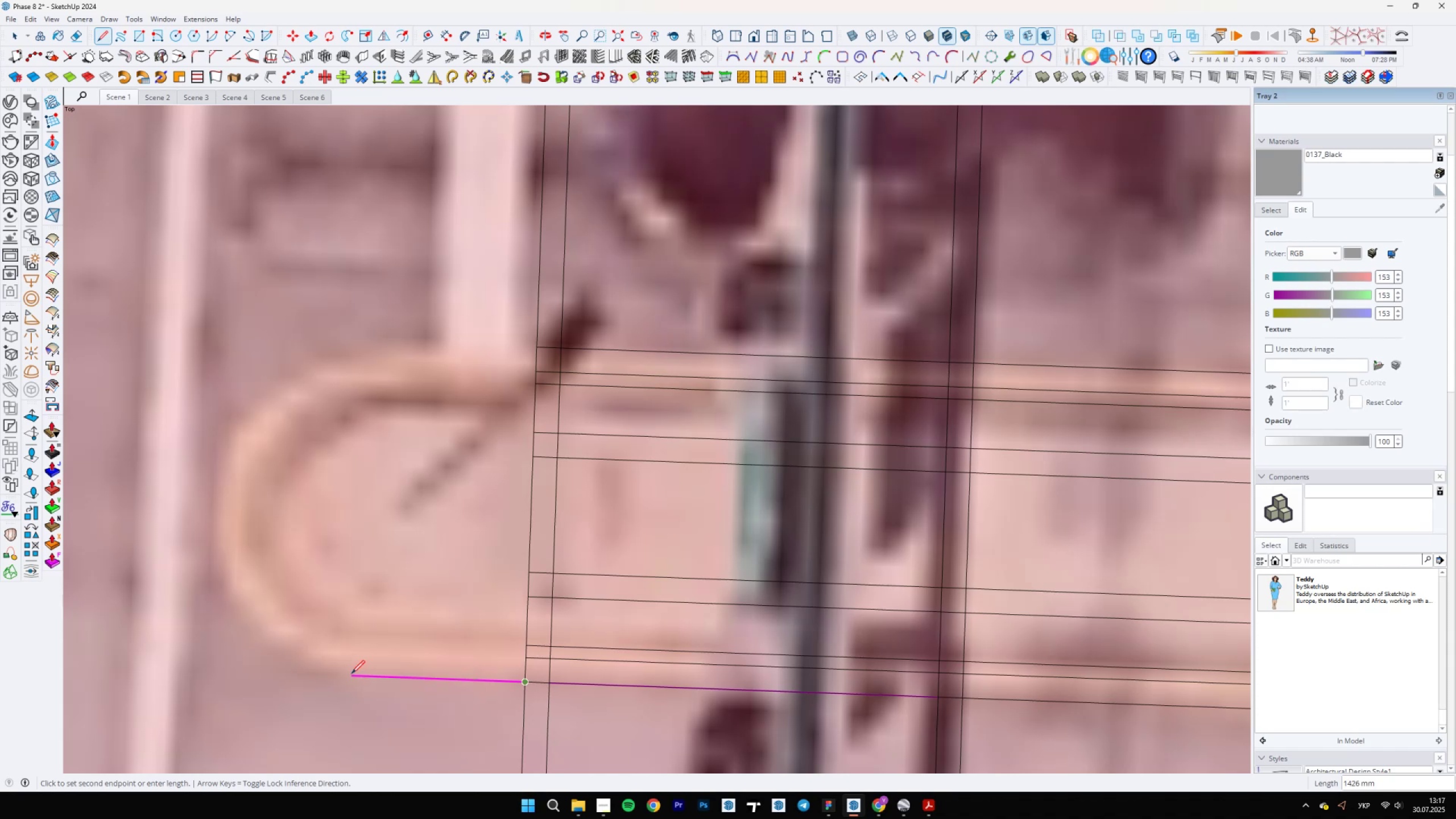 
hold_key(key=ShiftLeft, duration=1.35)
 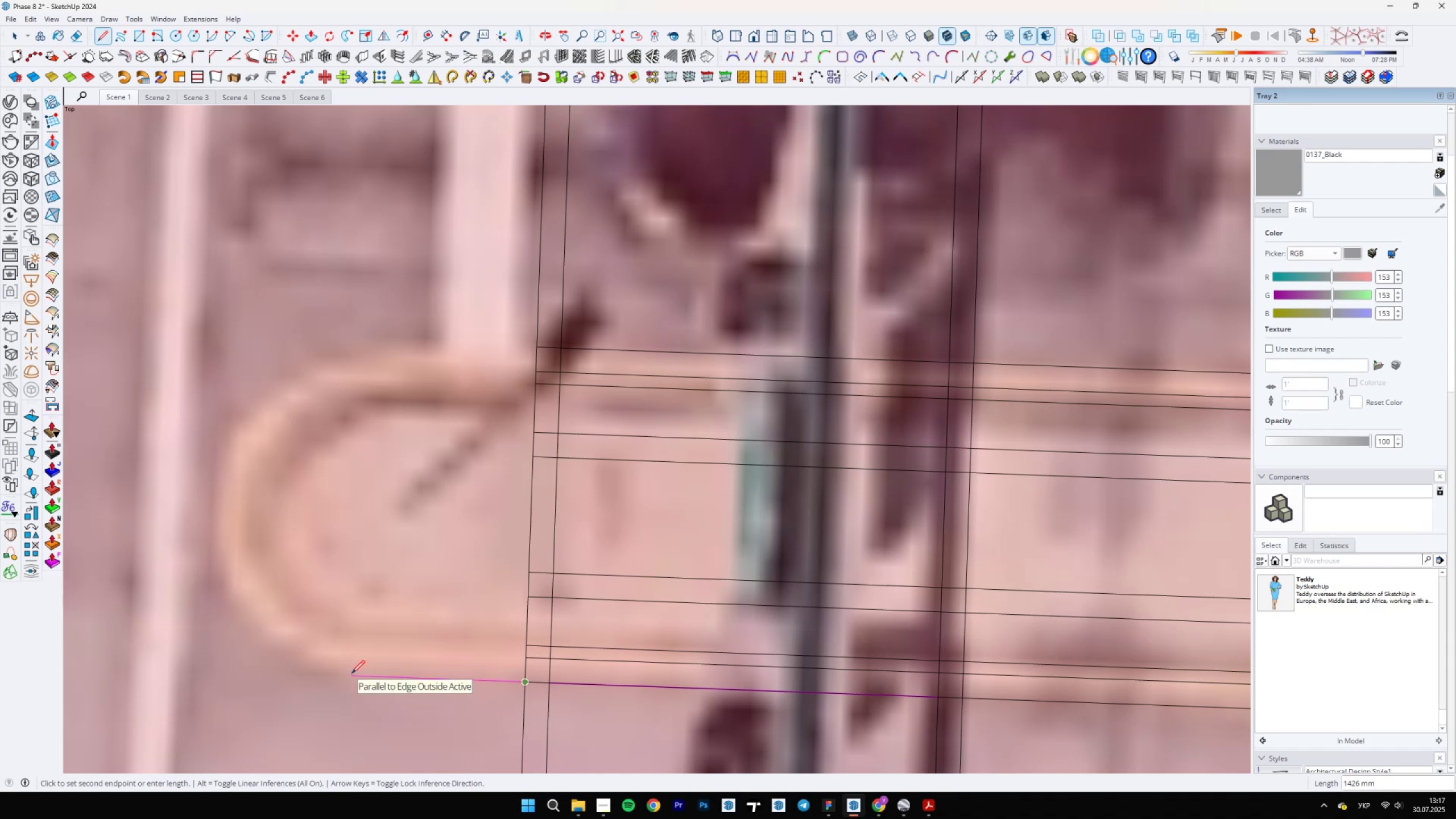 
type(1400)
 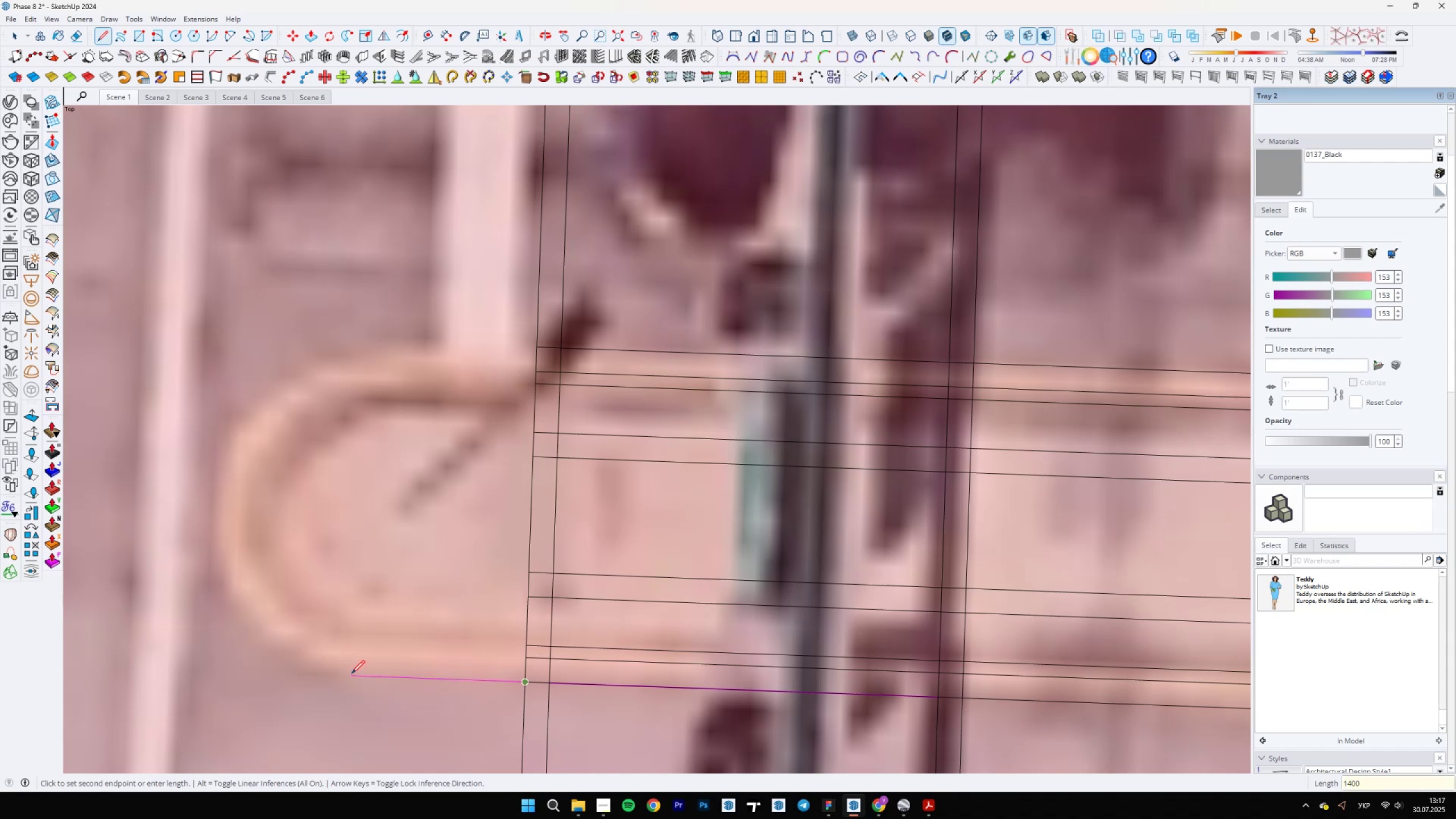 
key(Enter)
 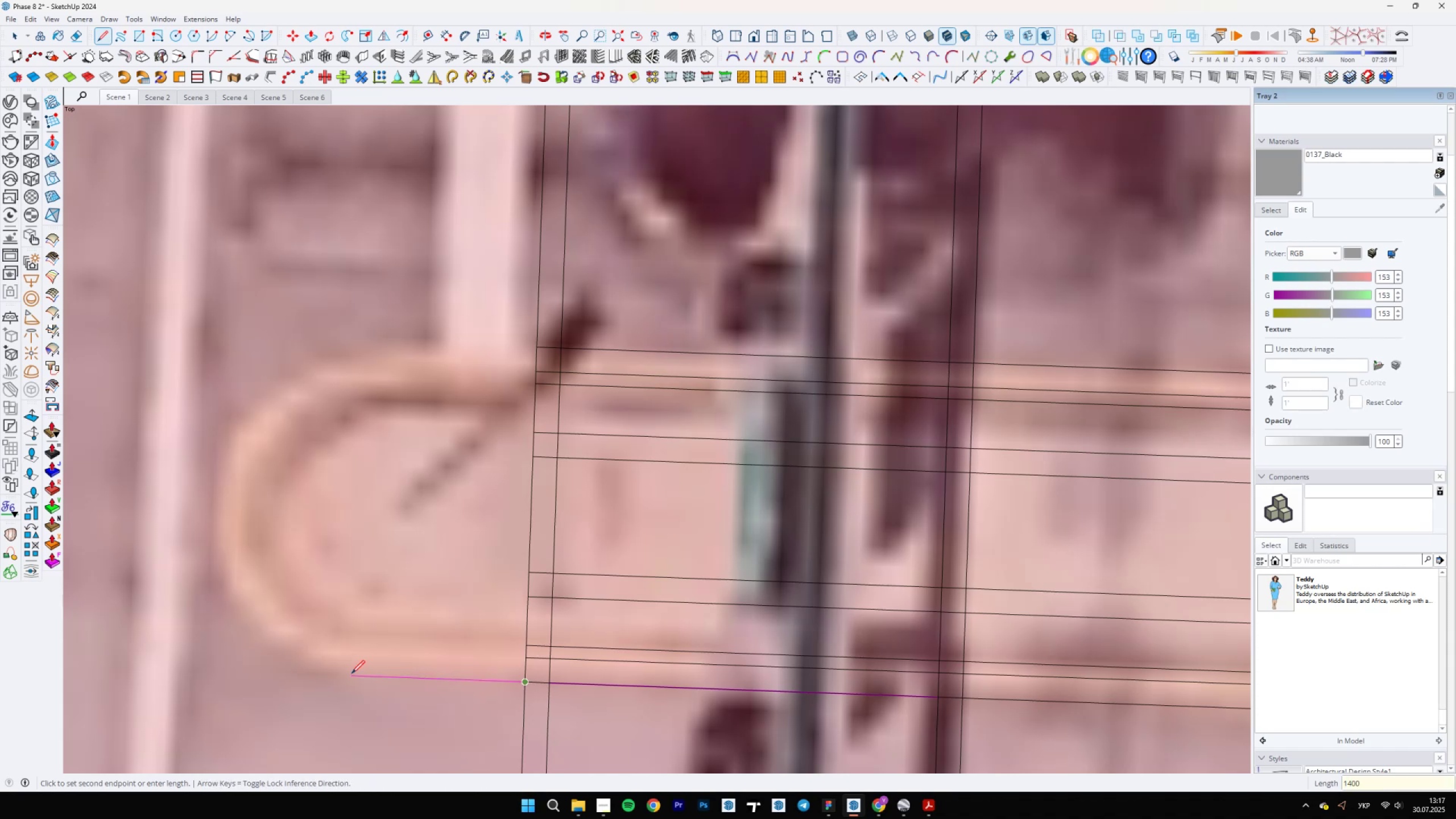 
key(Space)
 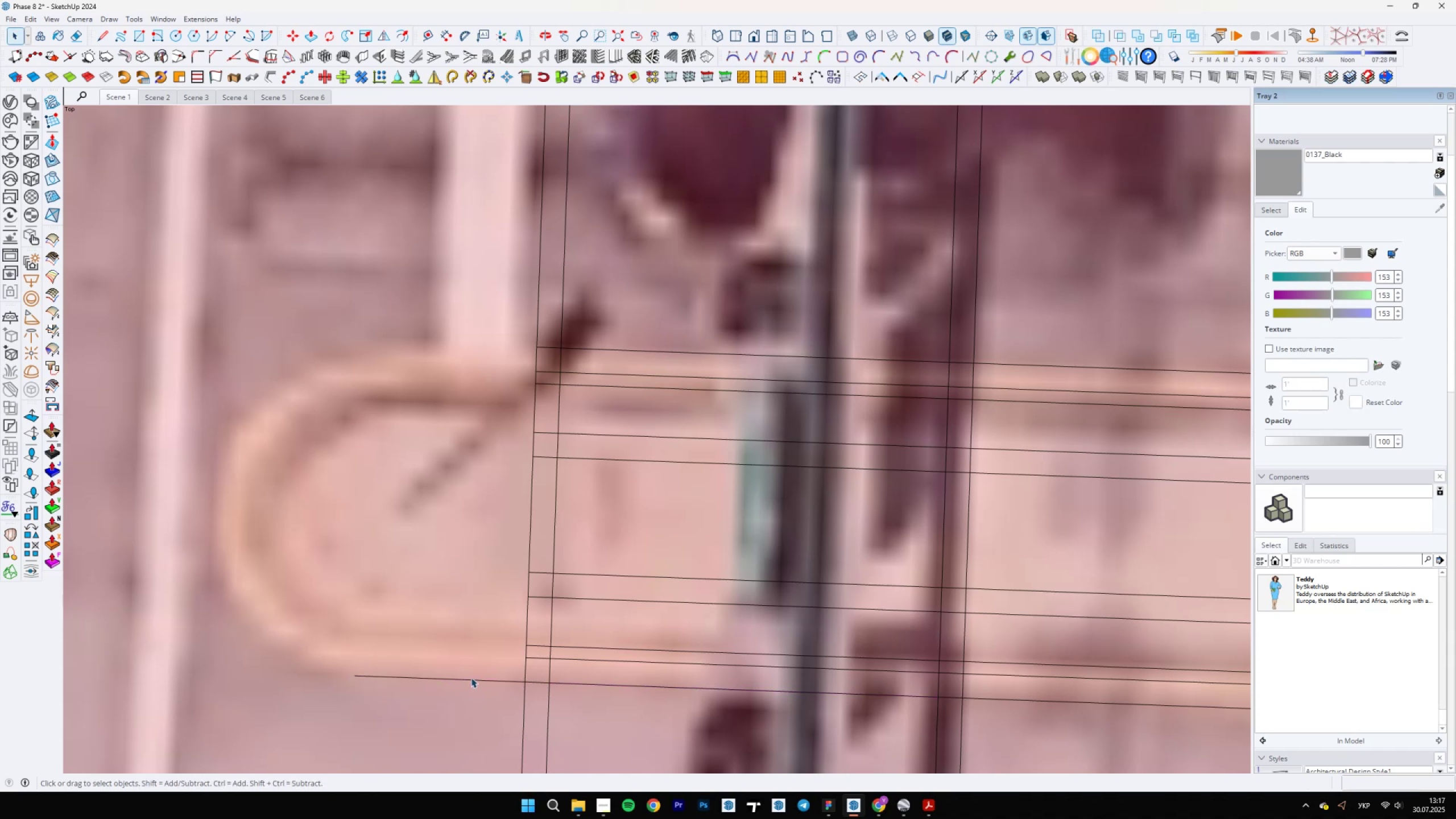 
double_click([475, 682])
 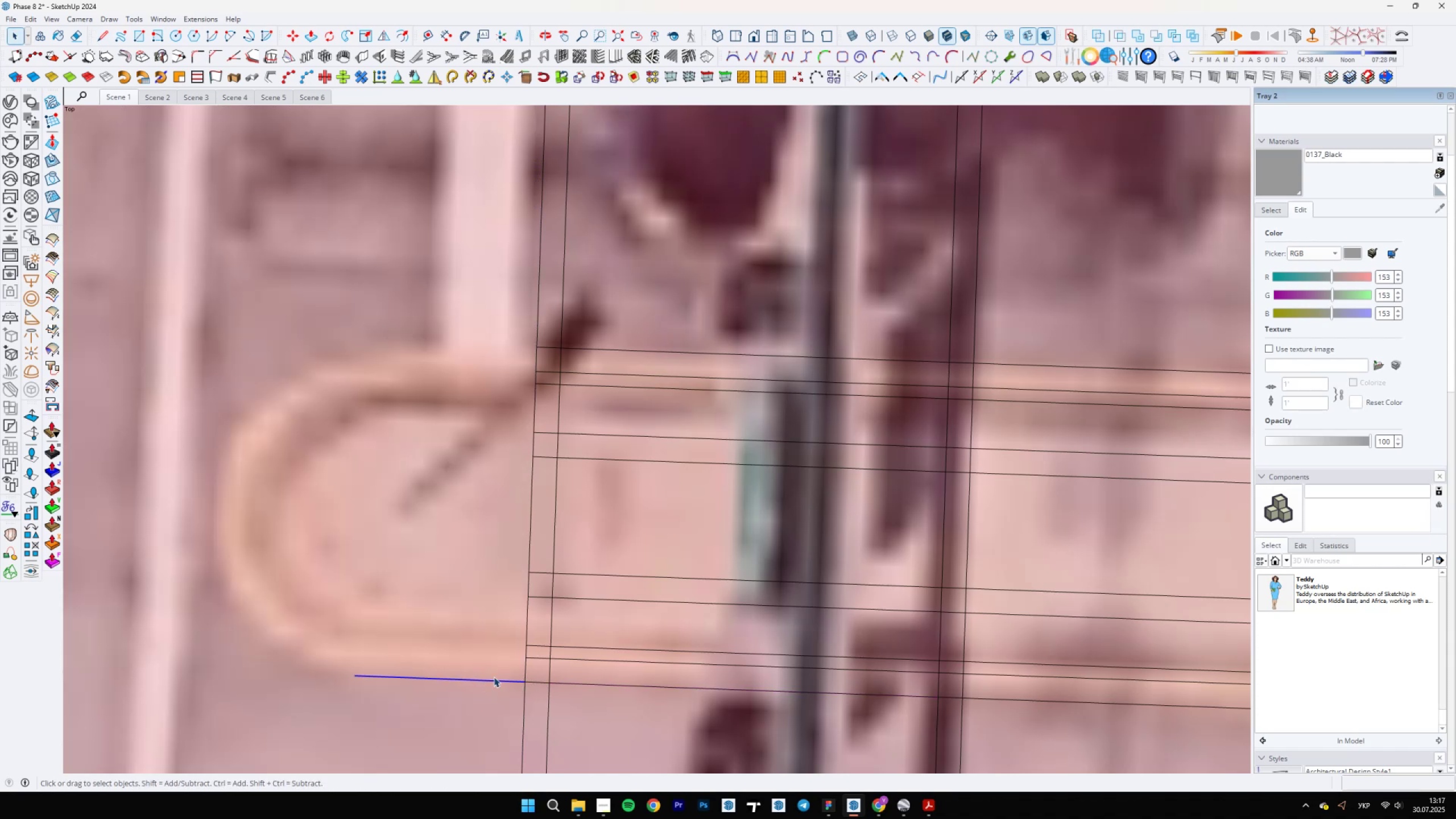 
scroll: coordinate [544, 667], scroll_direction: up, amount: 5.0
 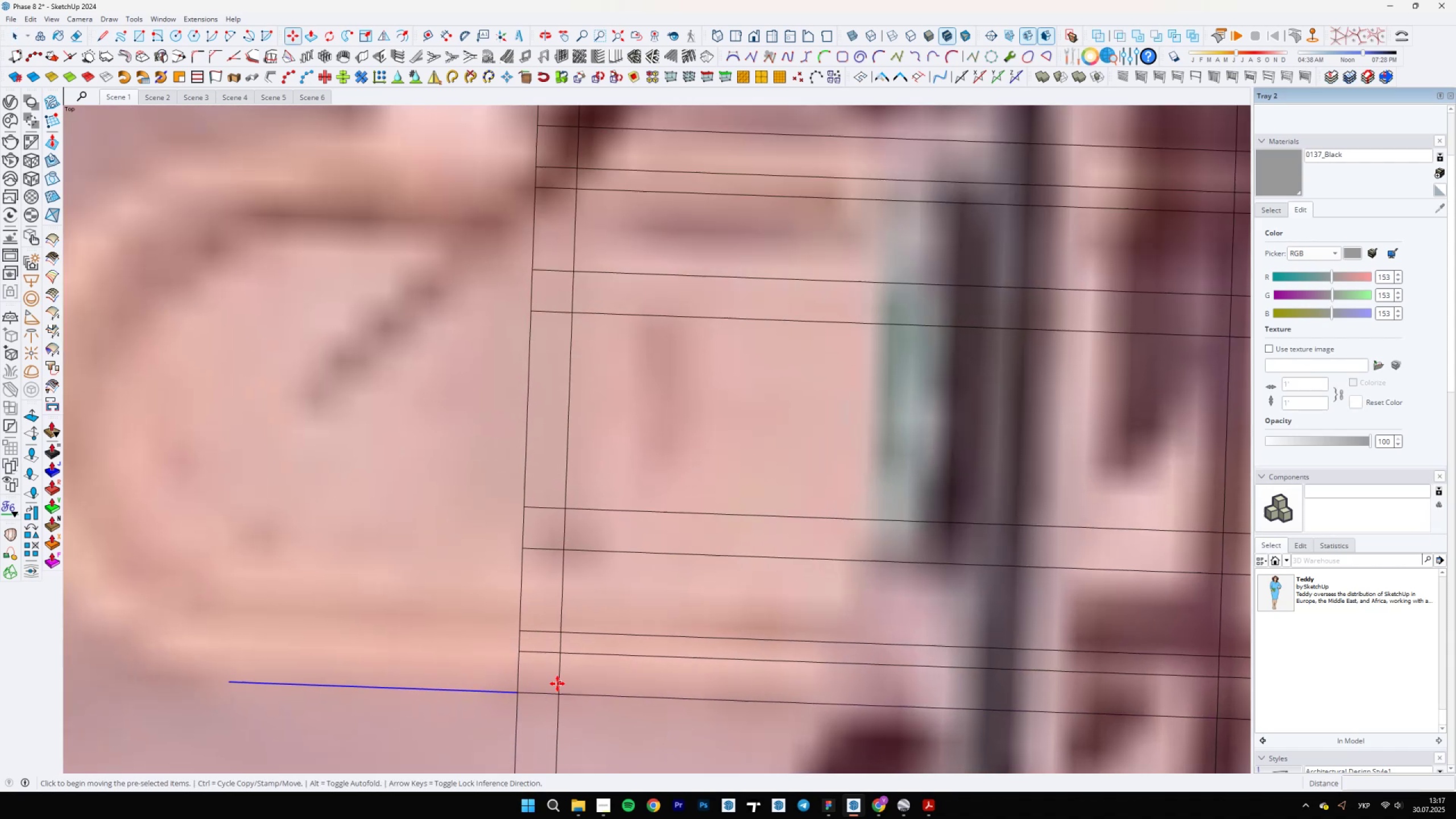 
key(M)
 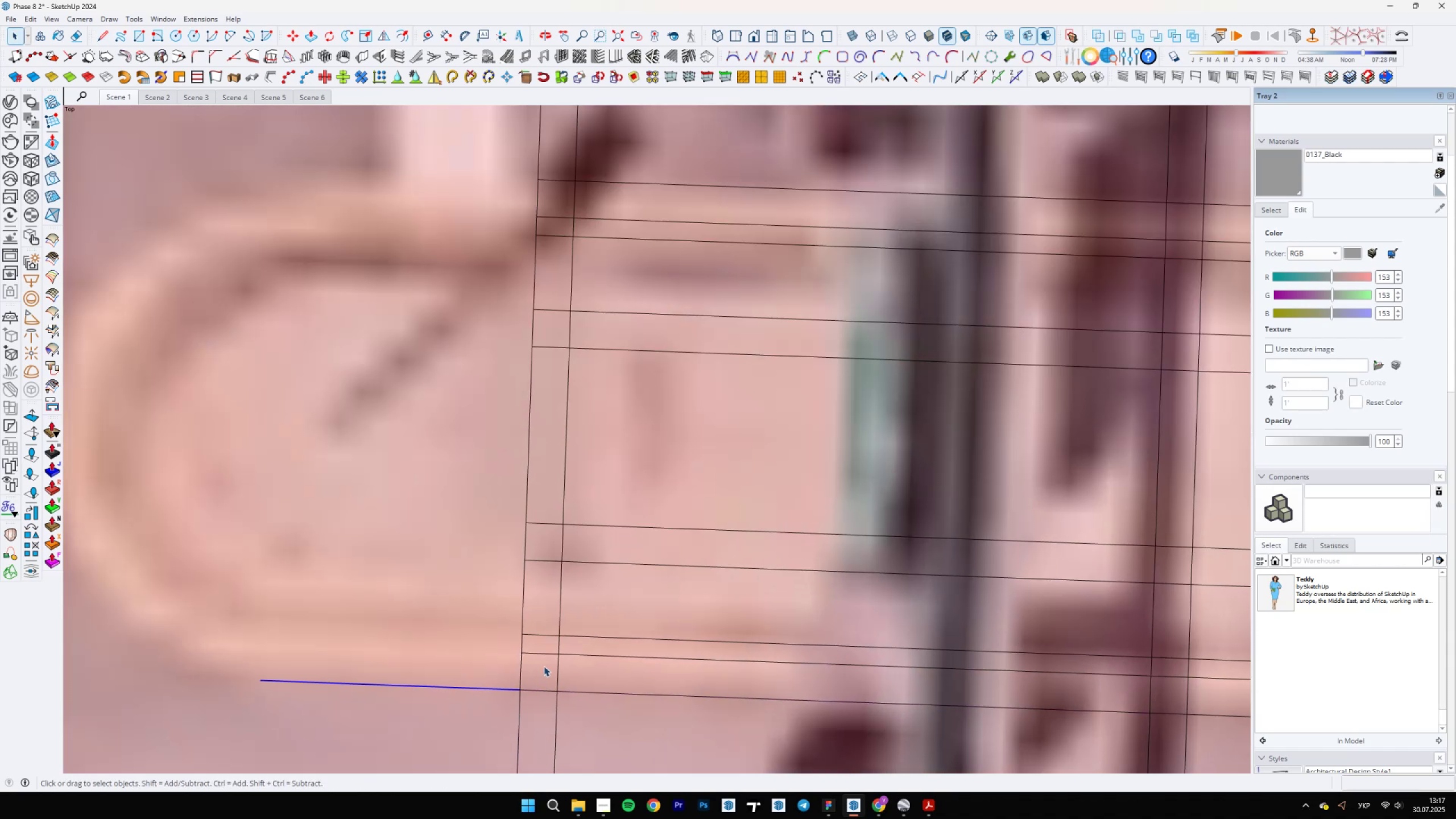 
key(Control+ControlLeft)
 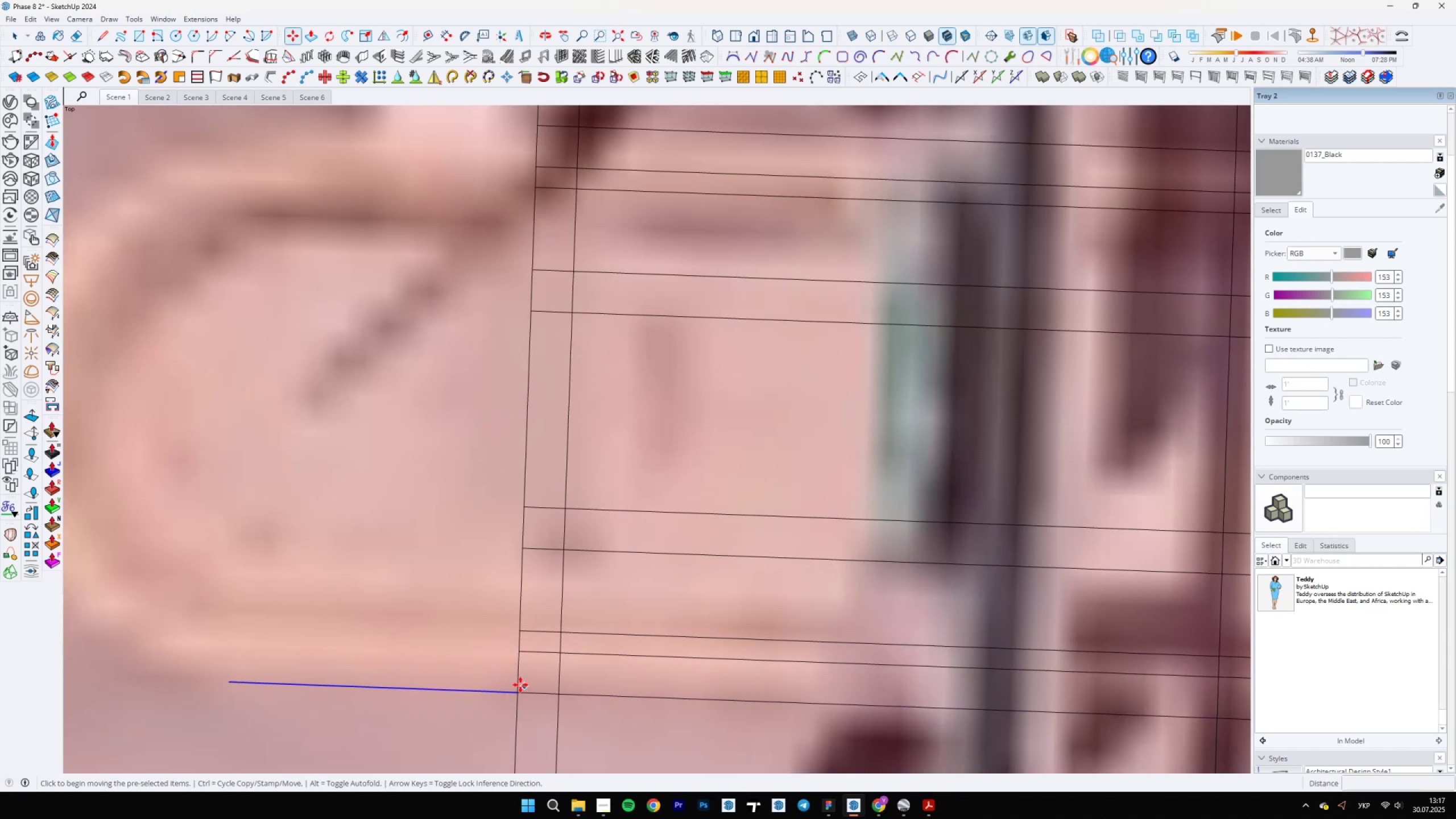 
key(Control+ControlLeft)
 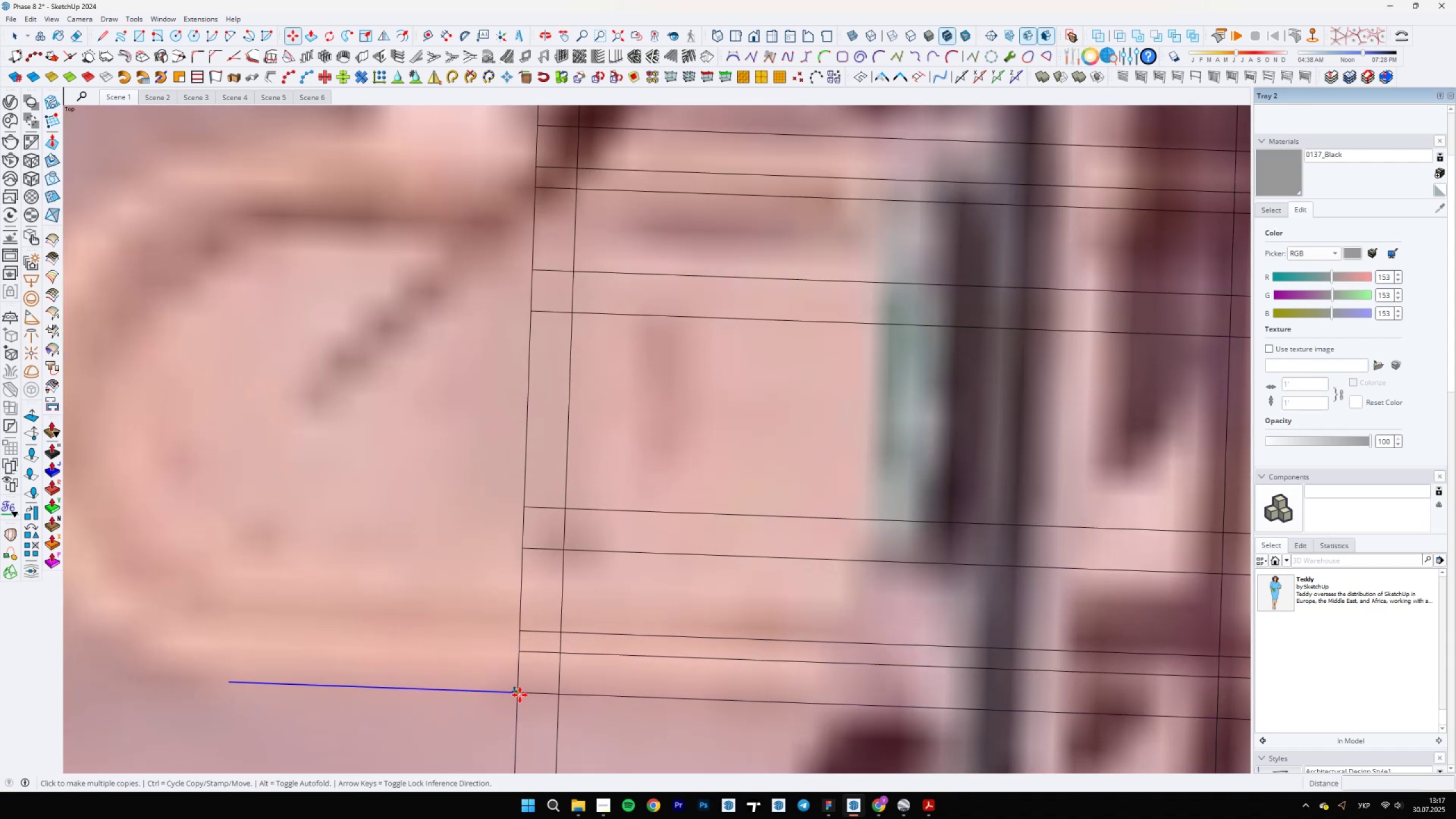 
left_click([520, 695])
 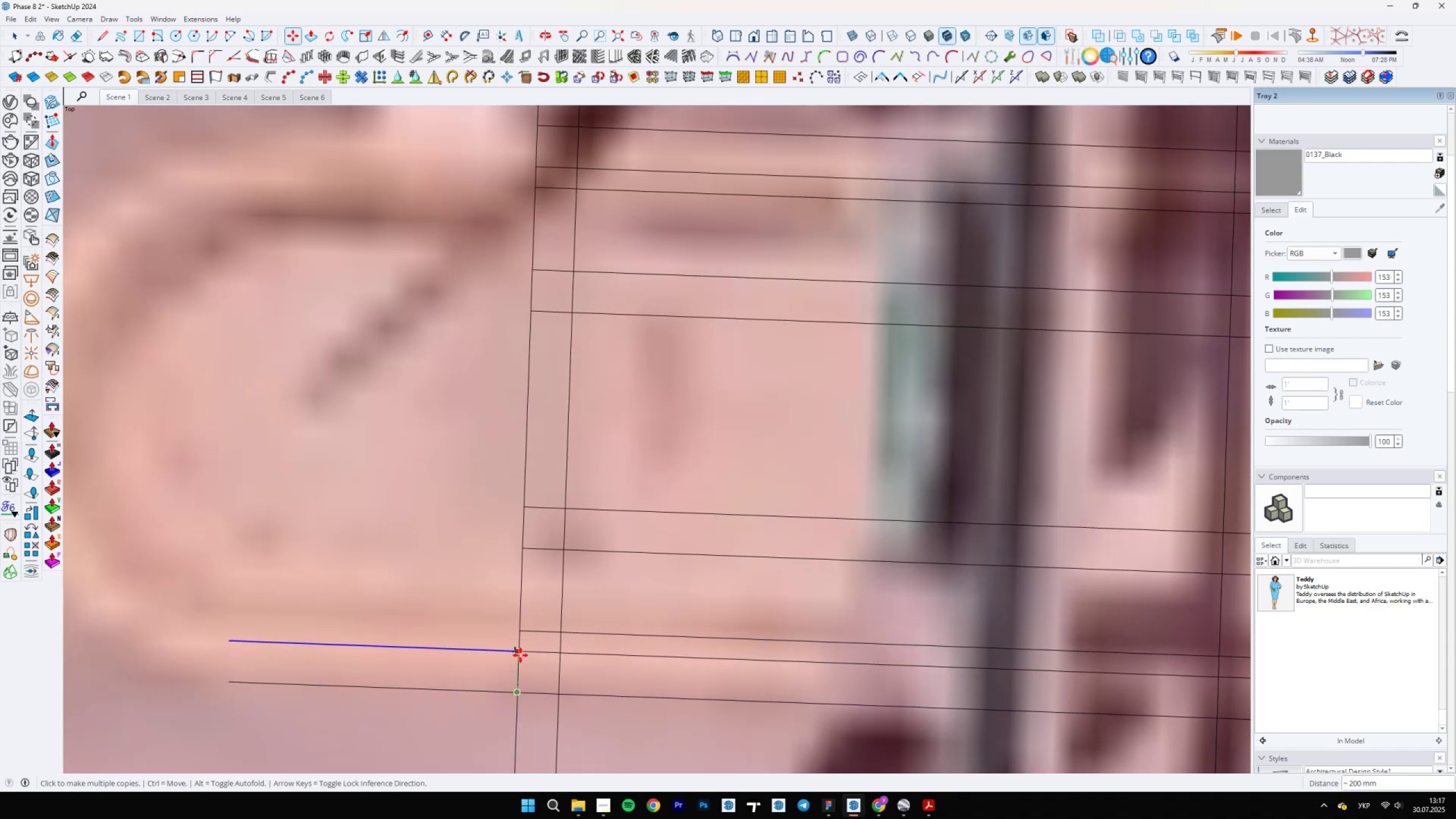 
scroll: coordinate [518, 646], scroll_direction: up, amount: 14.0
 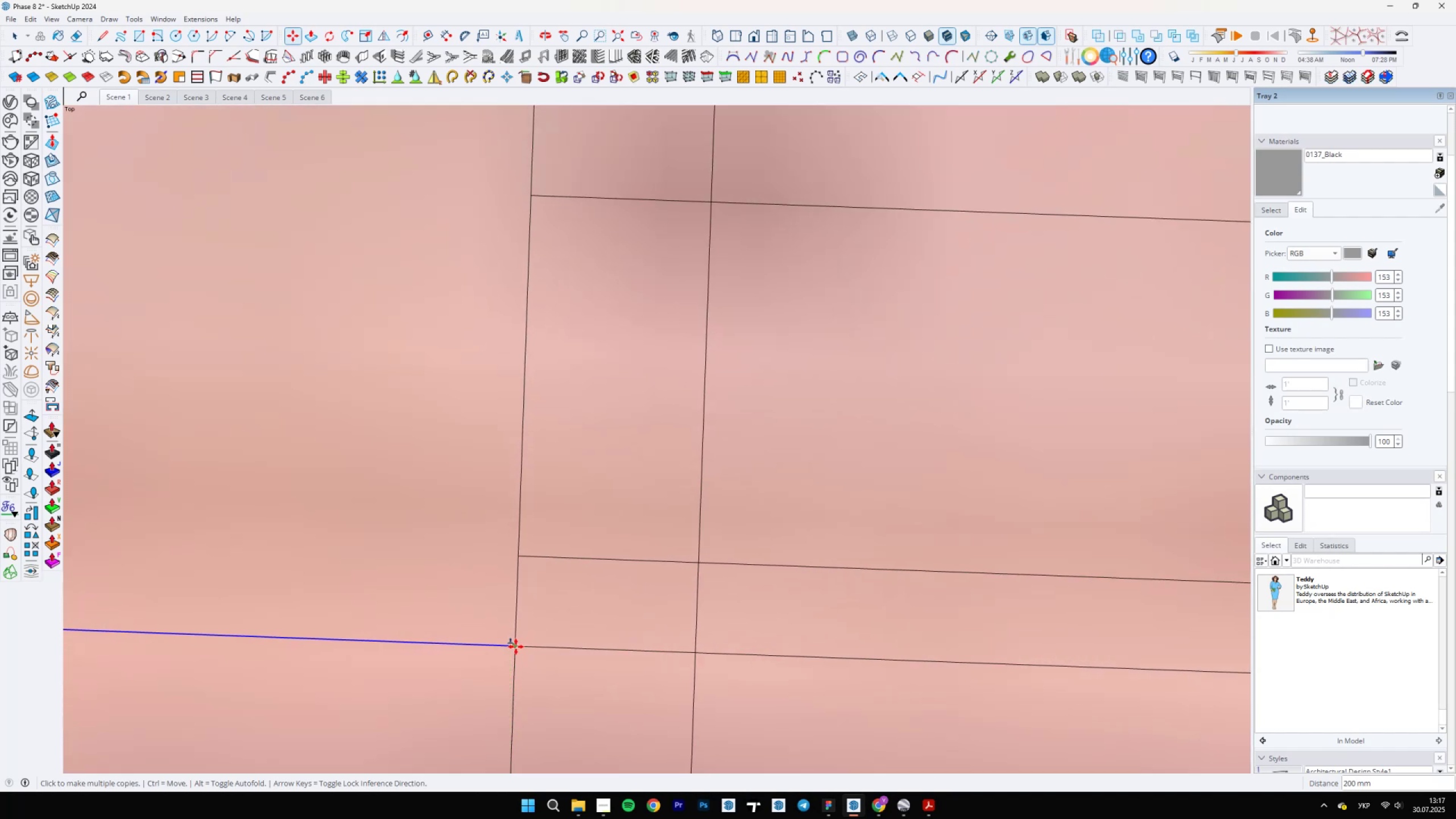 
left_click([516, 647])
 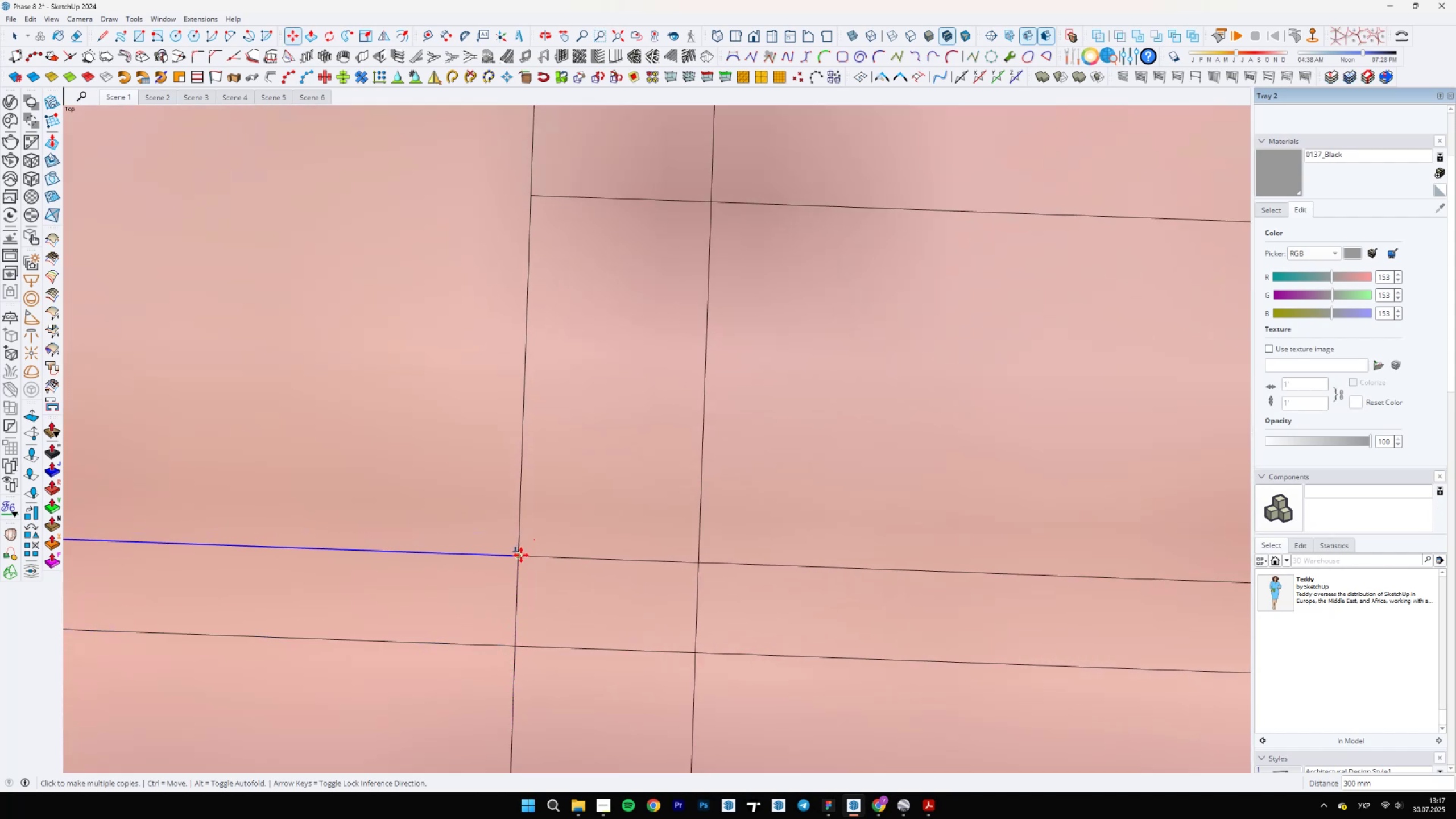 
left_click([520, 557])
 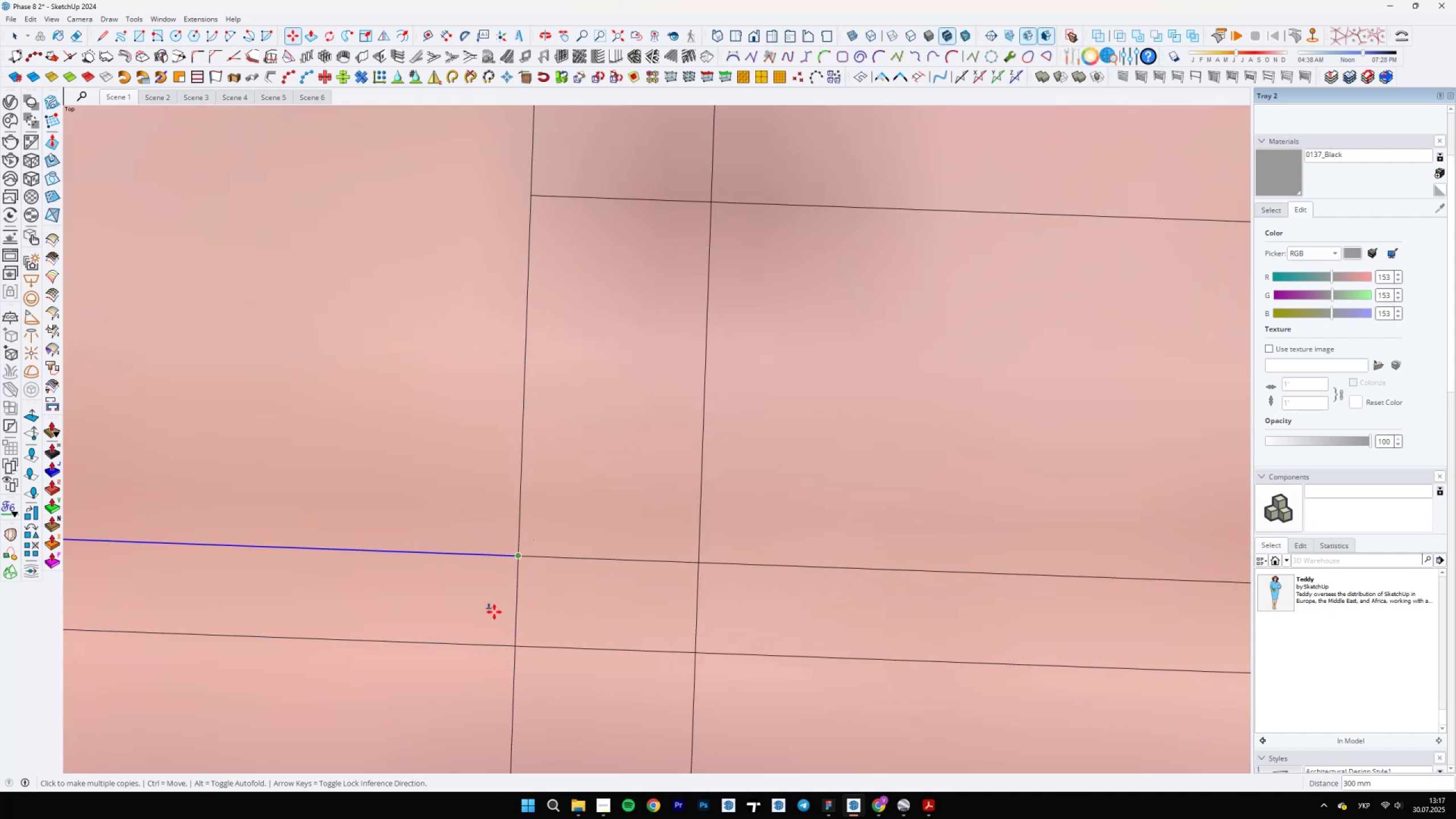 
scroll: coordinate [493, 573], scroll_direction: down, amount: 9.0
 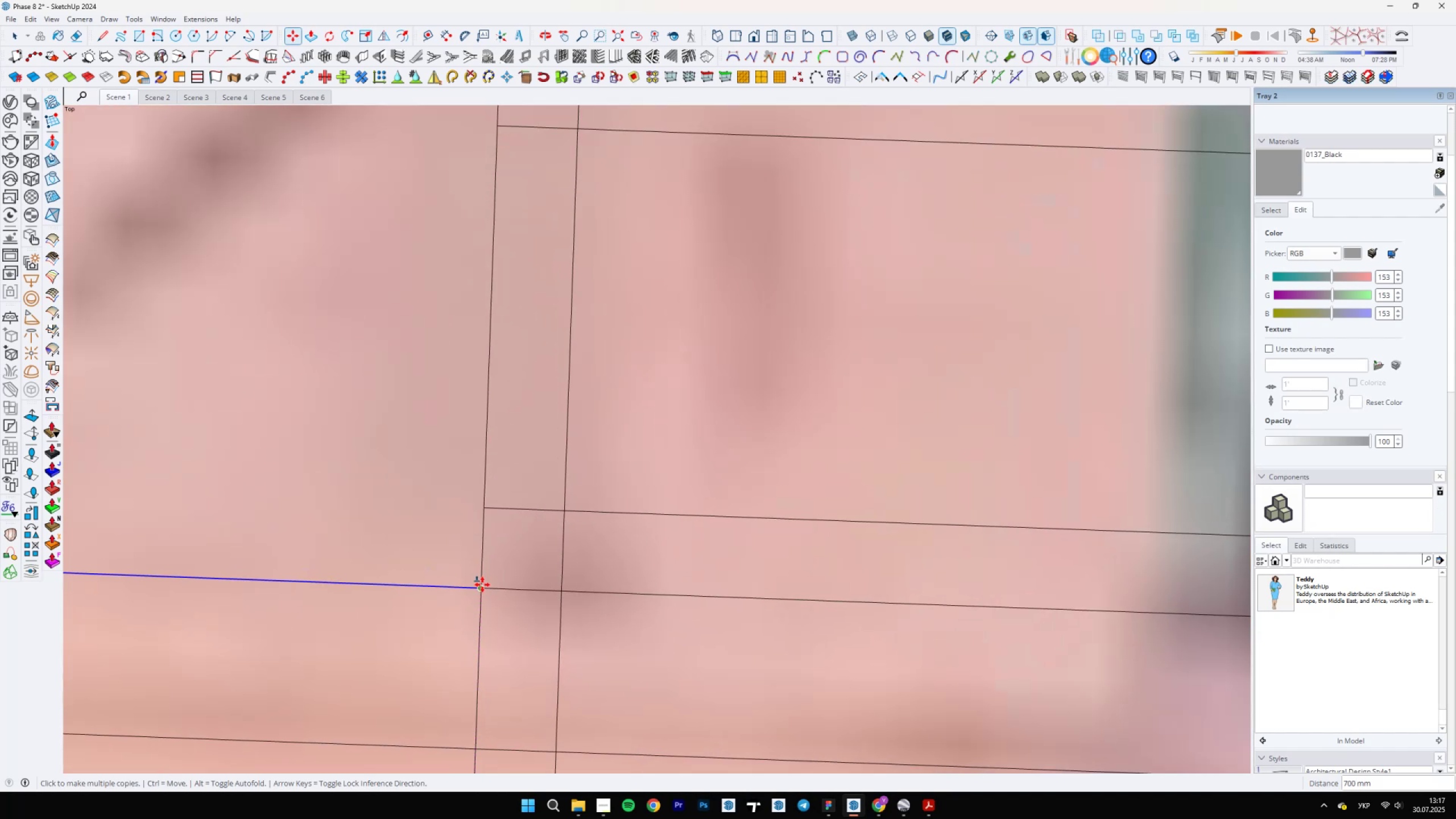 
left_click([482, 587])
 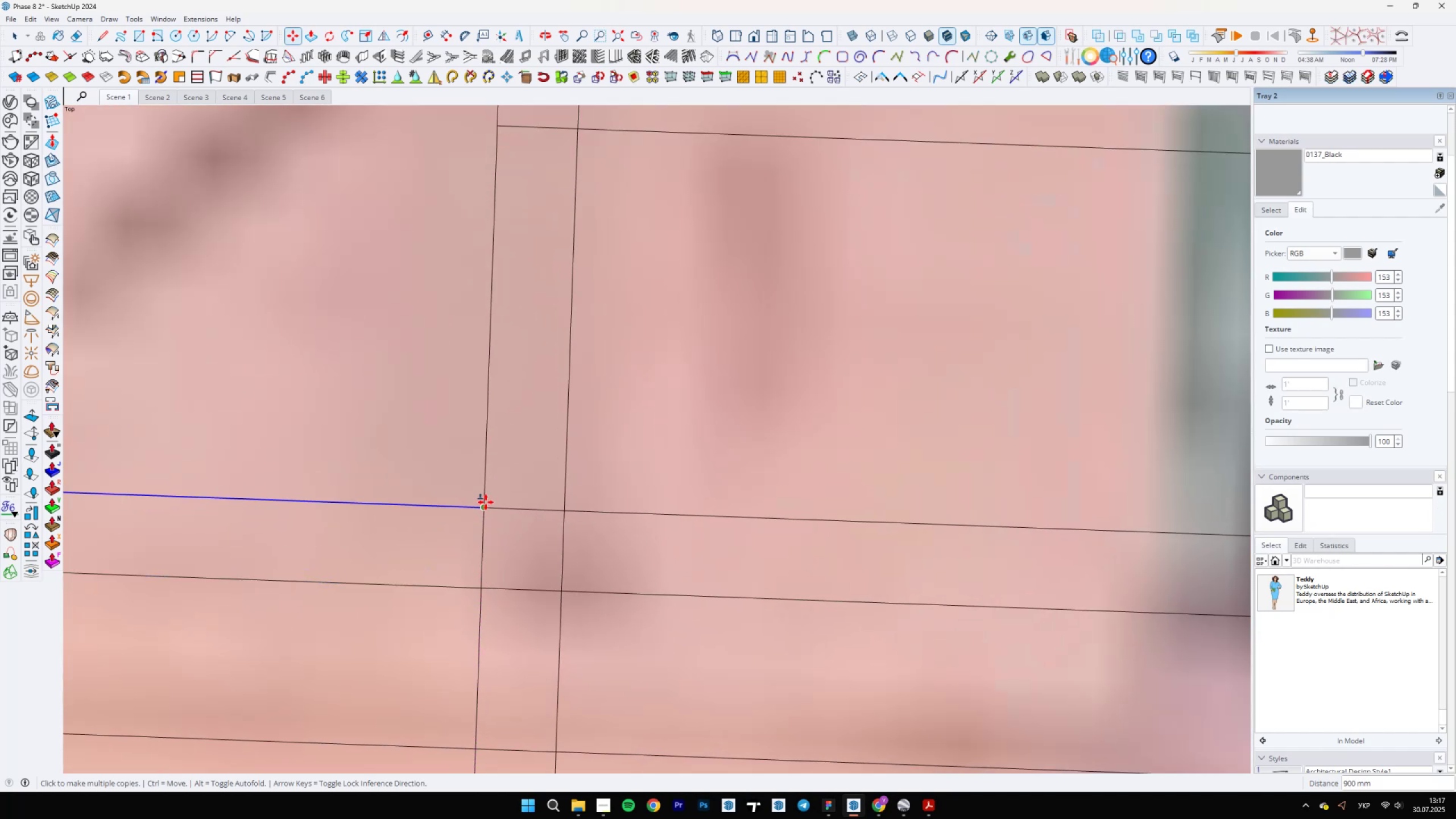 
left_click([487, 502])
 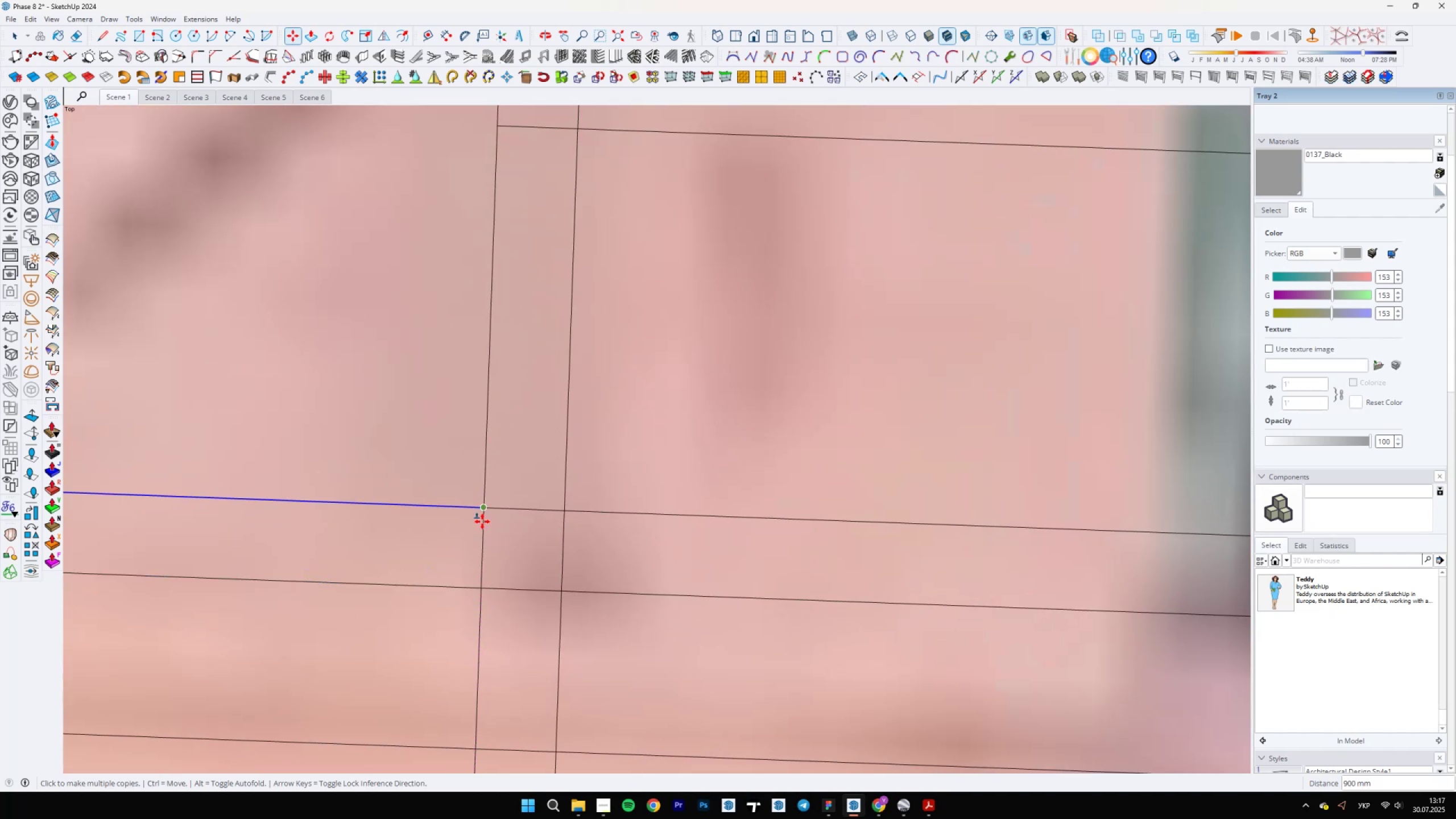 
scroll: coordinate [490, 474], scroll_direction: down, amount: 7.0
 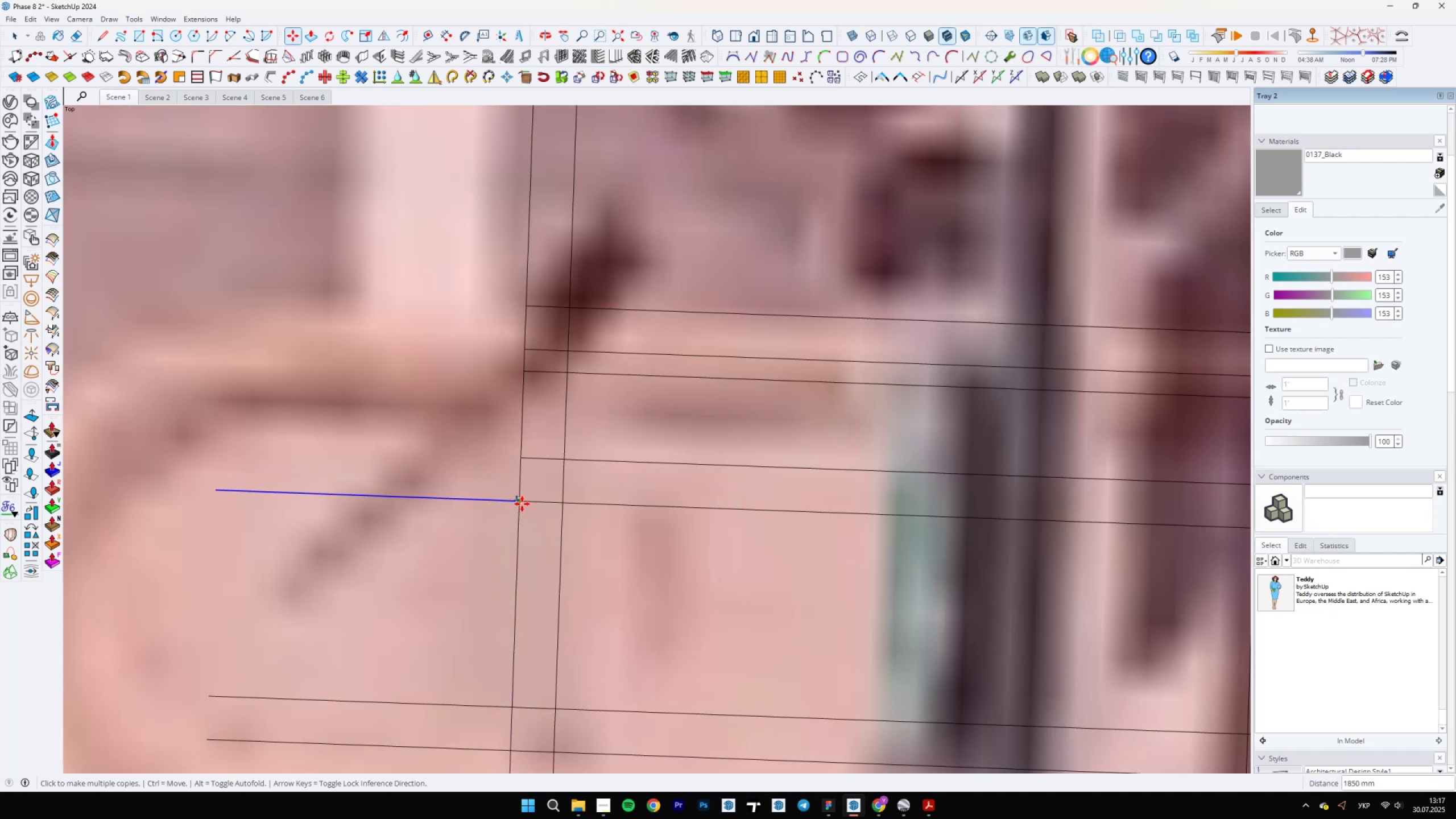 
left_click([522, 503])
 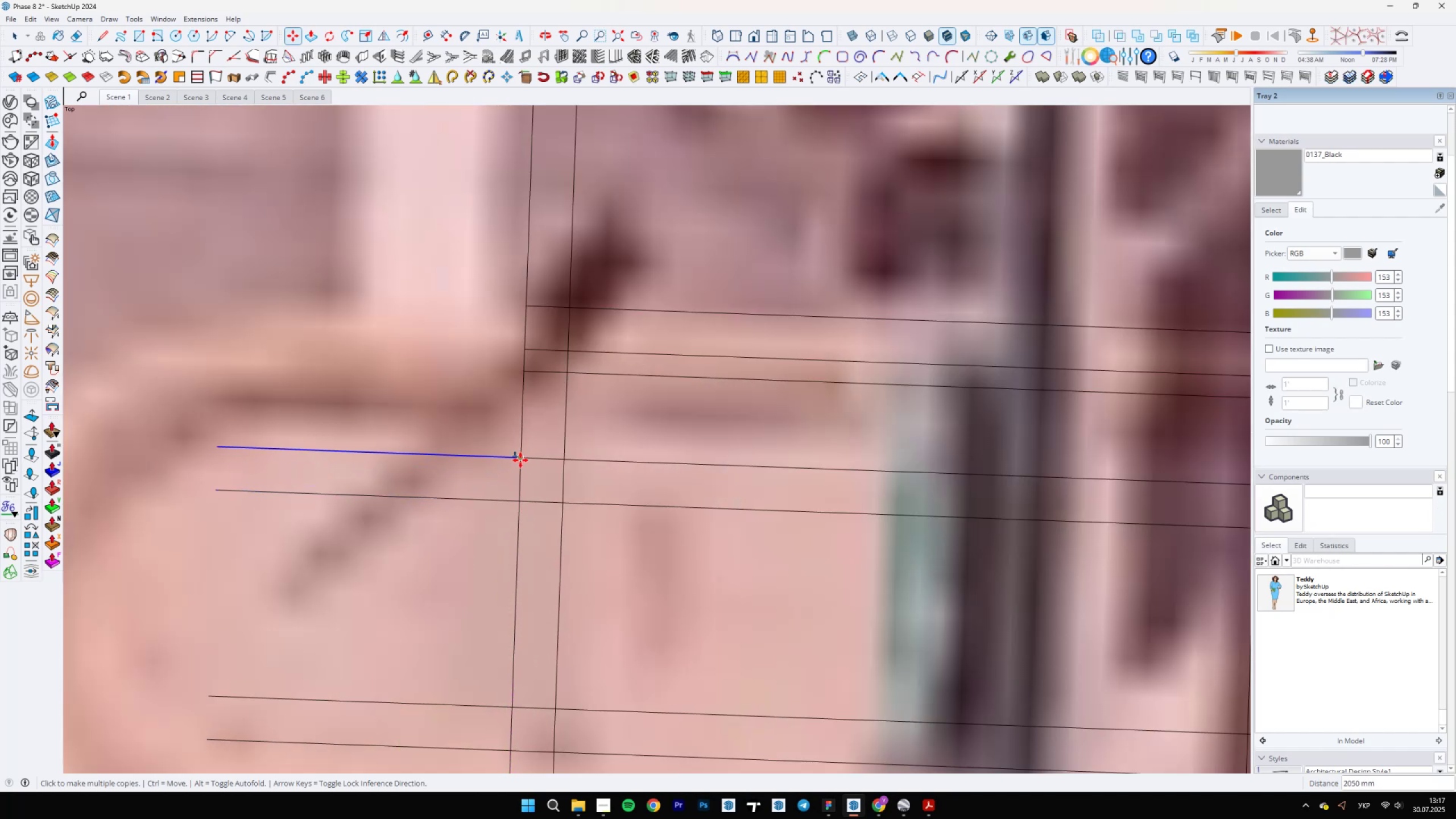 
left_click([520, 460])
 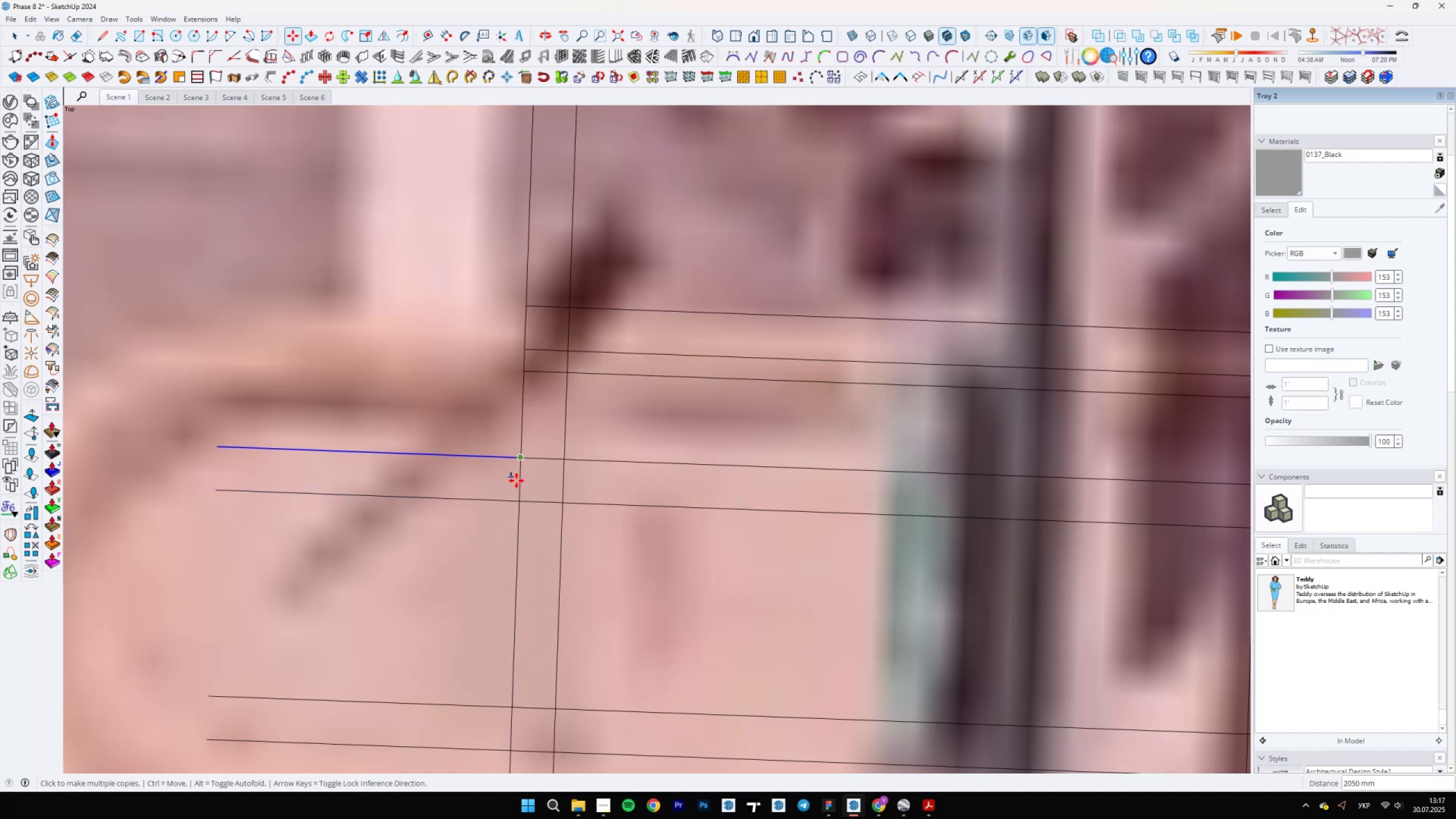 
scroll: coordinate [518, 412], scroll_direction: up, amount: 1.0
 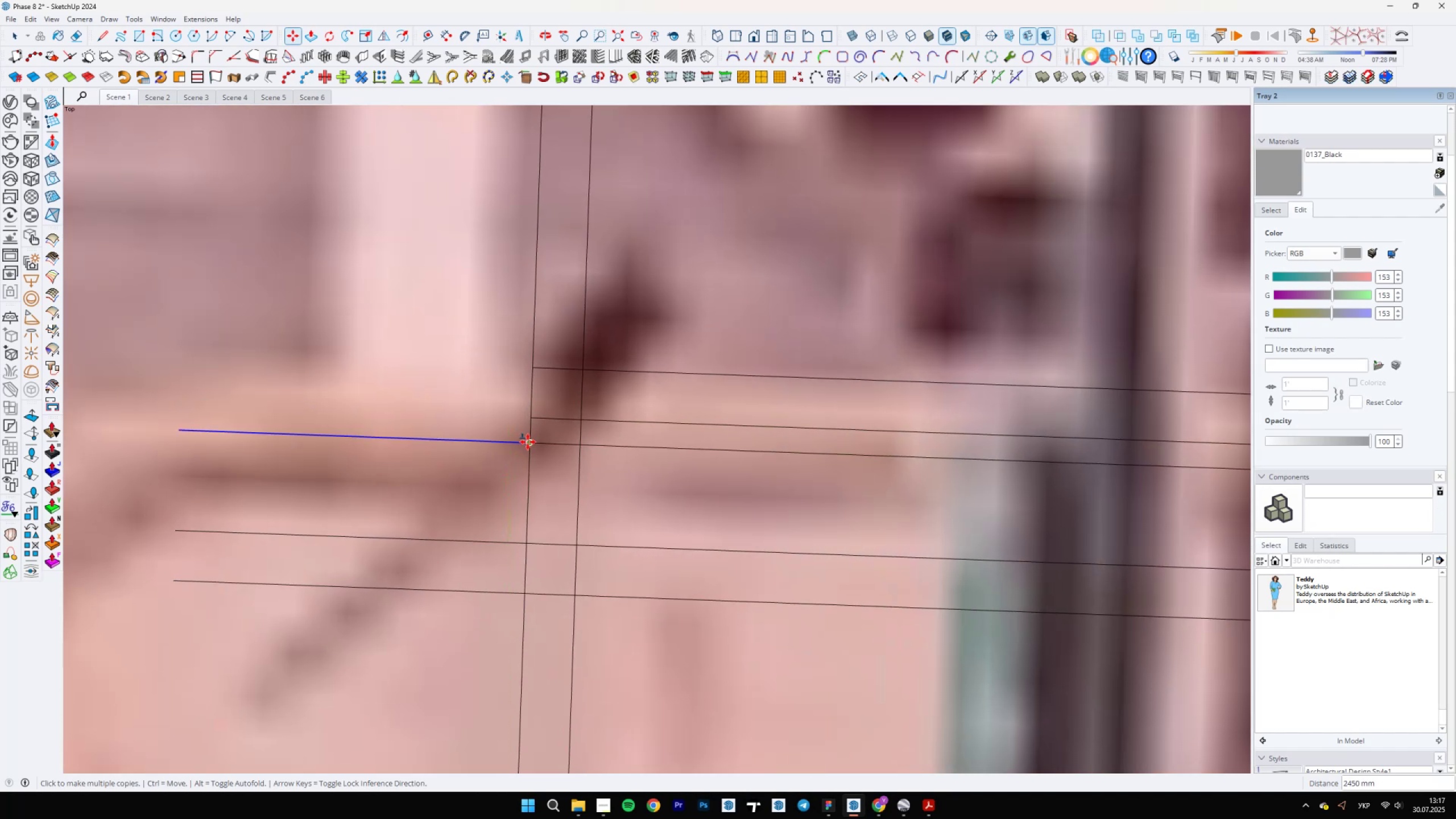 
left_click([528, 442])
 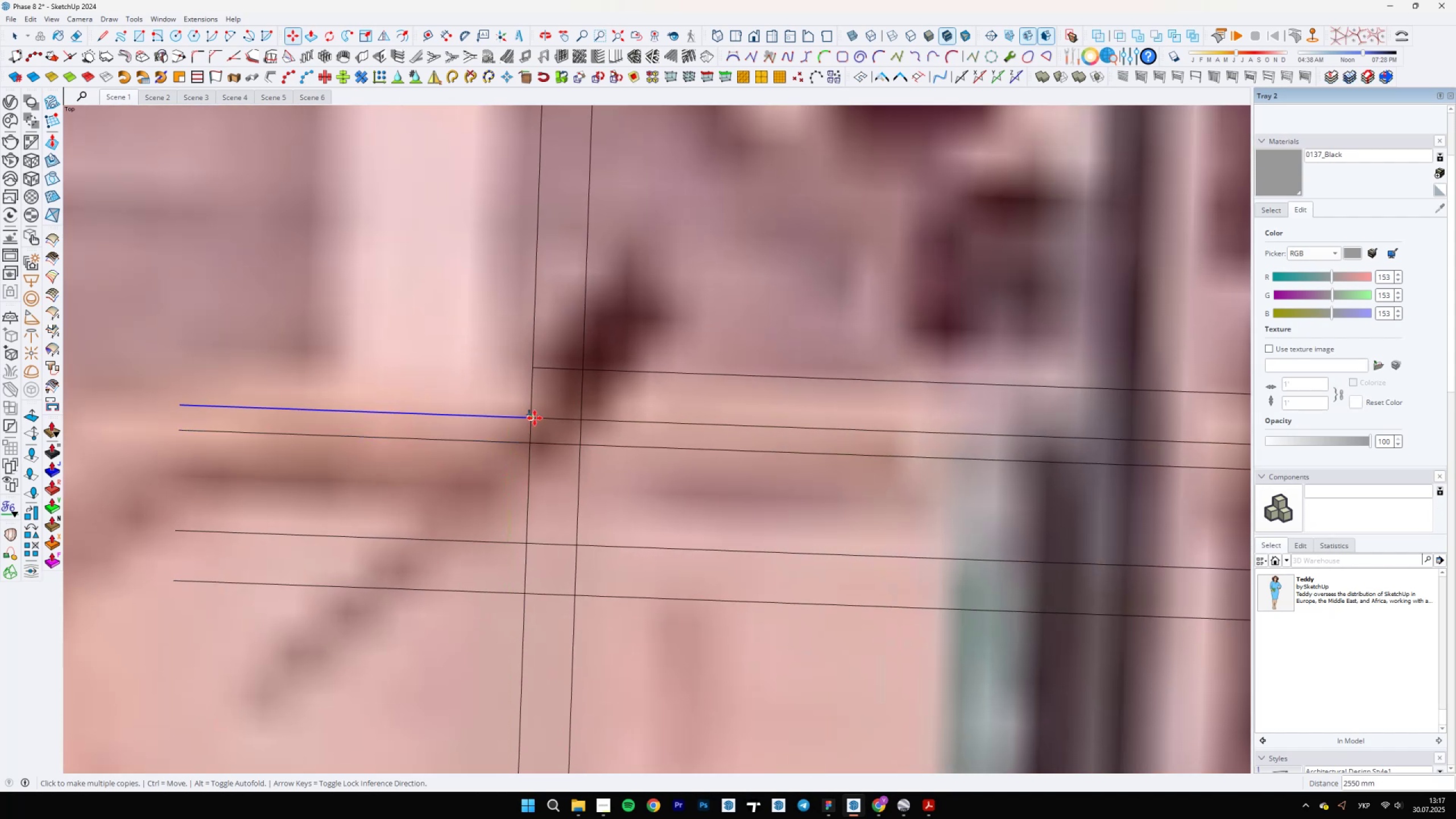 
left_click([535, 418])
 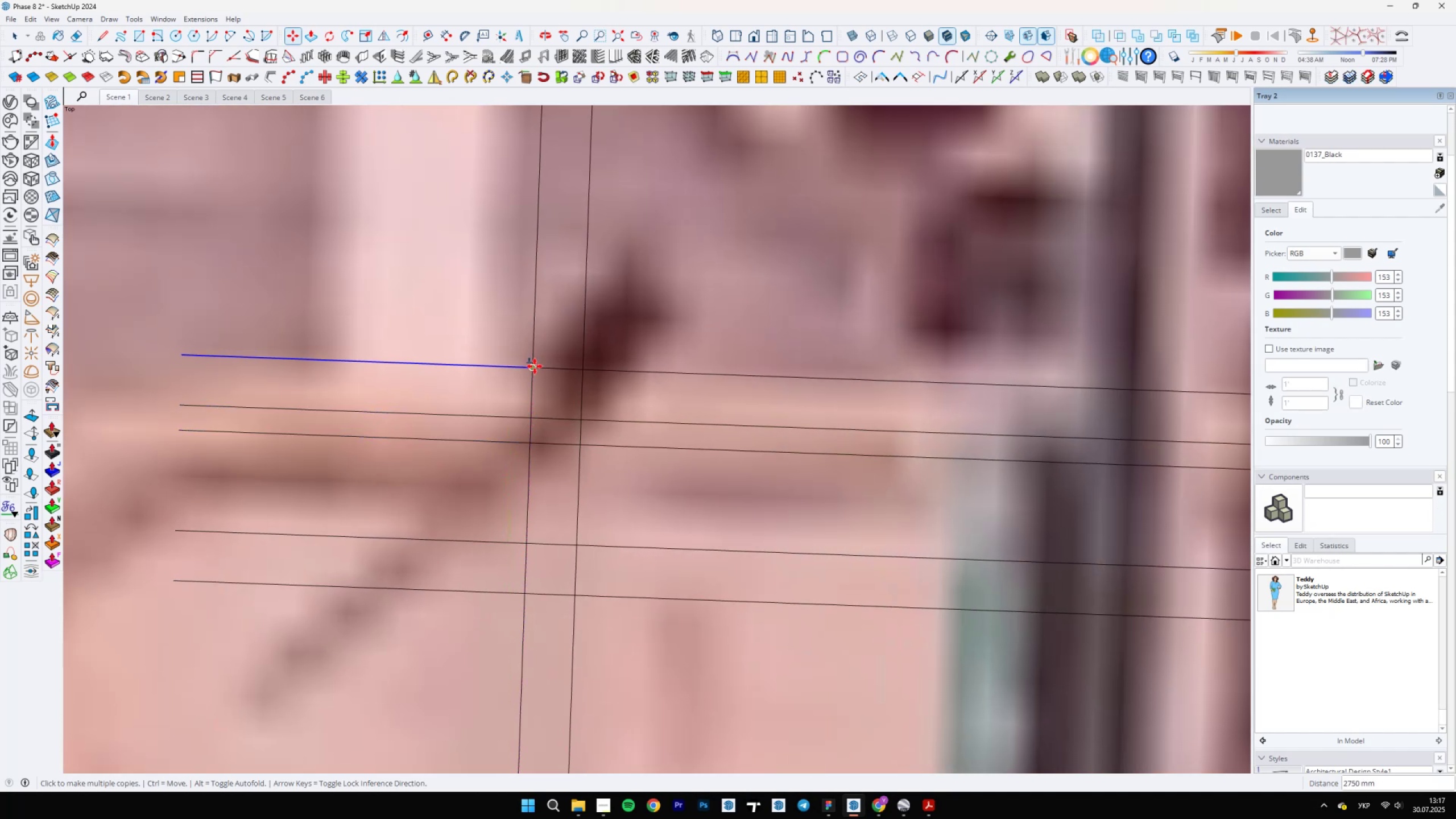 
left_click([535, 366])
 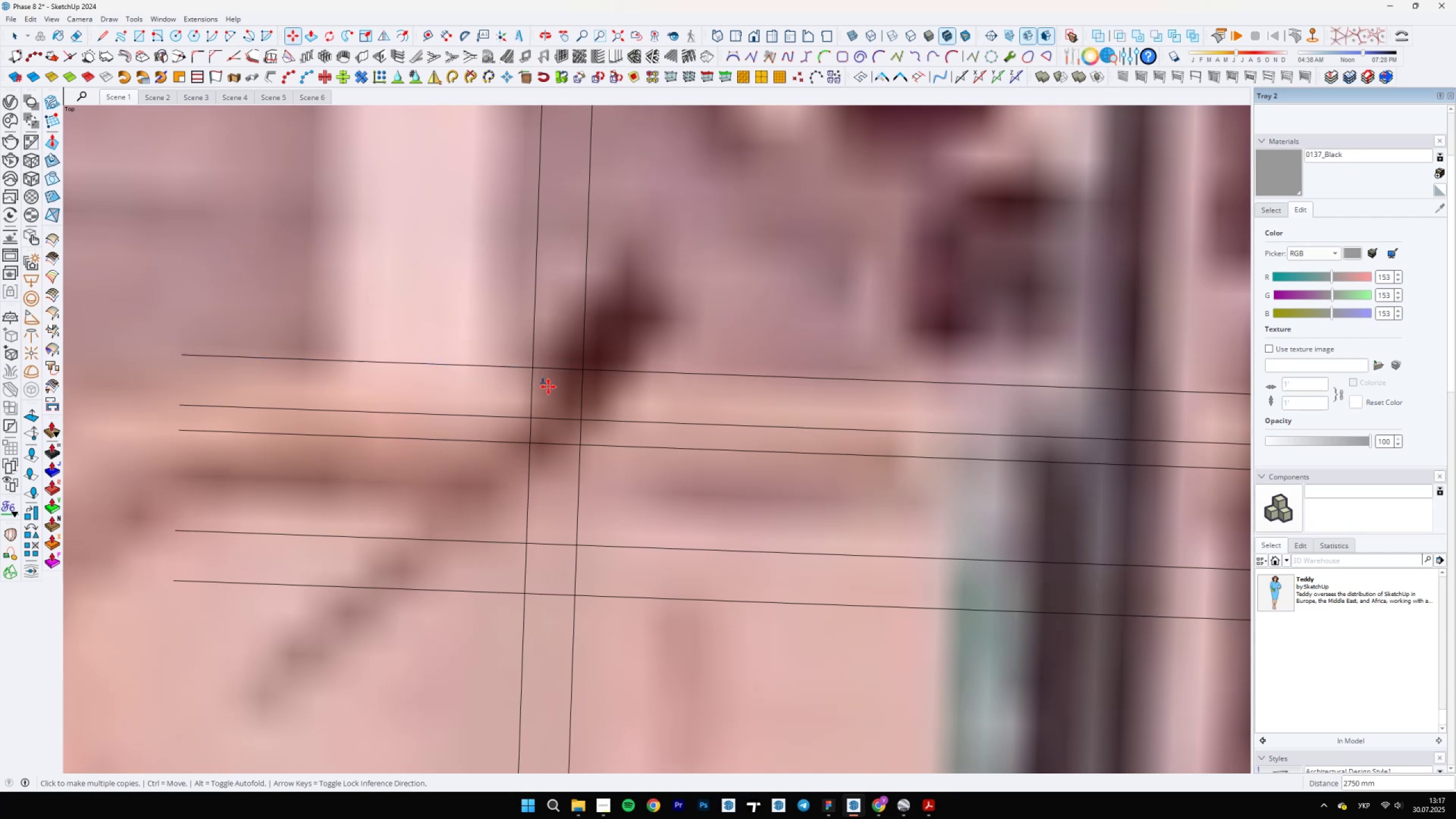 
scroll: coordinate [578, 591], scroll_direction: down, amount: 13.0
 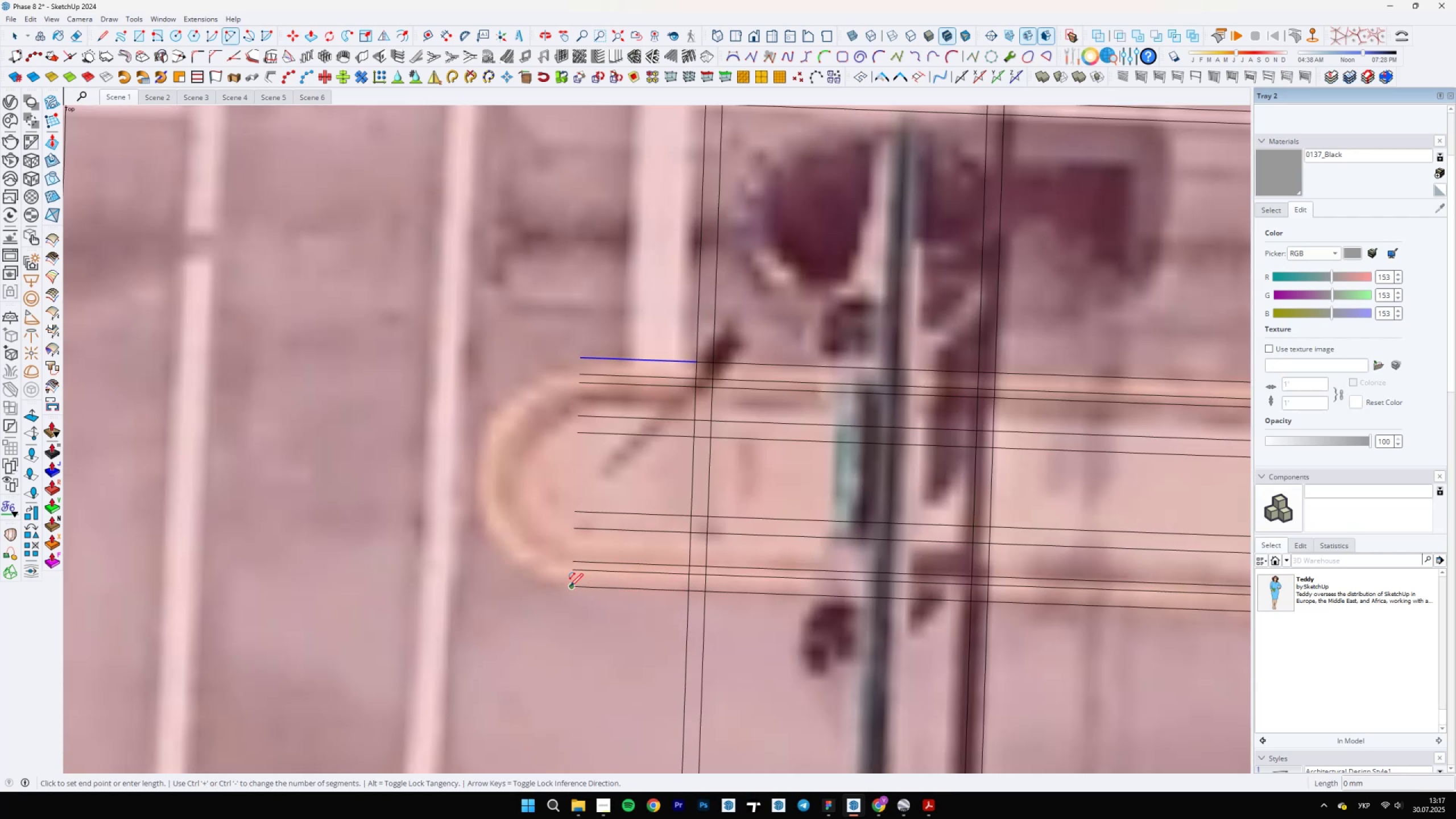 
type(aa)
 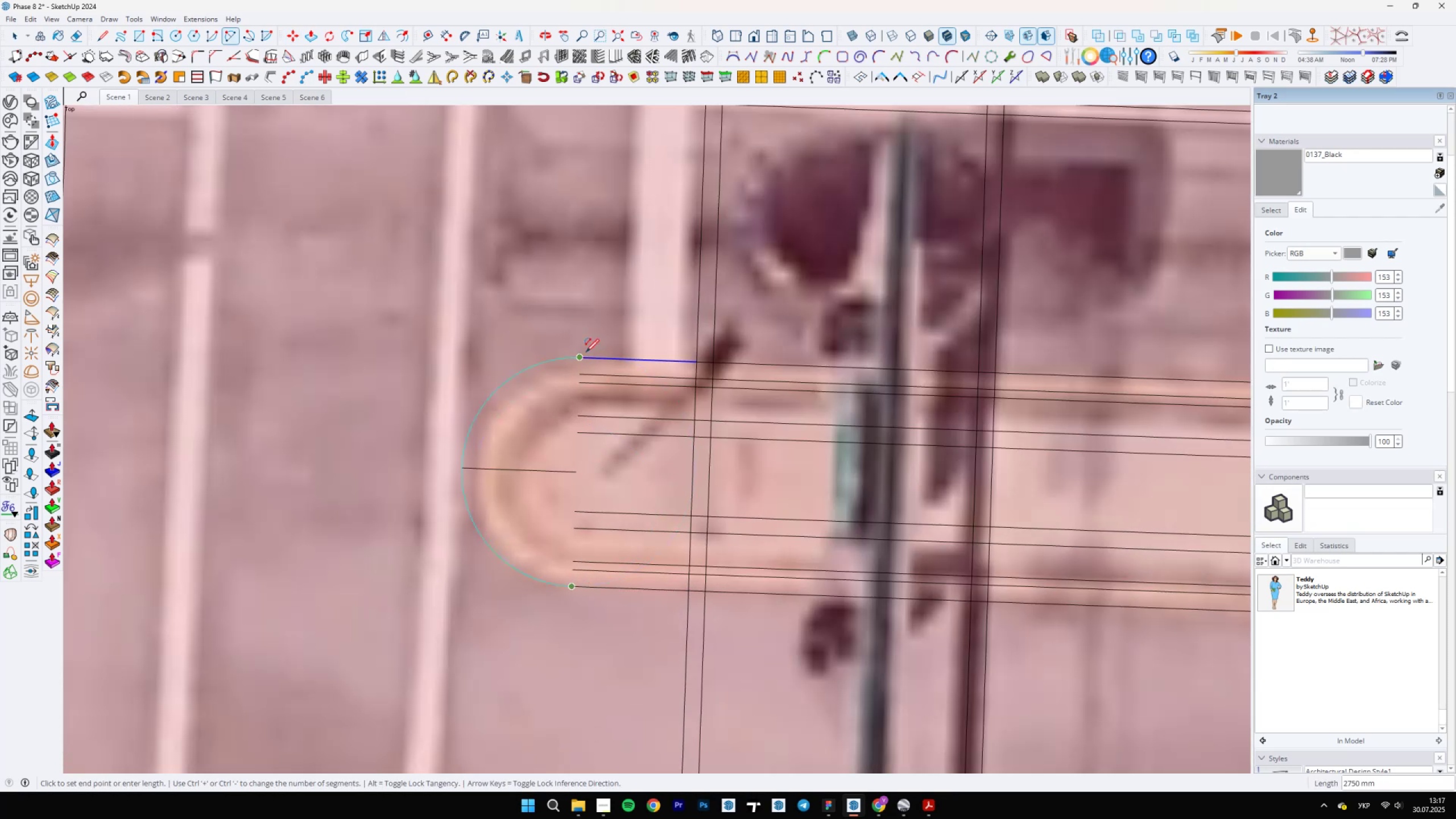 
double_click([580, 354])
 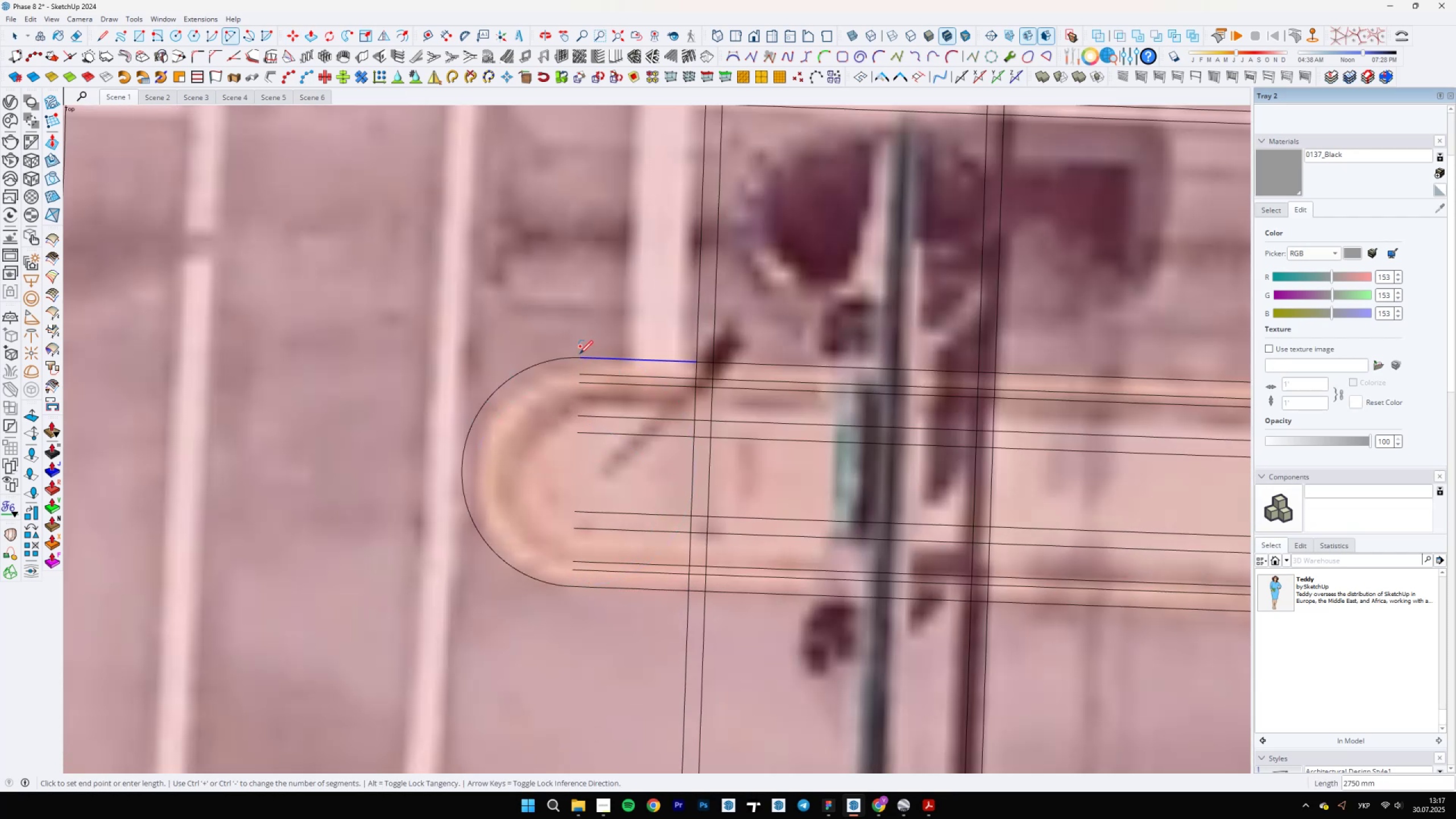 
scroll: coordinate [589, 483], scroll_direction: down, amount: 2.0
 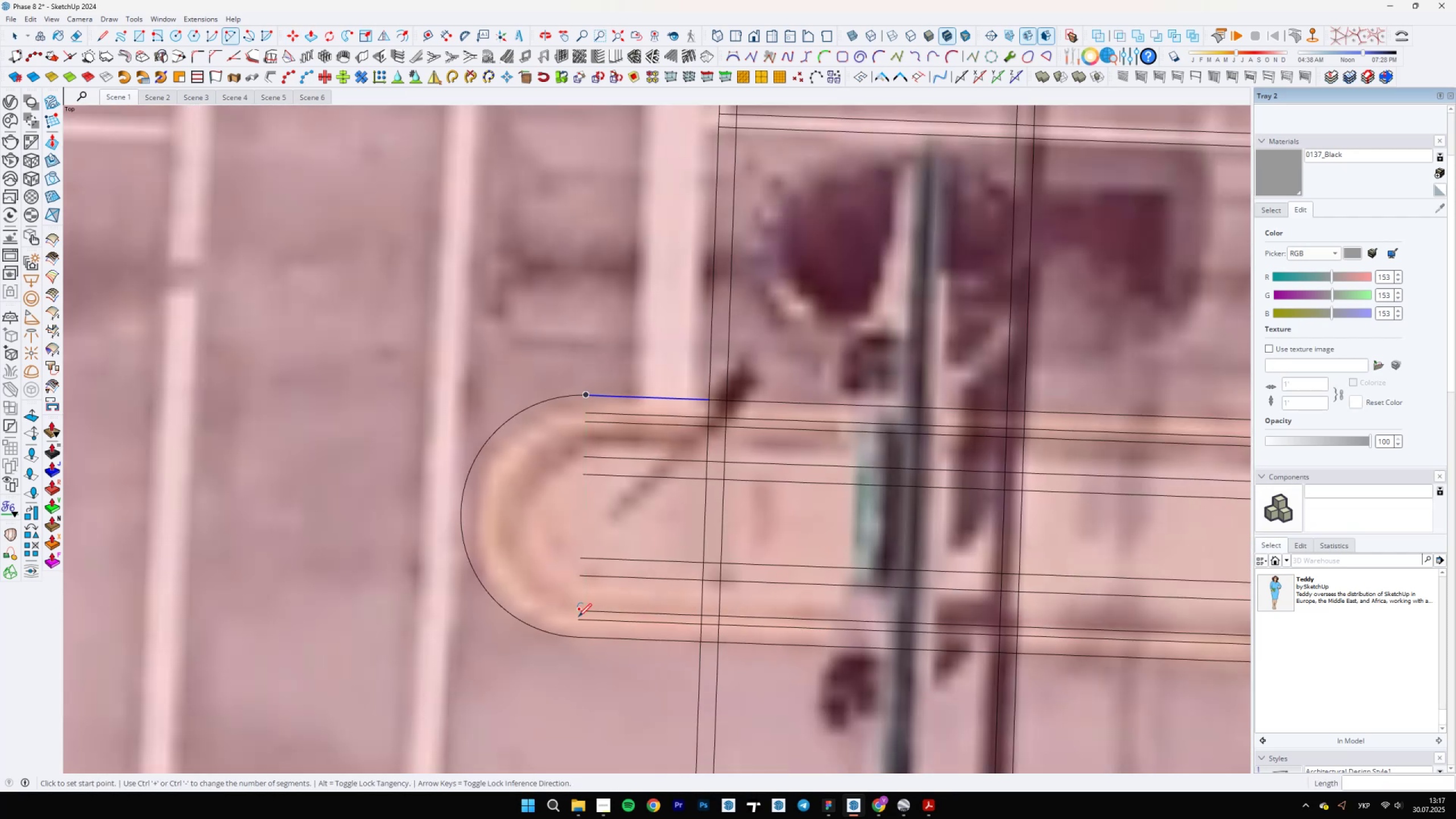 
left_click([578, 619])
 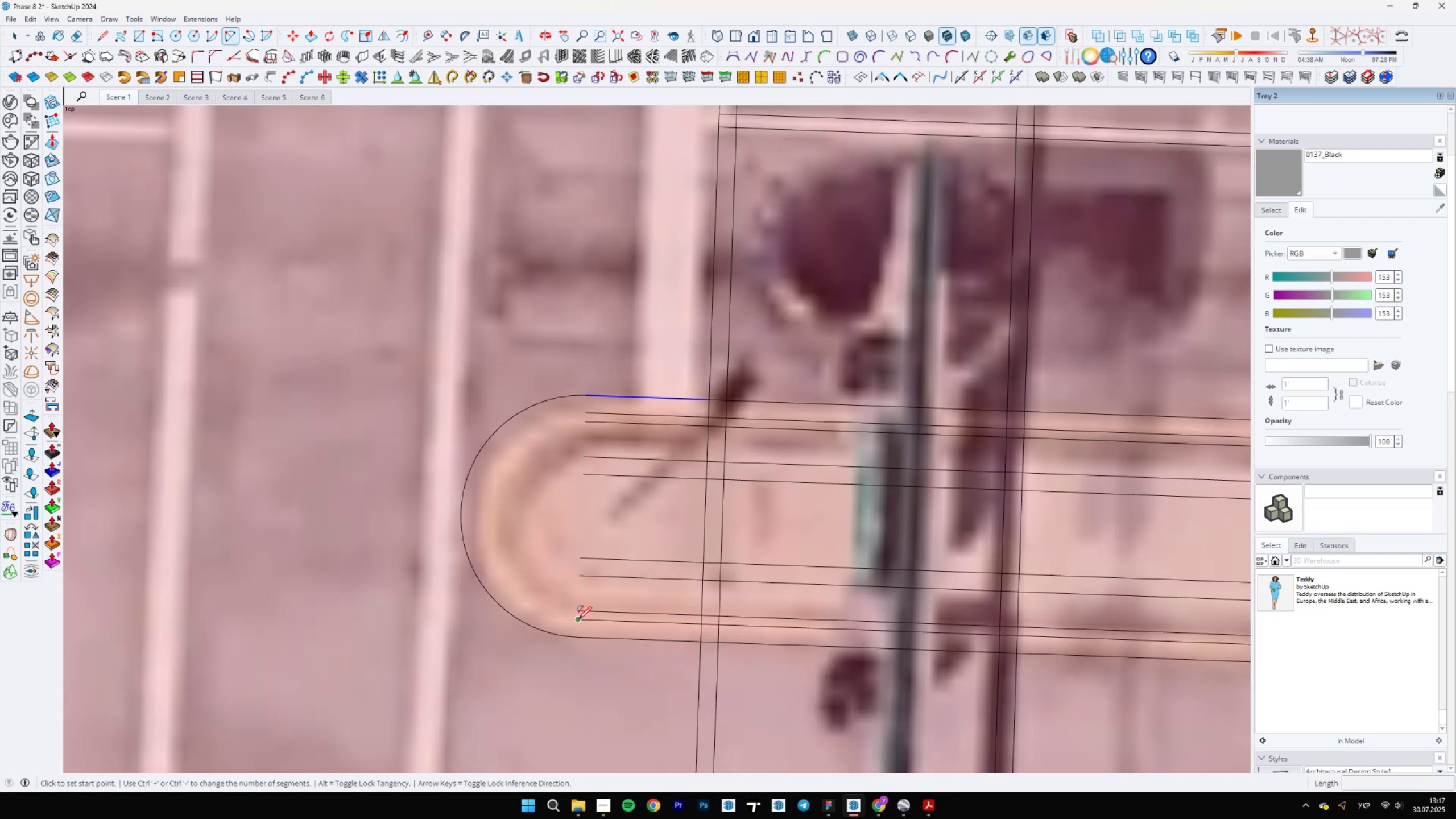 
scroll: coordinate [592, 421], scroll_direction: up, amount: 4.0
 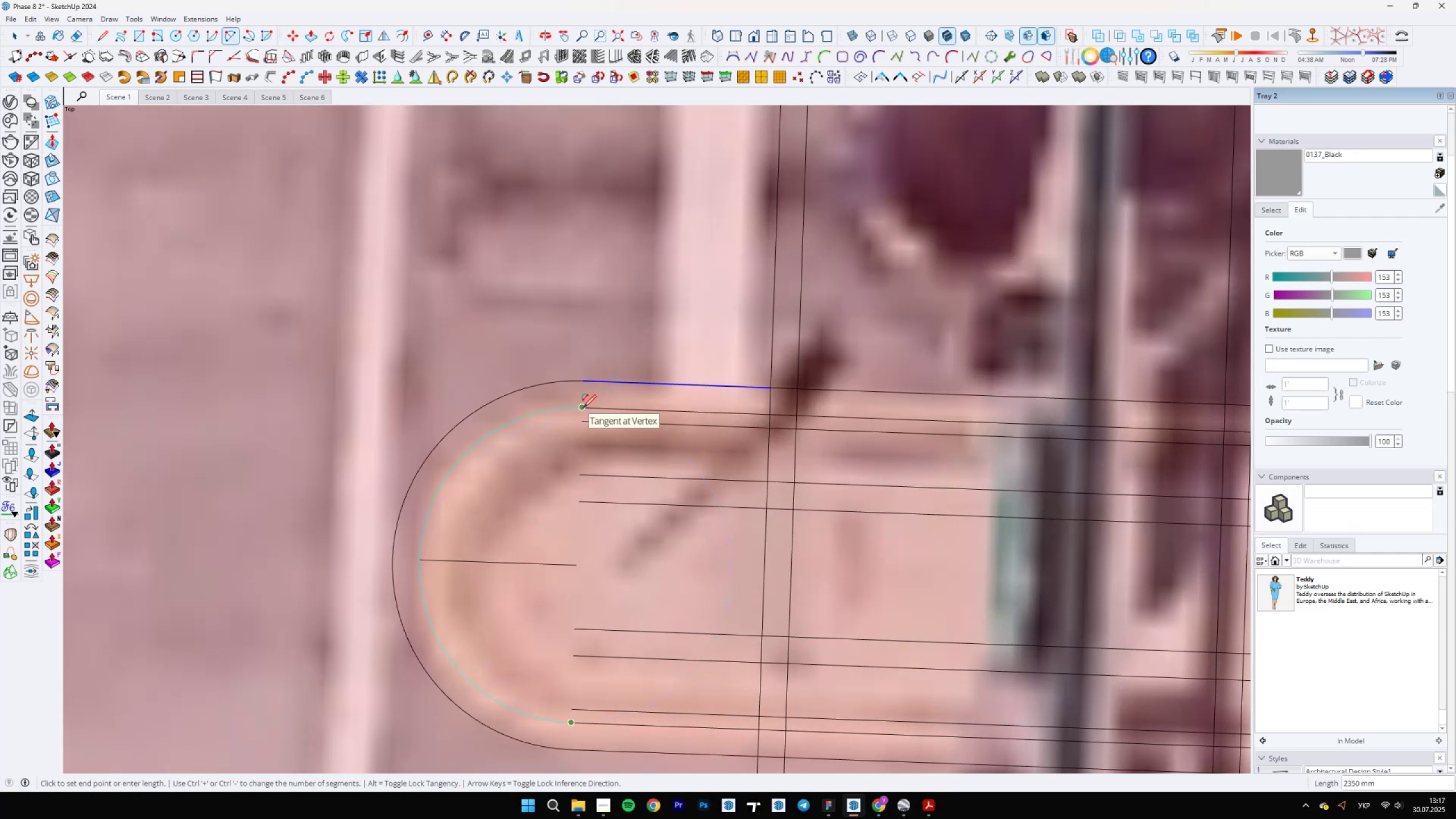 
double_click([583, 407])
 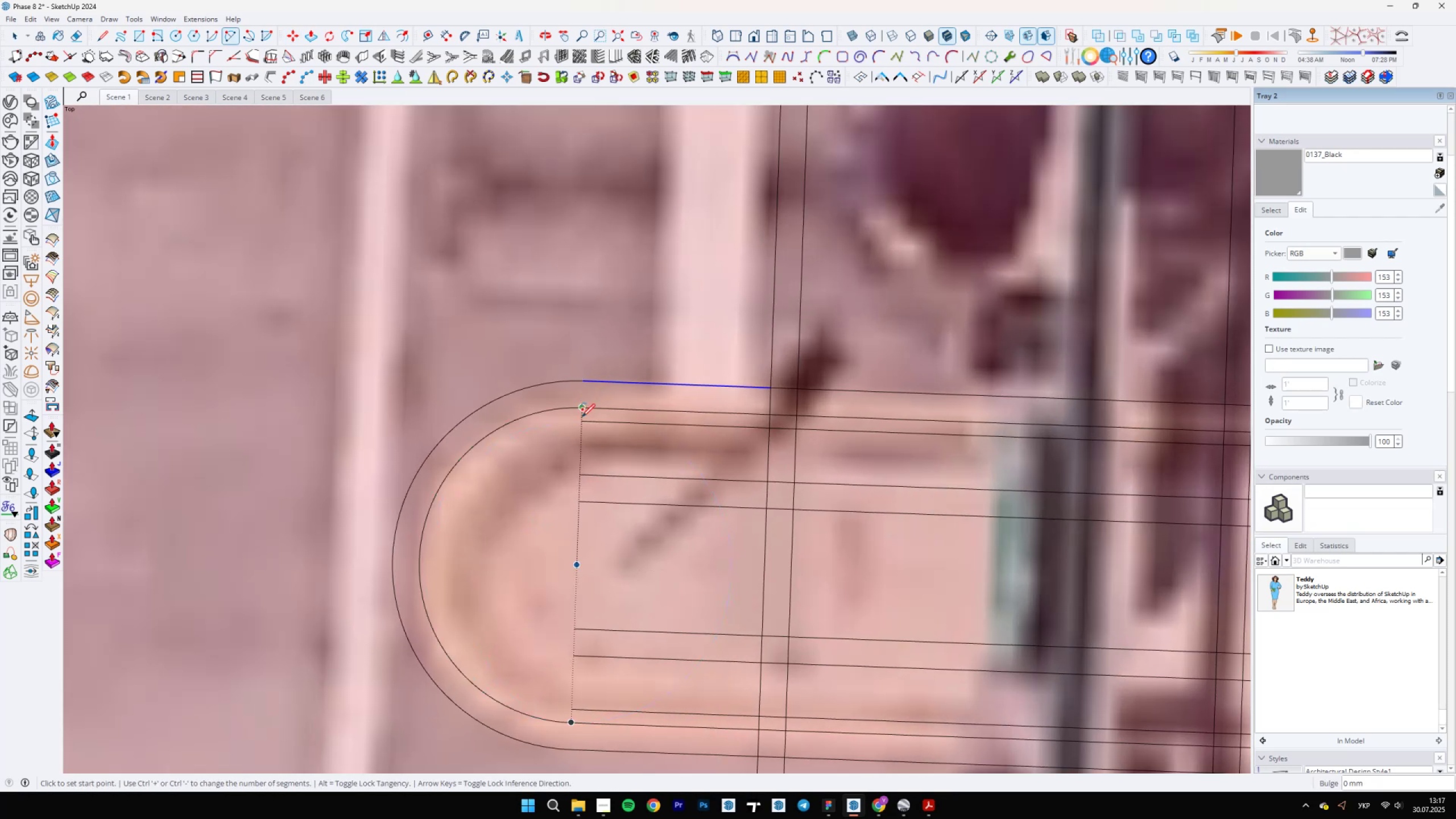 
scroll: coordinate [570, 685], scroll_direction: up, amount: 1.0
 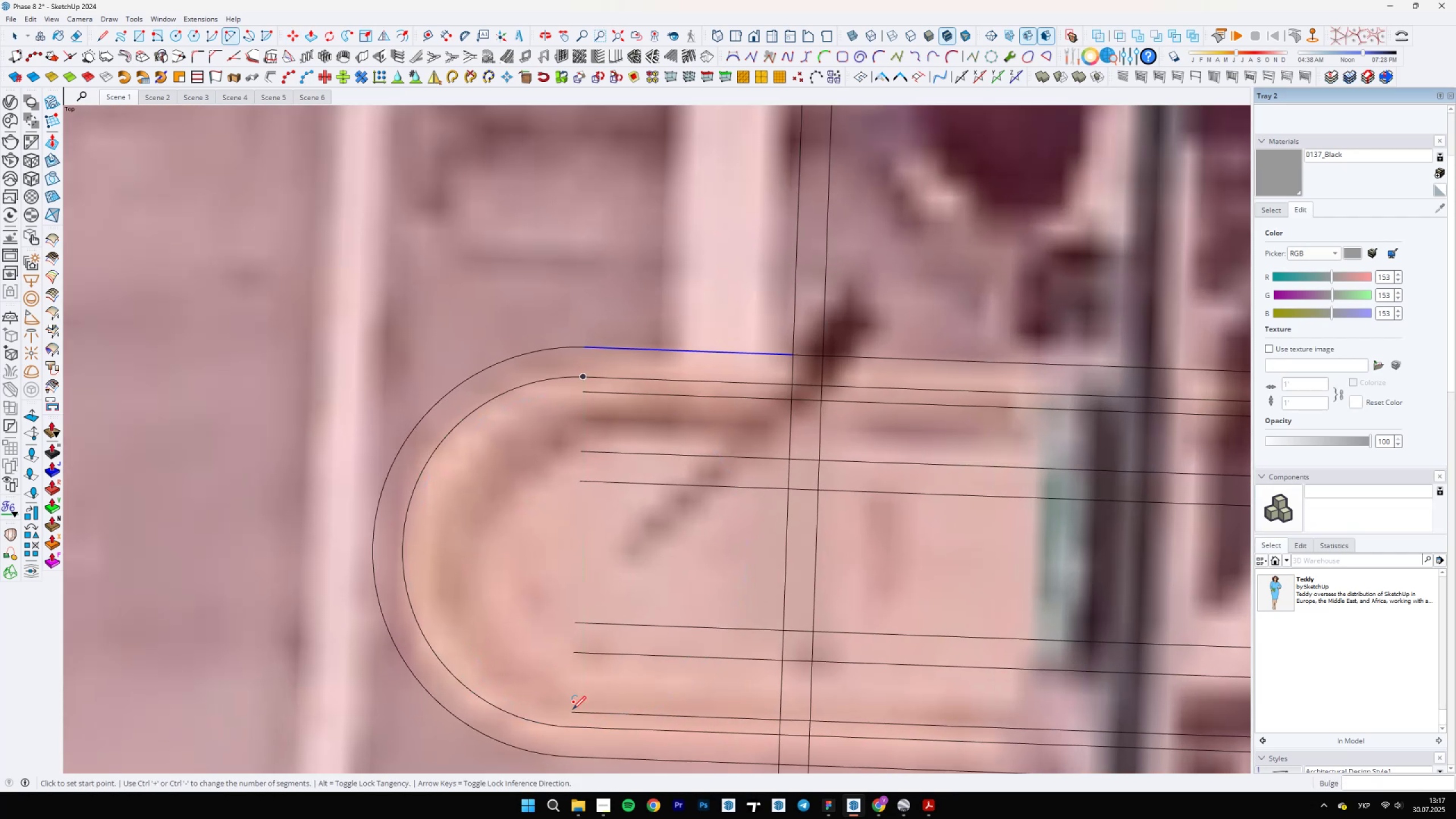 
left_click([573, 714])
 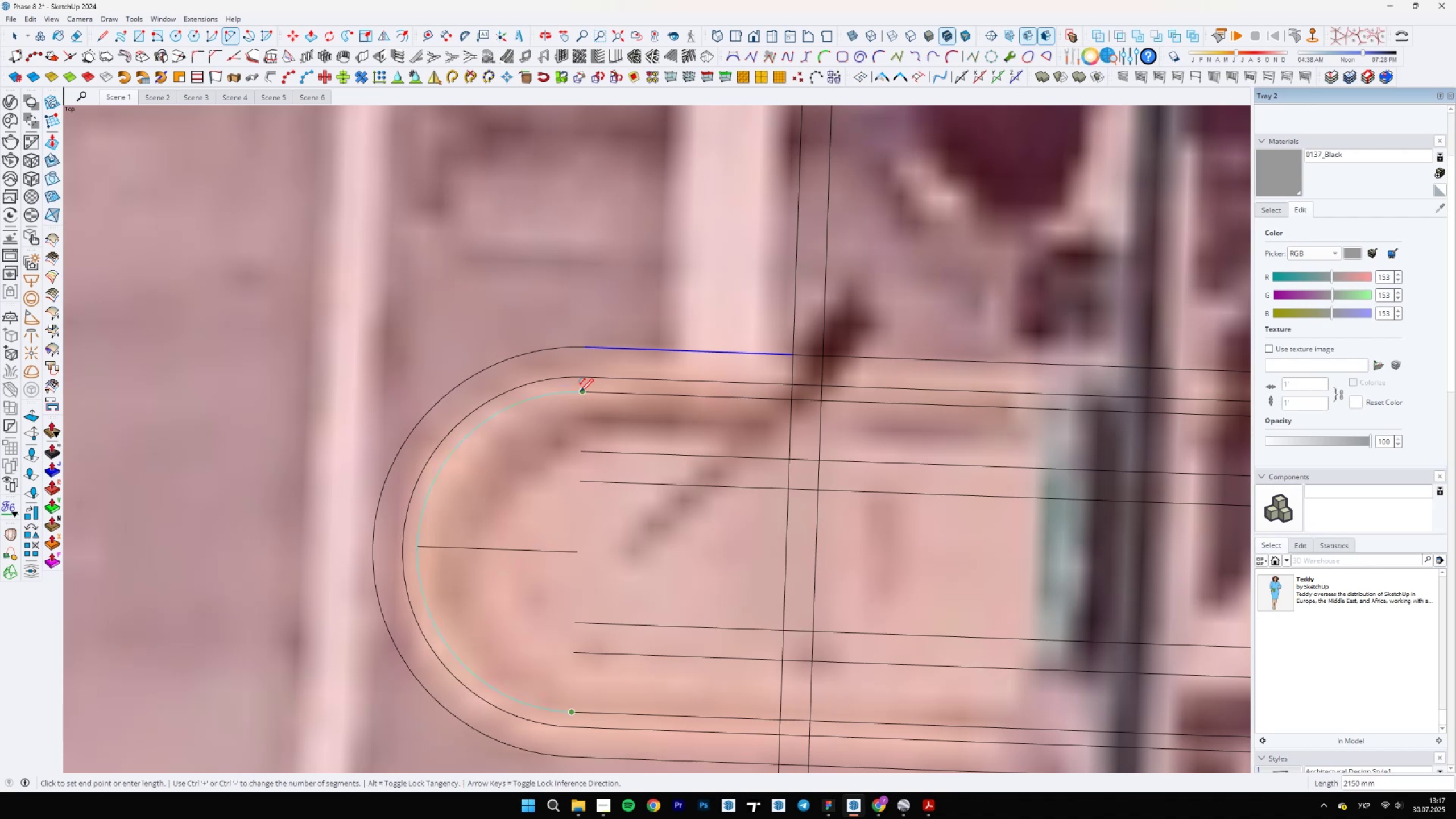 
double_click([579, 392])
 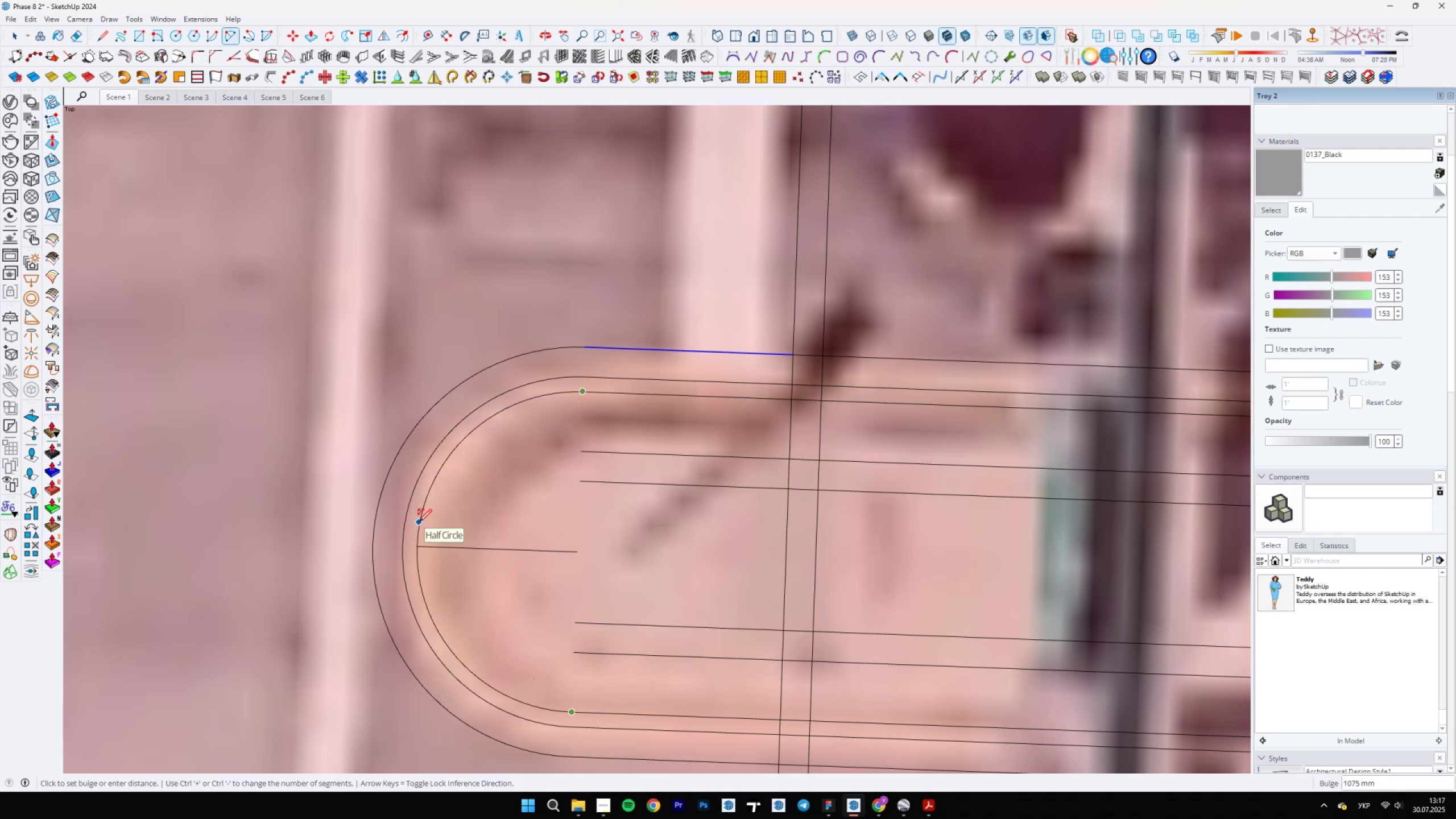 
left_click([415, 523])
 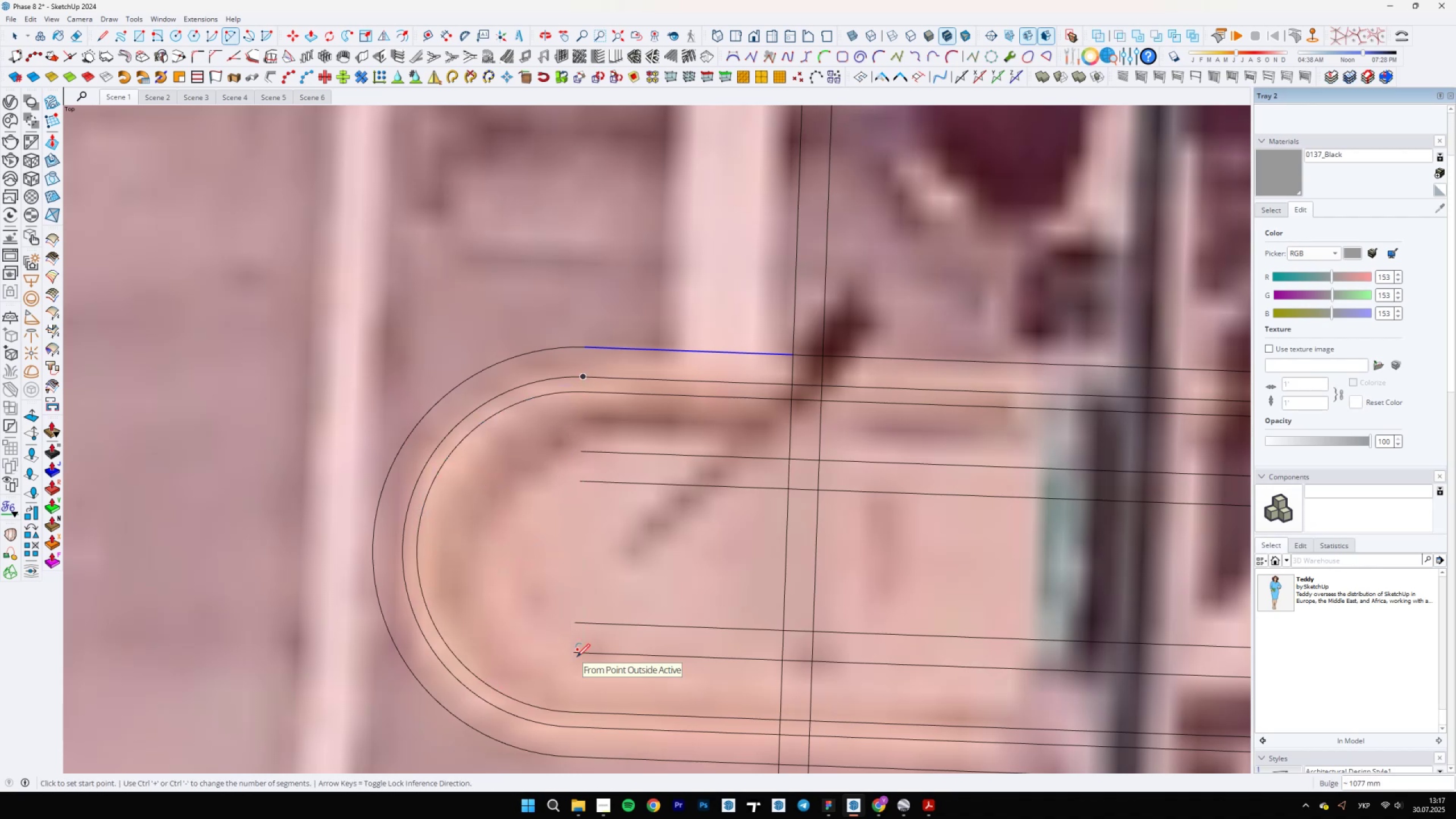 
left_click([577, 652])
 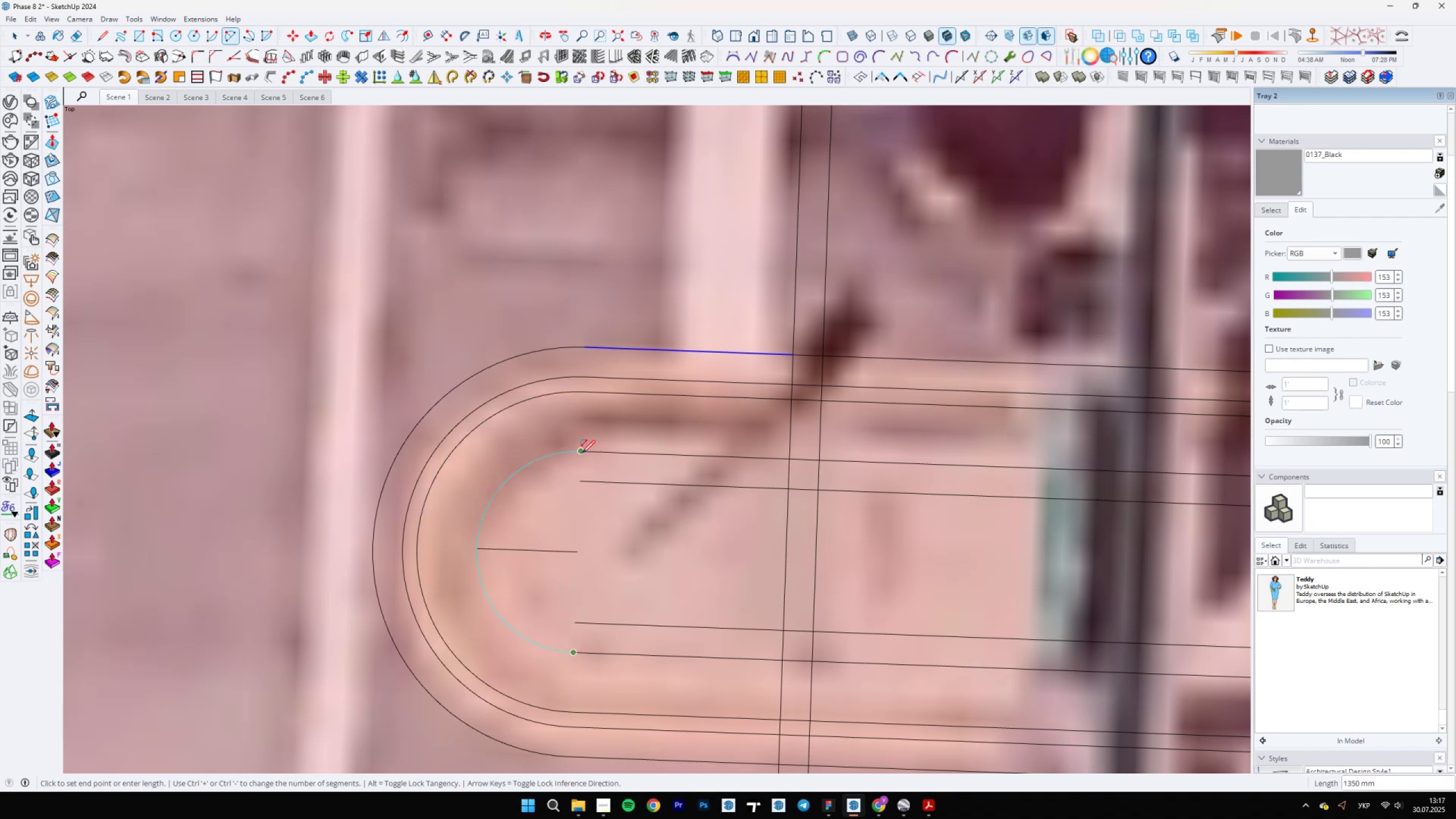 
double_click([583, 453])
 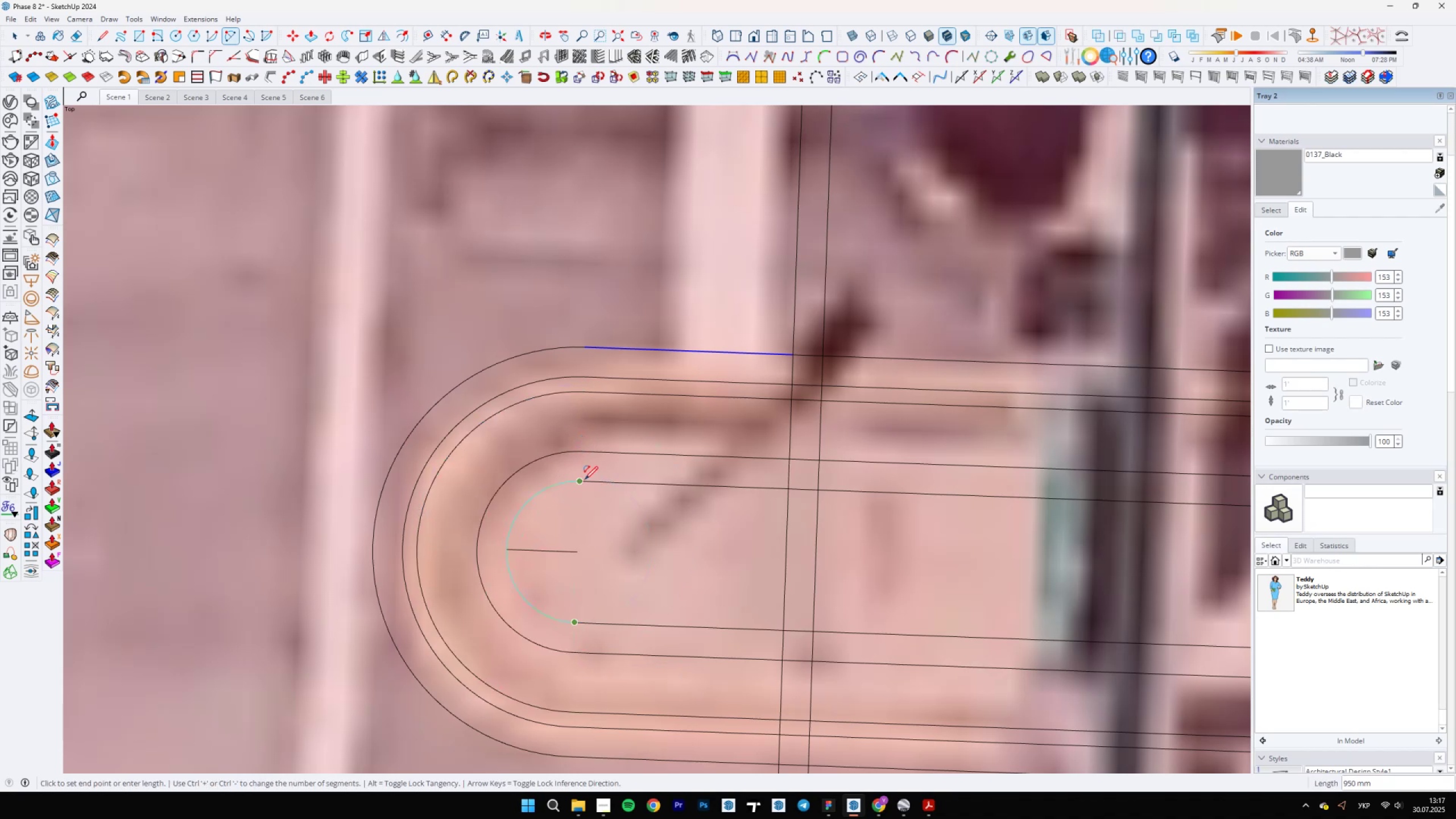 
double_click([584, 481])
 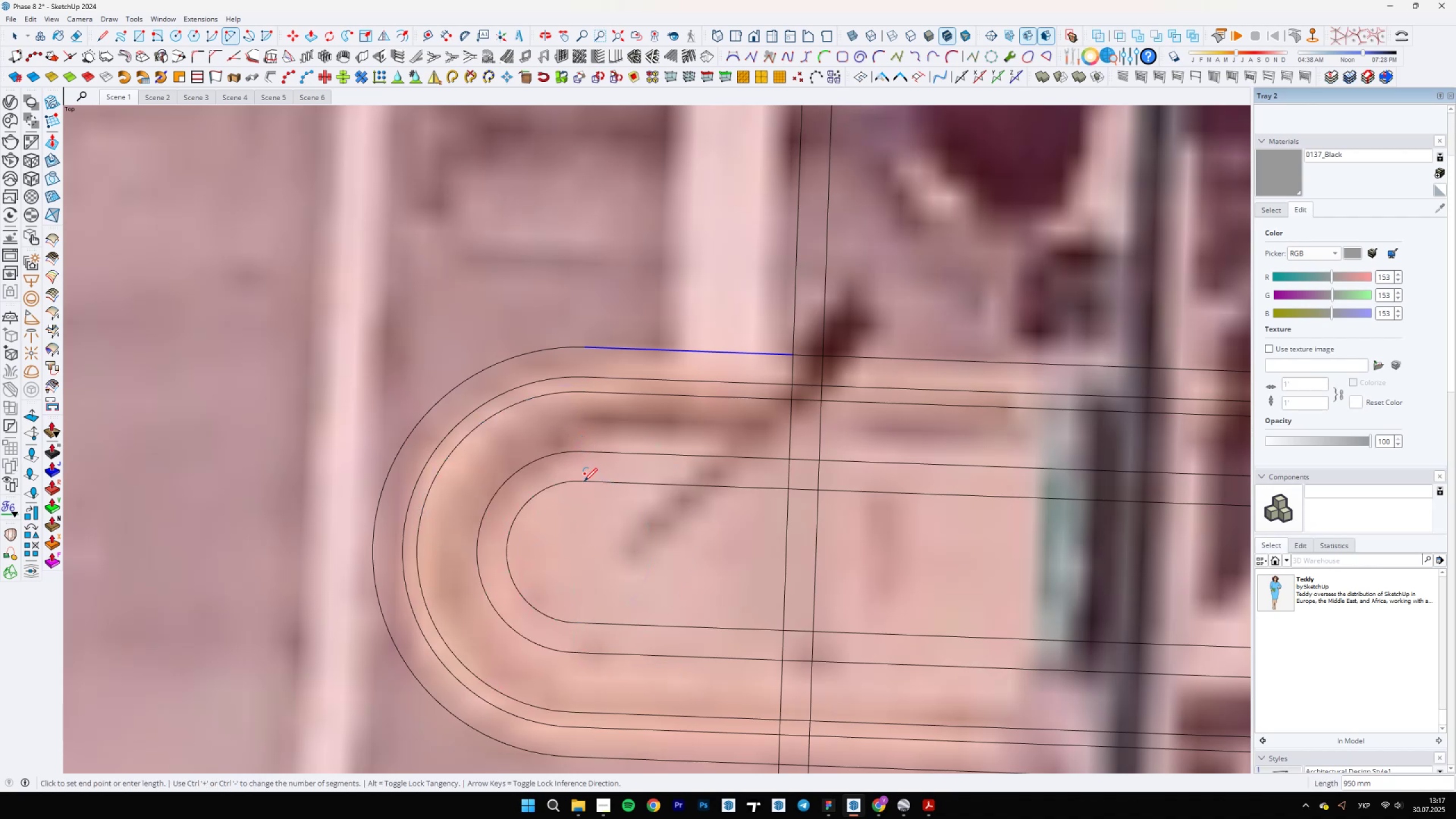 
scroll: coordinate [532, 559], scroll_direction: down, amount: 27.0
 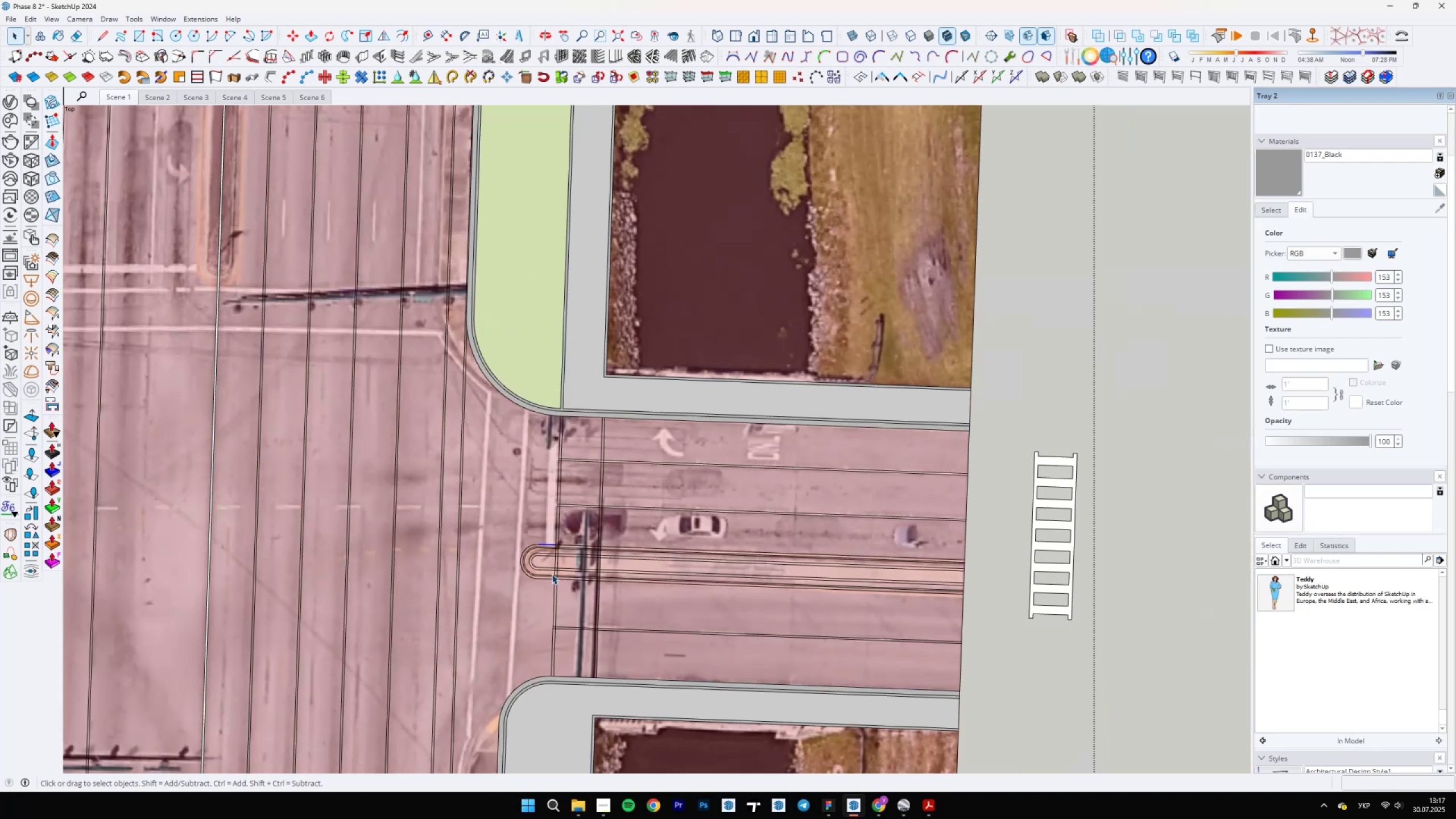 
key(Space)
 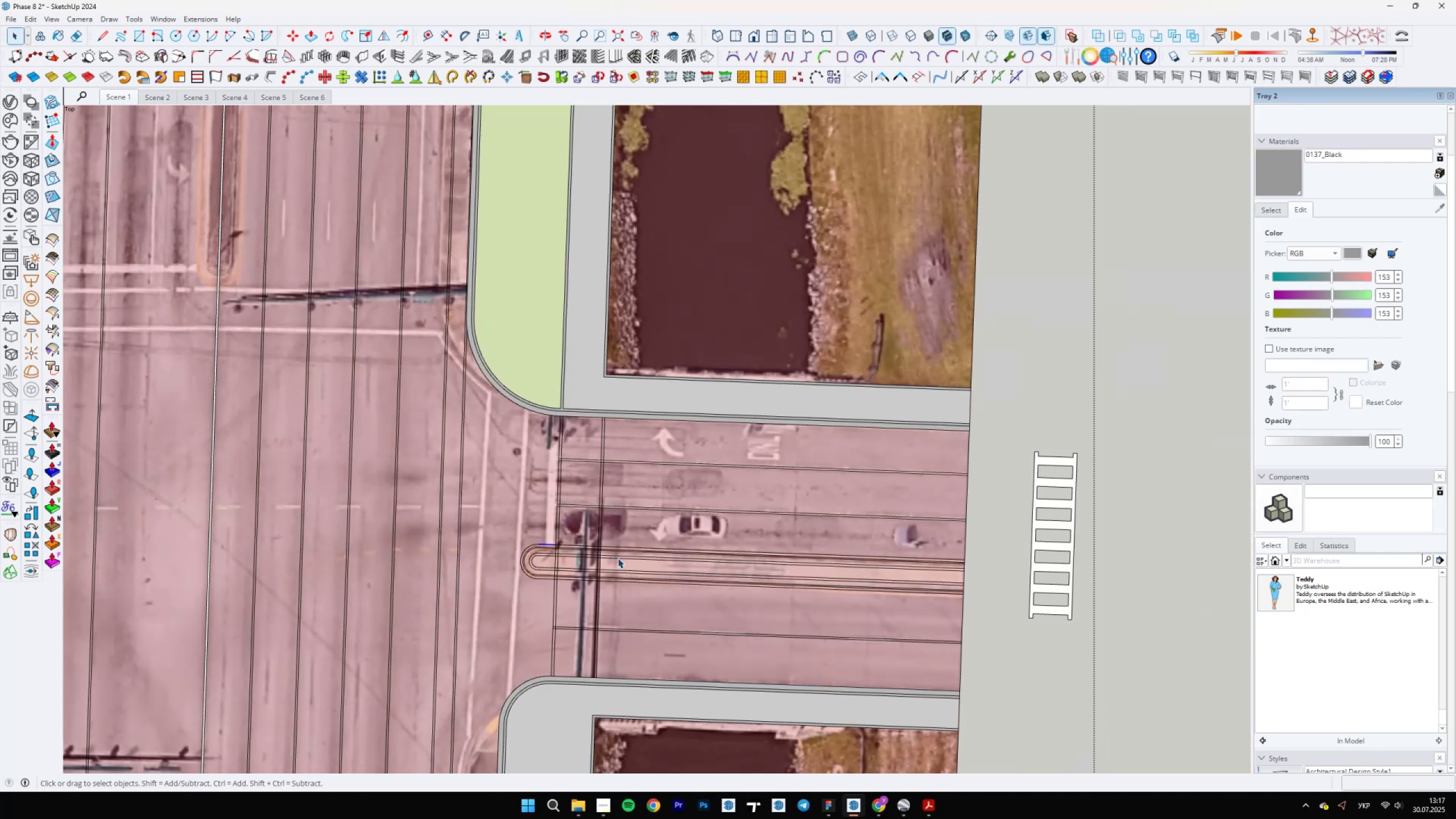 
wait(11.26)
 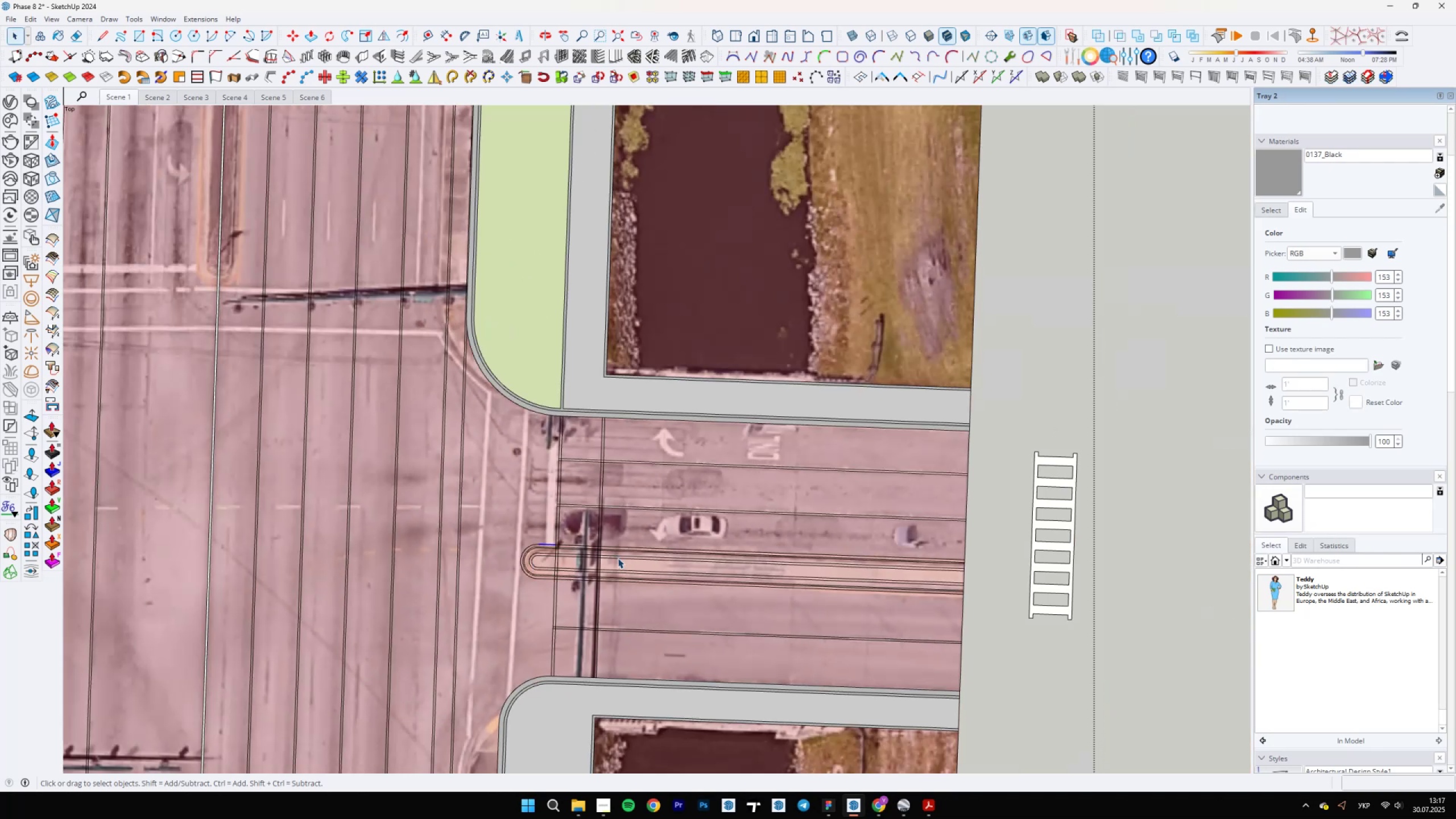 
scroll: coordinate [523, 520], scroll_direction: down, amount: 7.0
 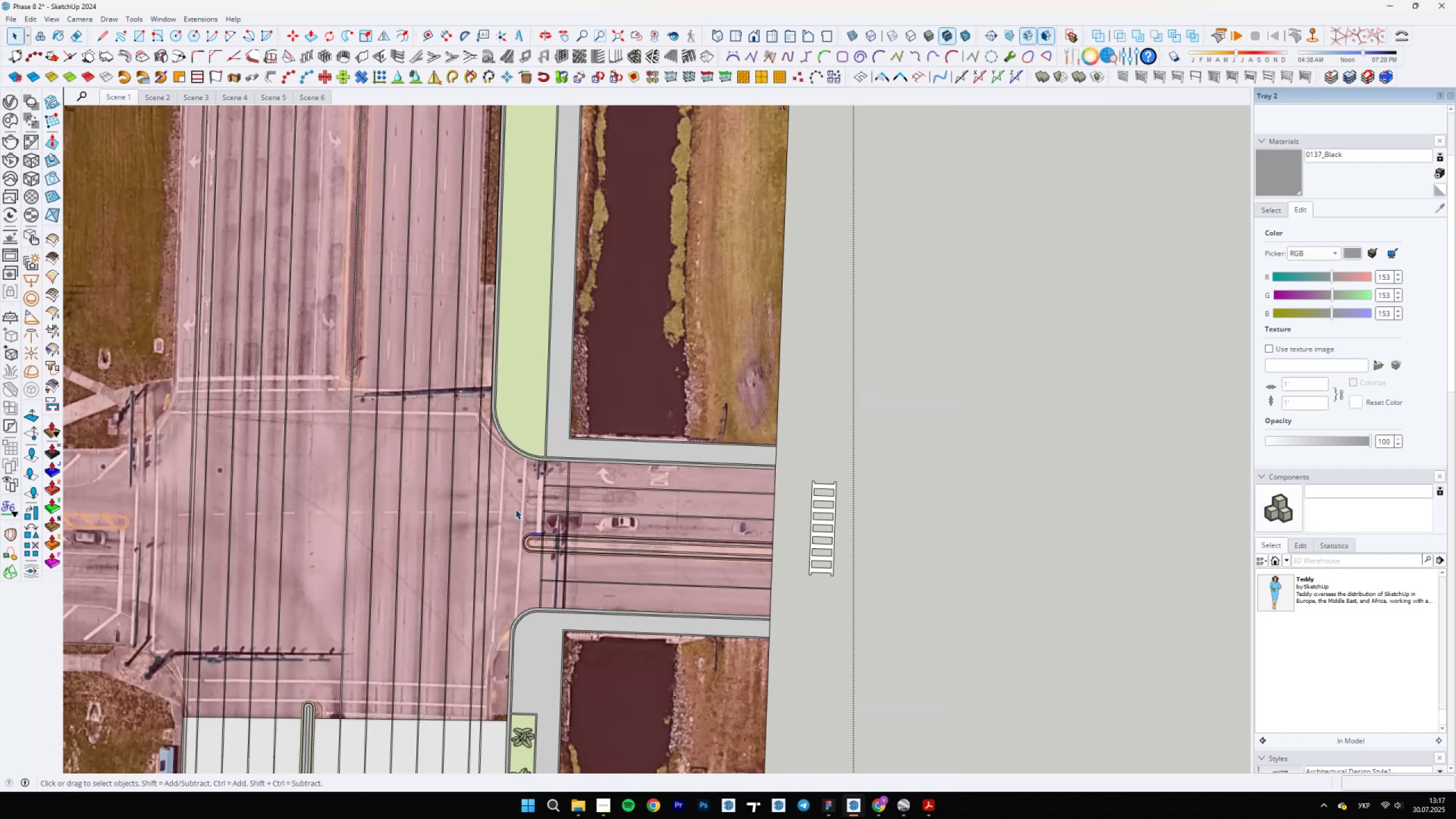 
scroll: coordinate [716, 597], scroll_direction: up, amount: 25.0
 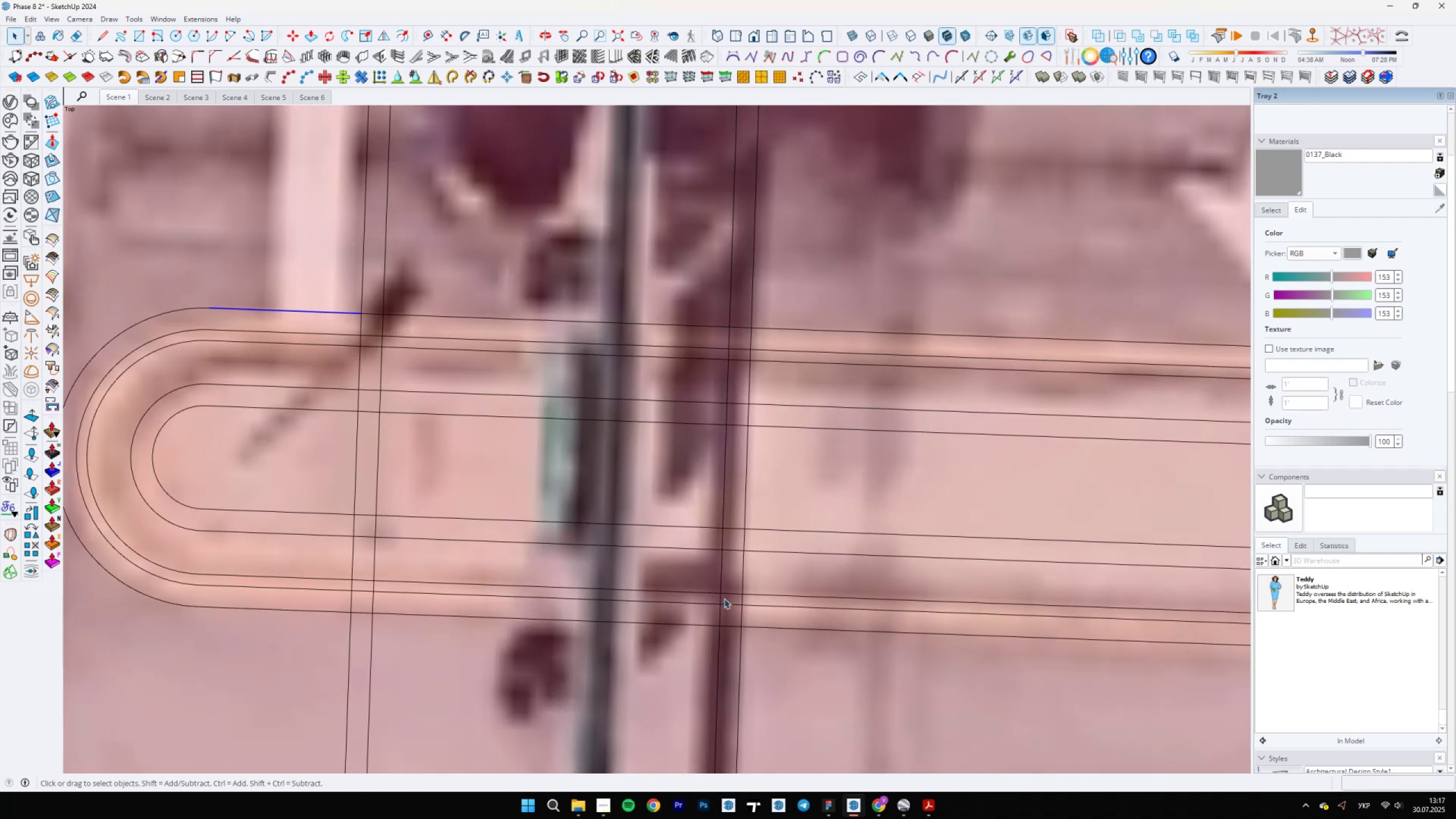 
key(E)
 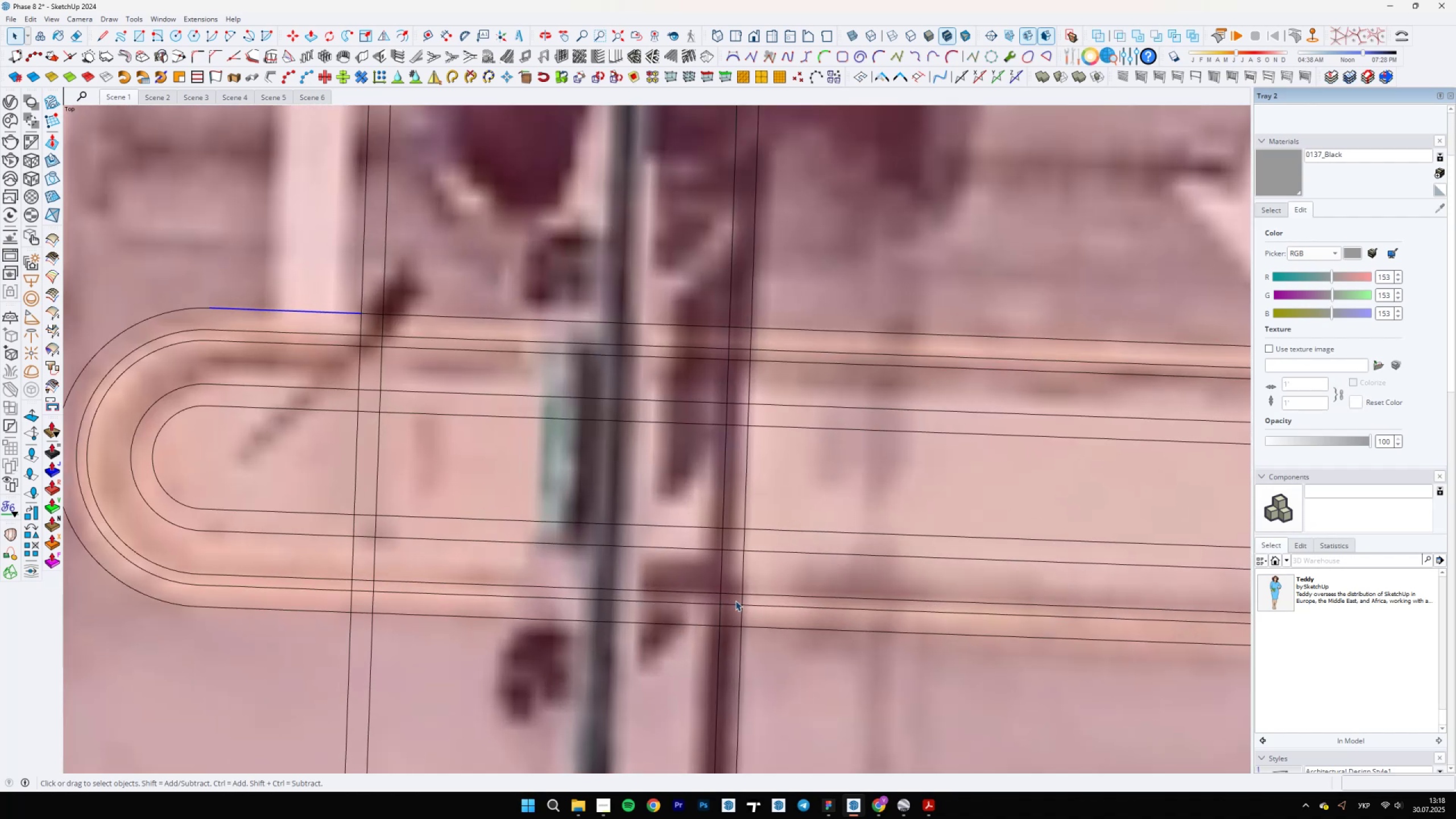 
left_click_drag(start_coordinate=[751, 615], to_coordinate=[712, 611])
 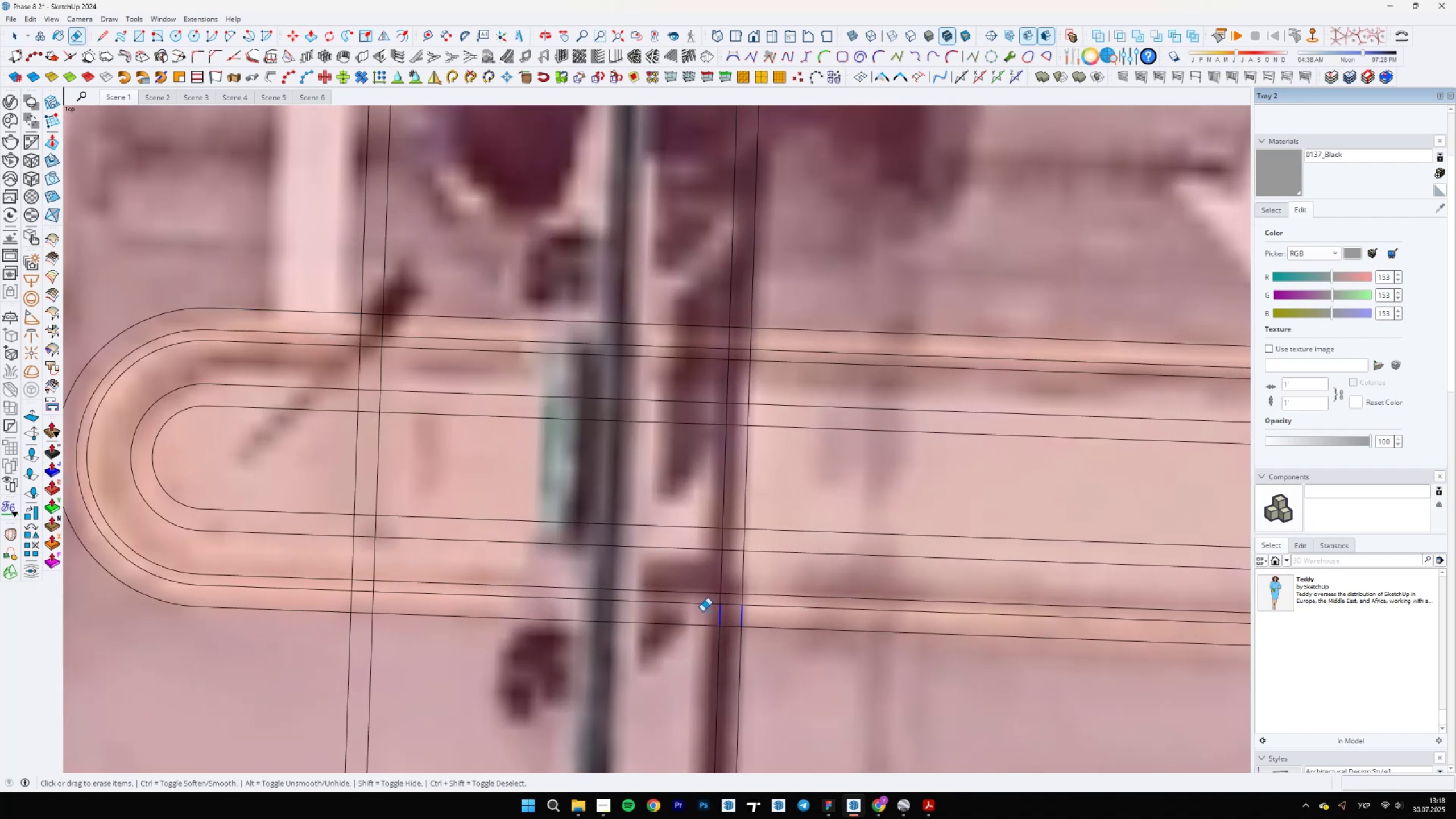 
left_click_drag(start_coordinate=[392, 611], to_coordinate=[345, 604])
 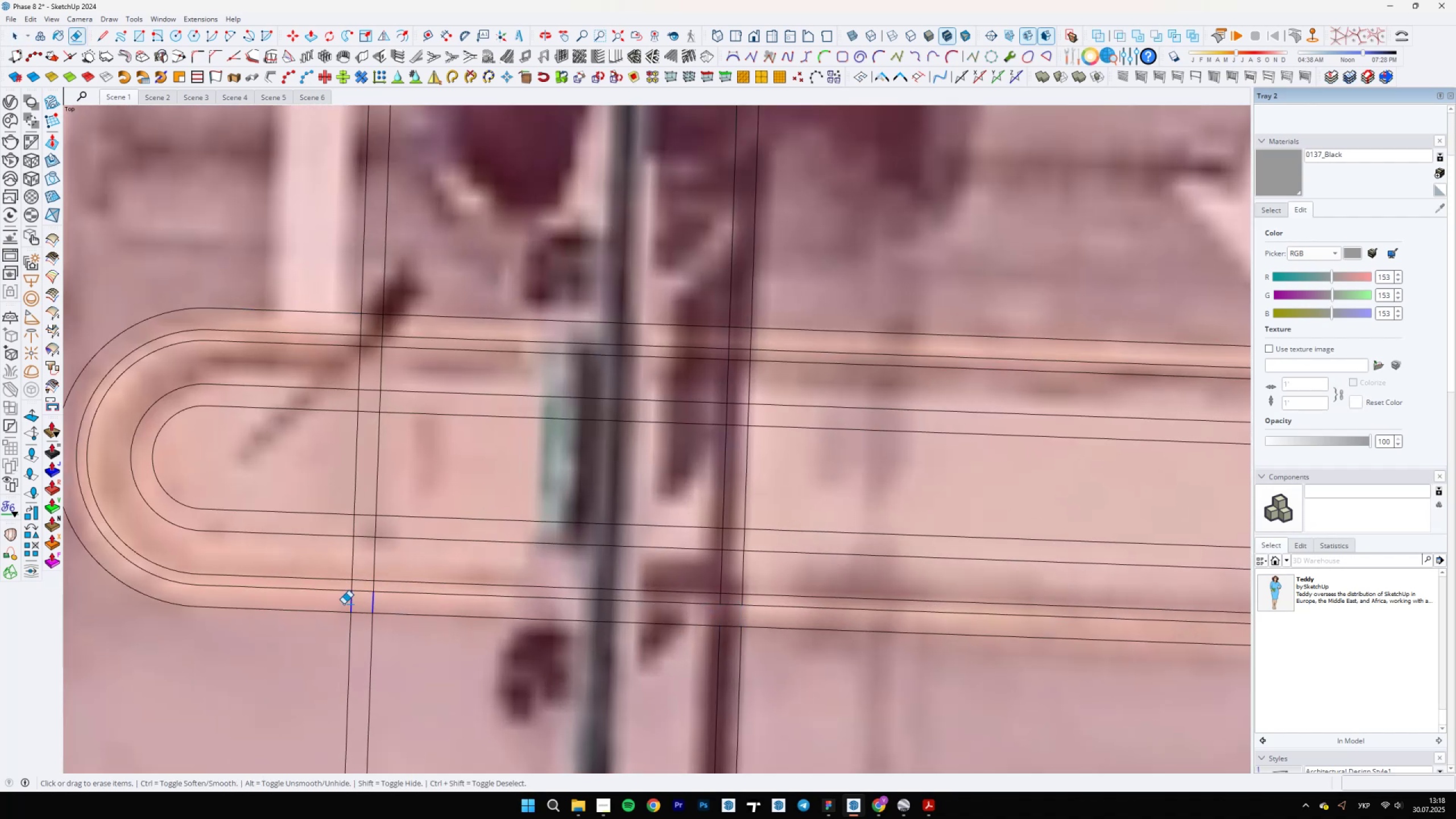 
scroll: coordinate [347, 588], scroll_direction: up, amount: 5.0
 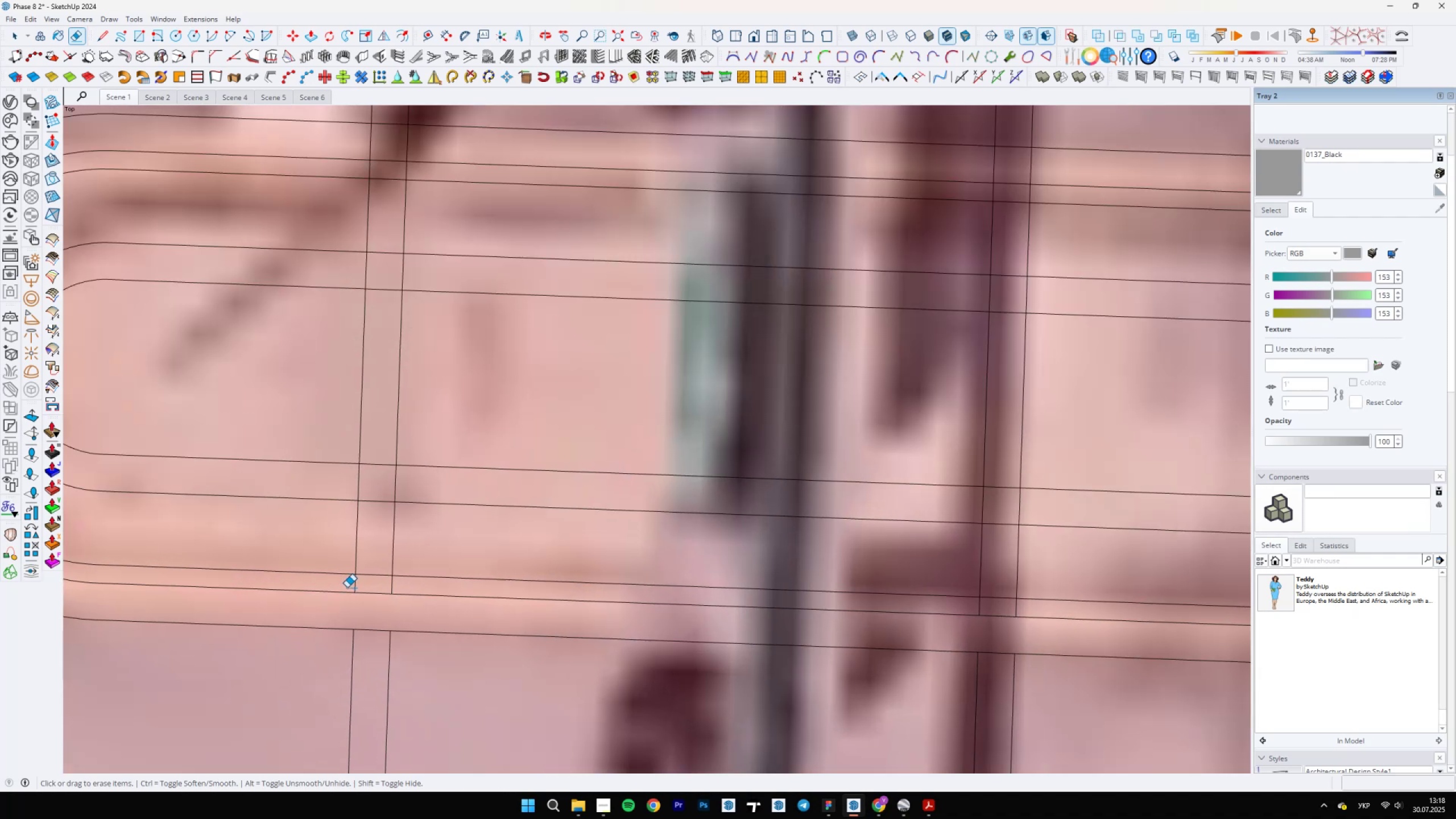 
left_click_drag(start_coordinate=[350, 587], to_coordinate=[396, 586])
 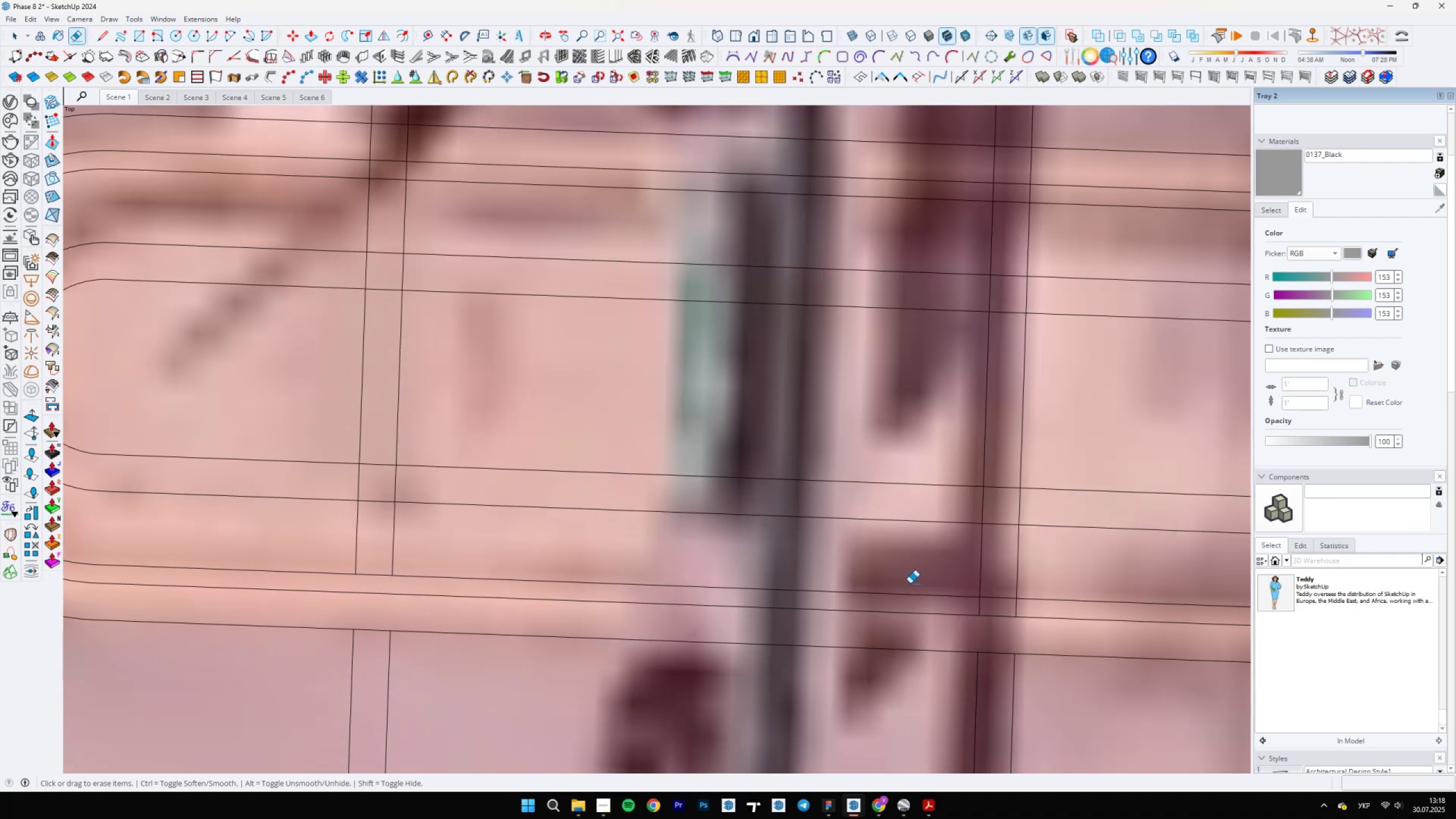 
left_click_drag(start_coordinate=[1029, 611], to_coordinate=[969, 607])
 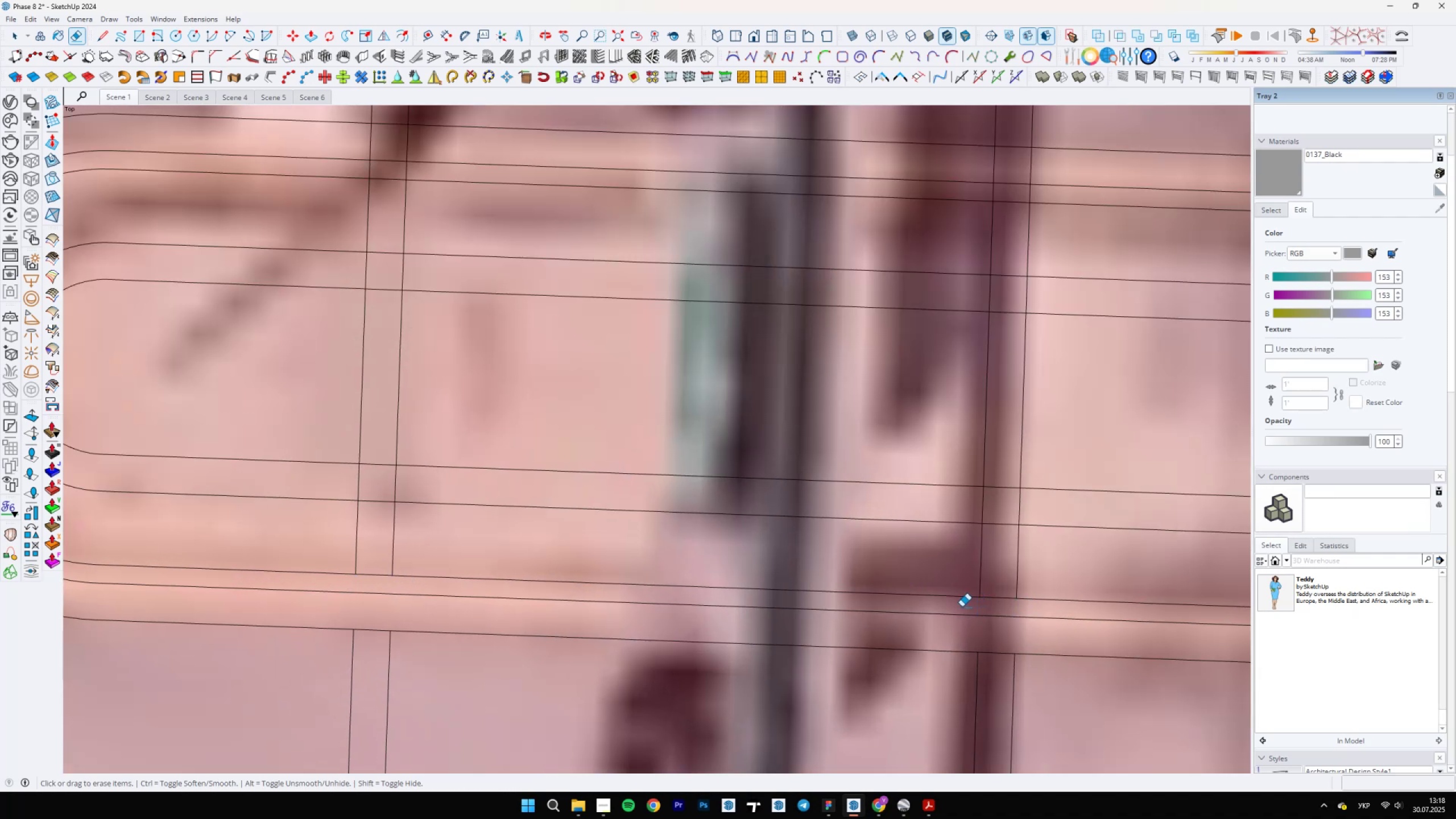 
left_click_drag(start_coordinate=[1088, 570], to_coordinate=[248, 539])
 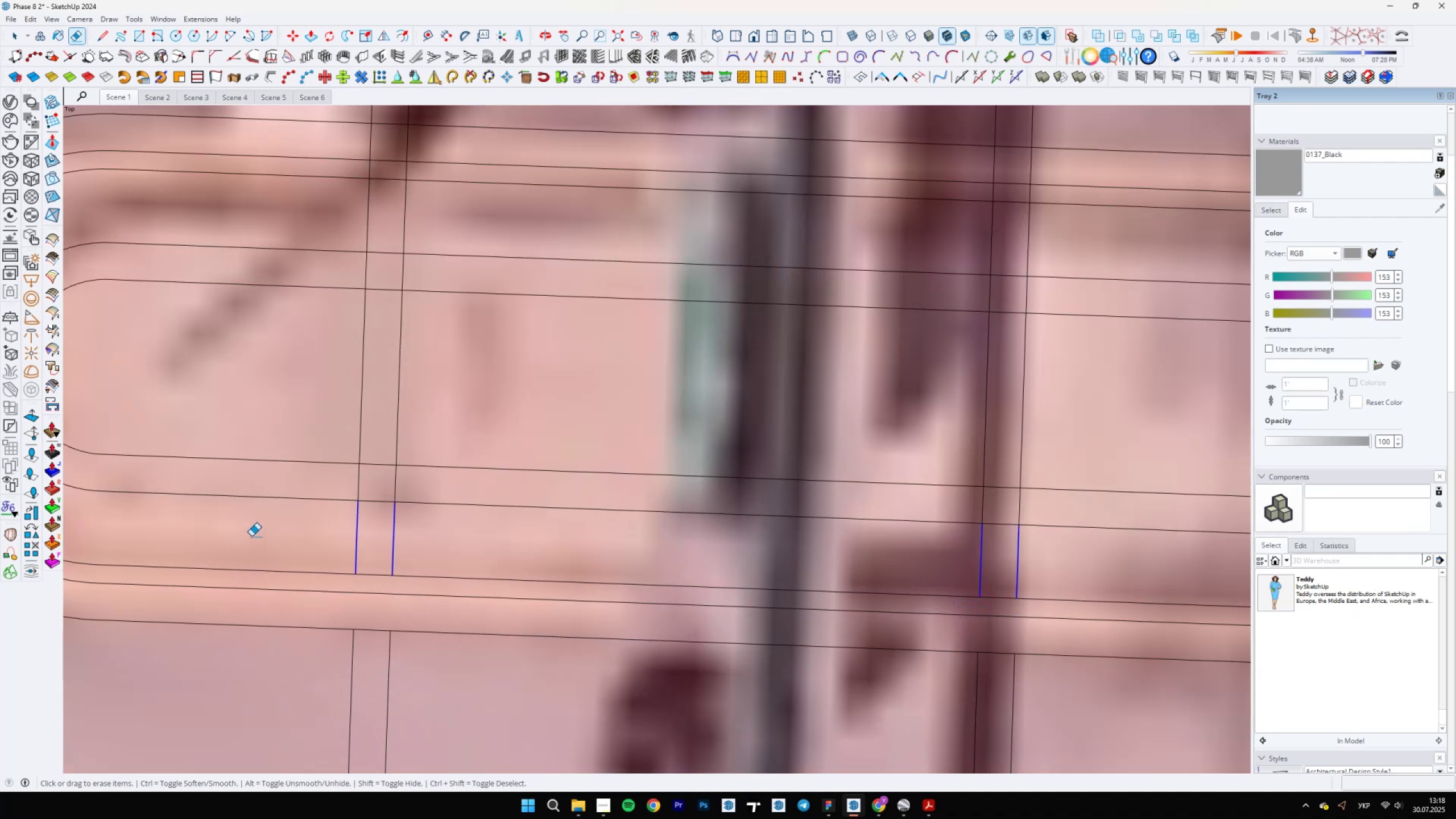 
left_click_drag(start_coordinate=[344, 480], to_coordinate=[431, 485])
 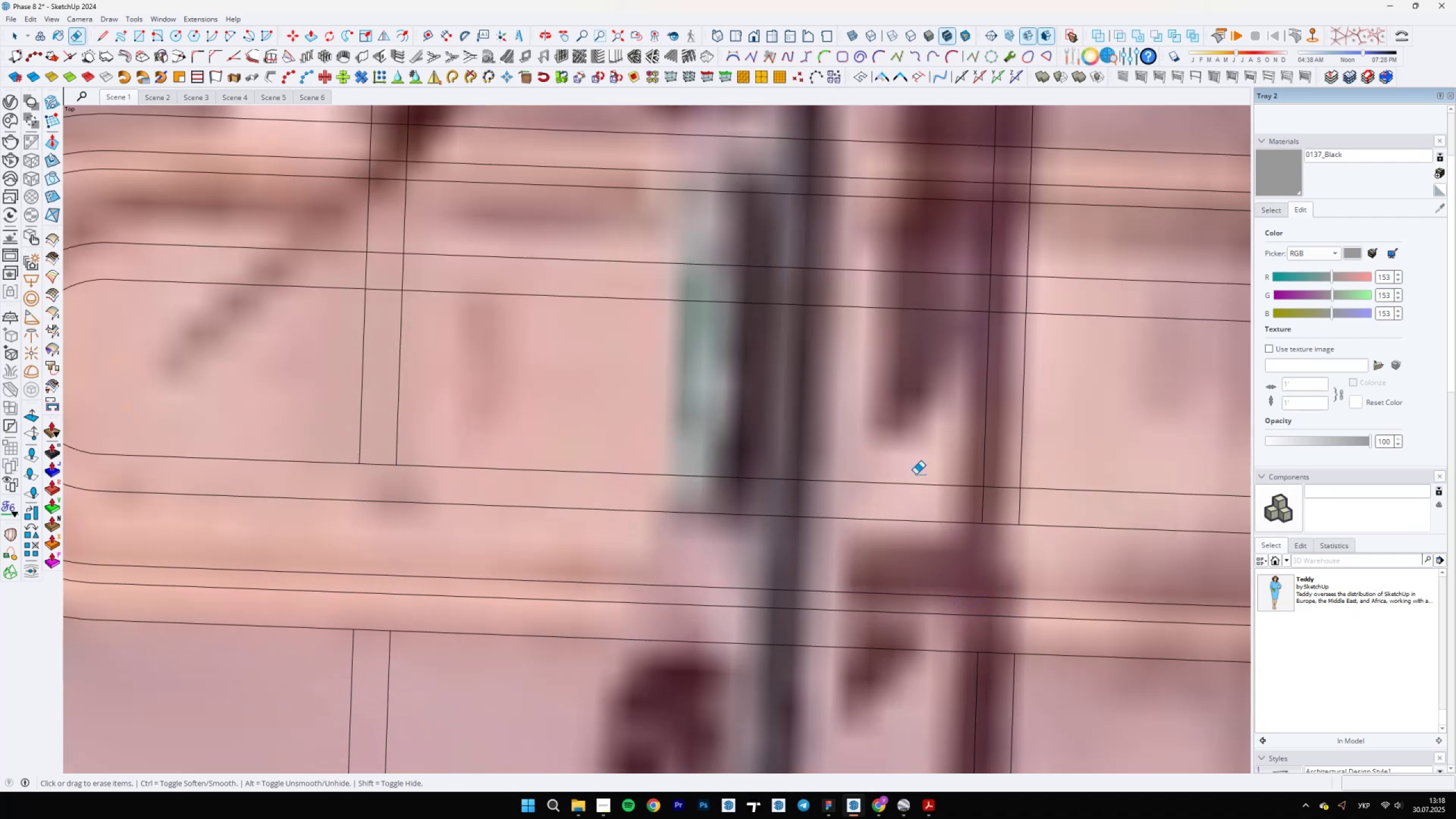 
left_click_drag(start_coordinate=[1027, 502], to_coordinate=[946, 507])
 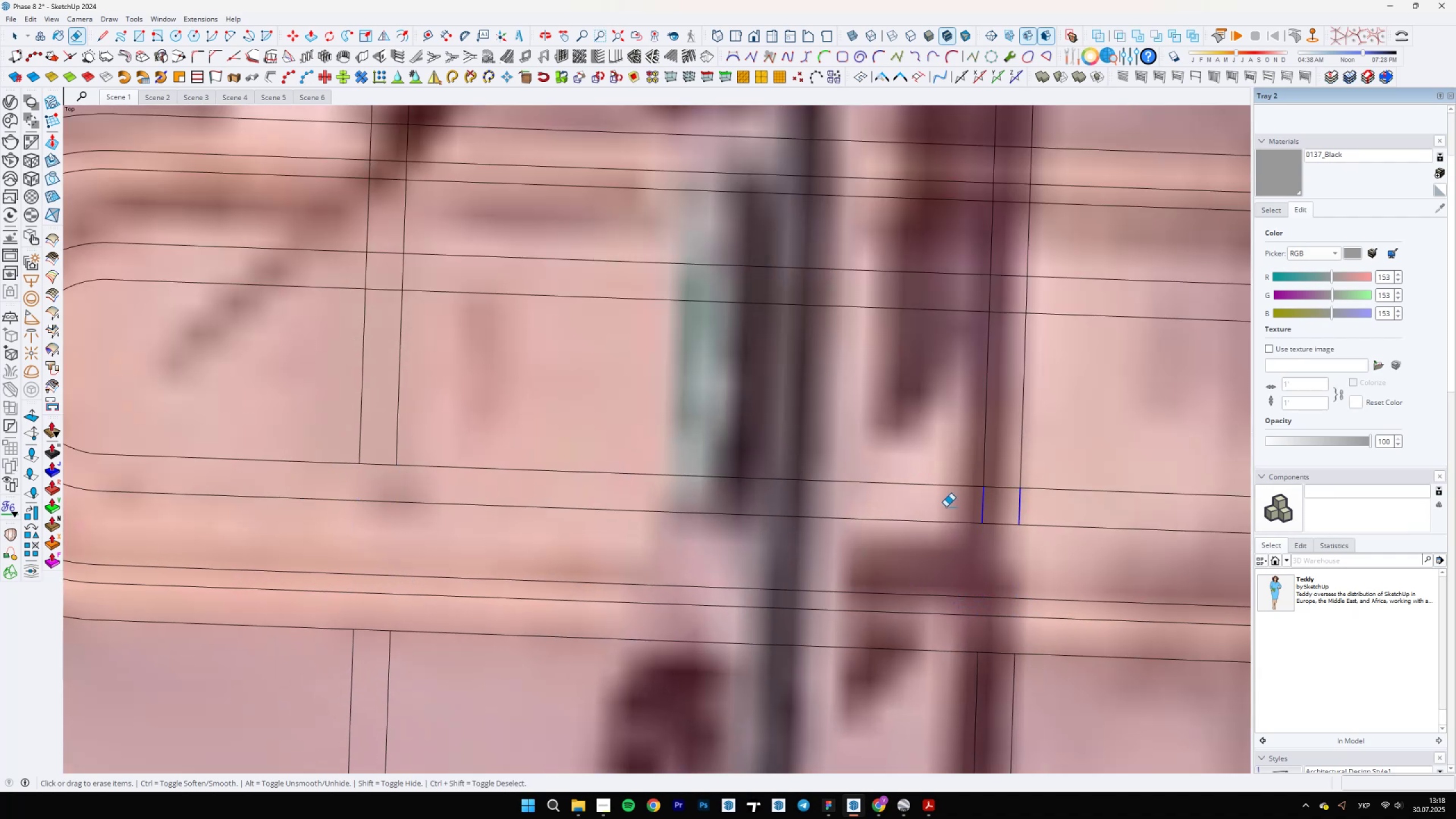 
scroll: coordinate [661, 565], scroll_direction: down, amount: 11.0
 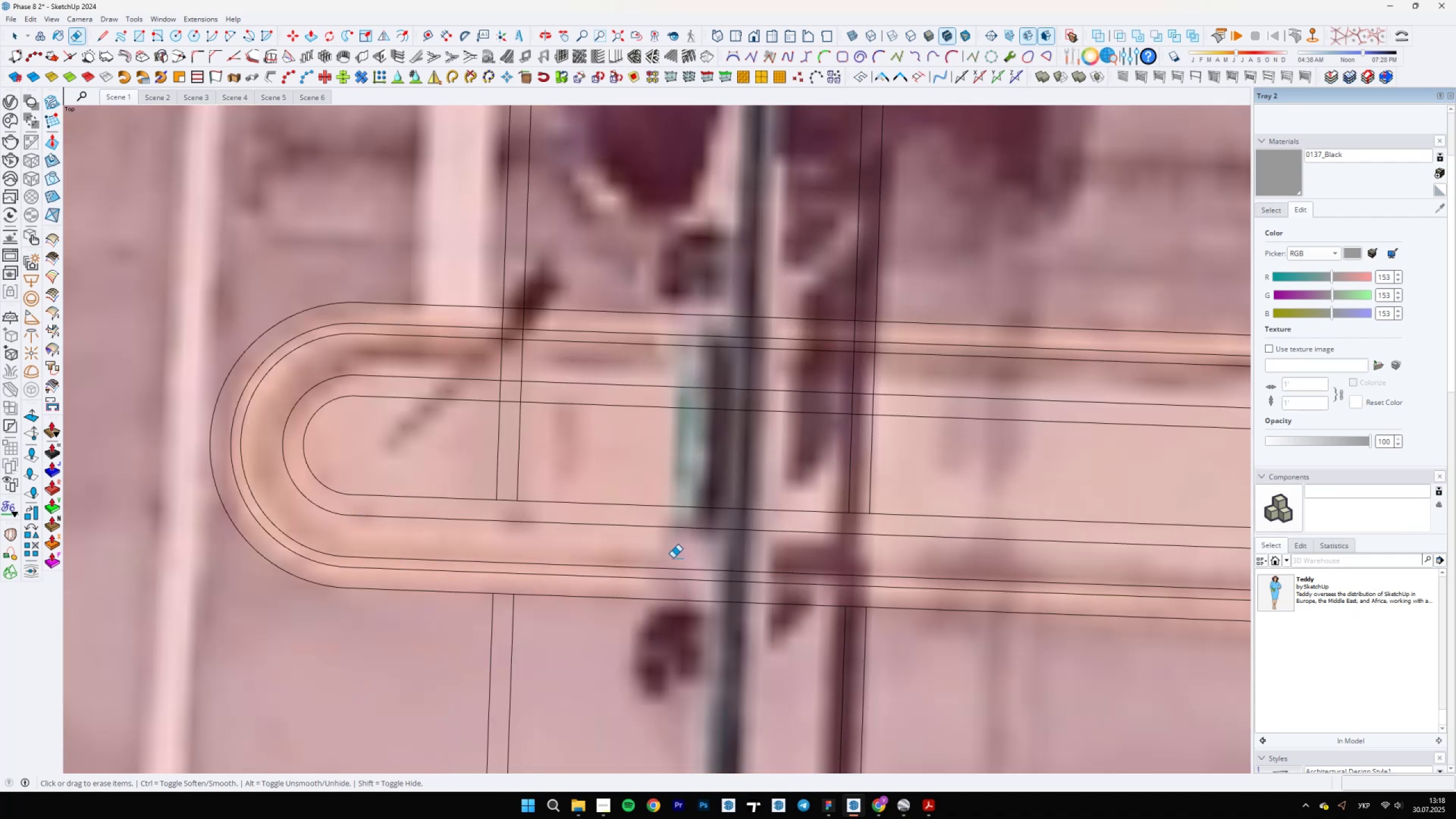 
left_click_drag(start_coordinate=[832, 499], to_coordinate=[543, 500])
 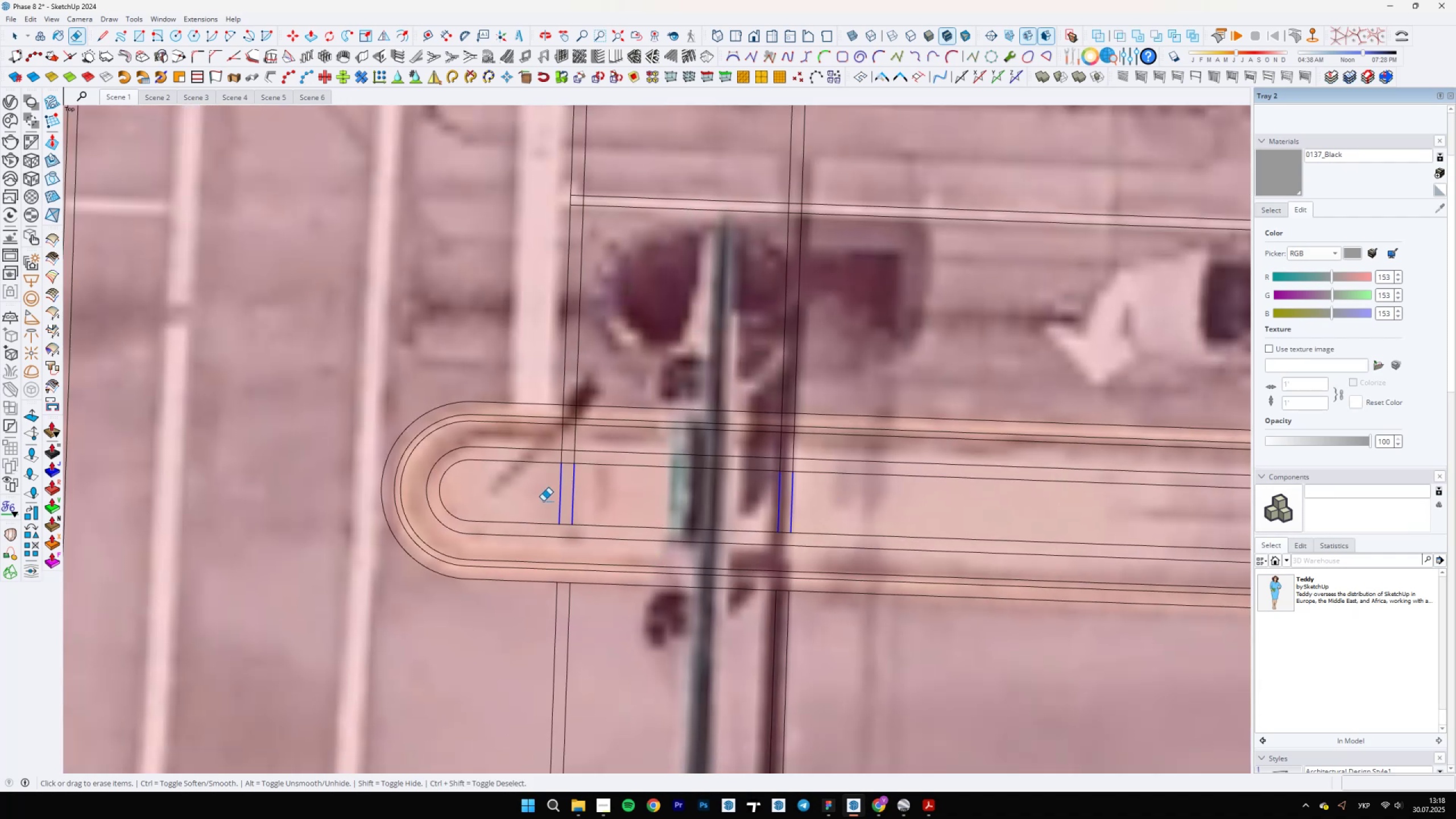 
scroll: coordinate [578, 477], scroll_direction: up, amount: 4.0
 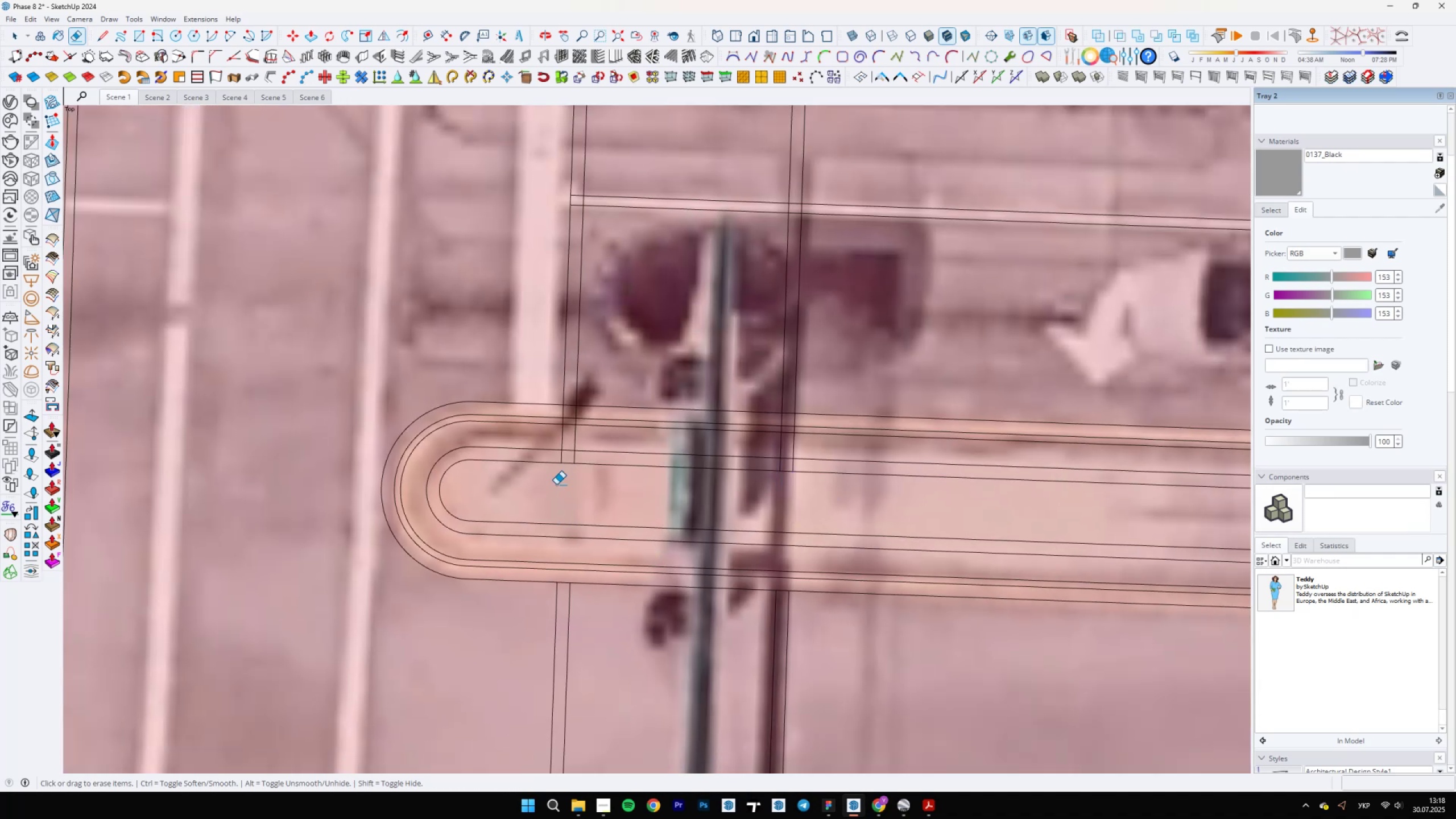 
left_click_drag(start_coordinate=[552, 441], to_coordinate=[589, 450])
 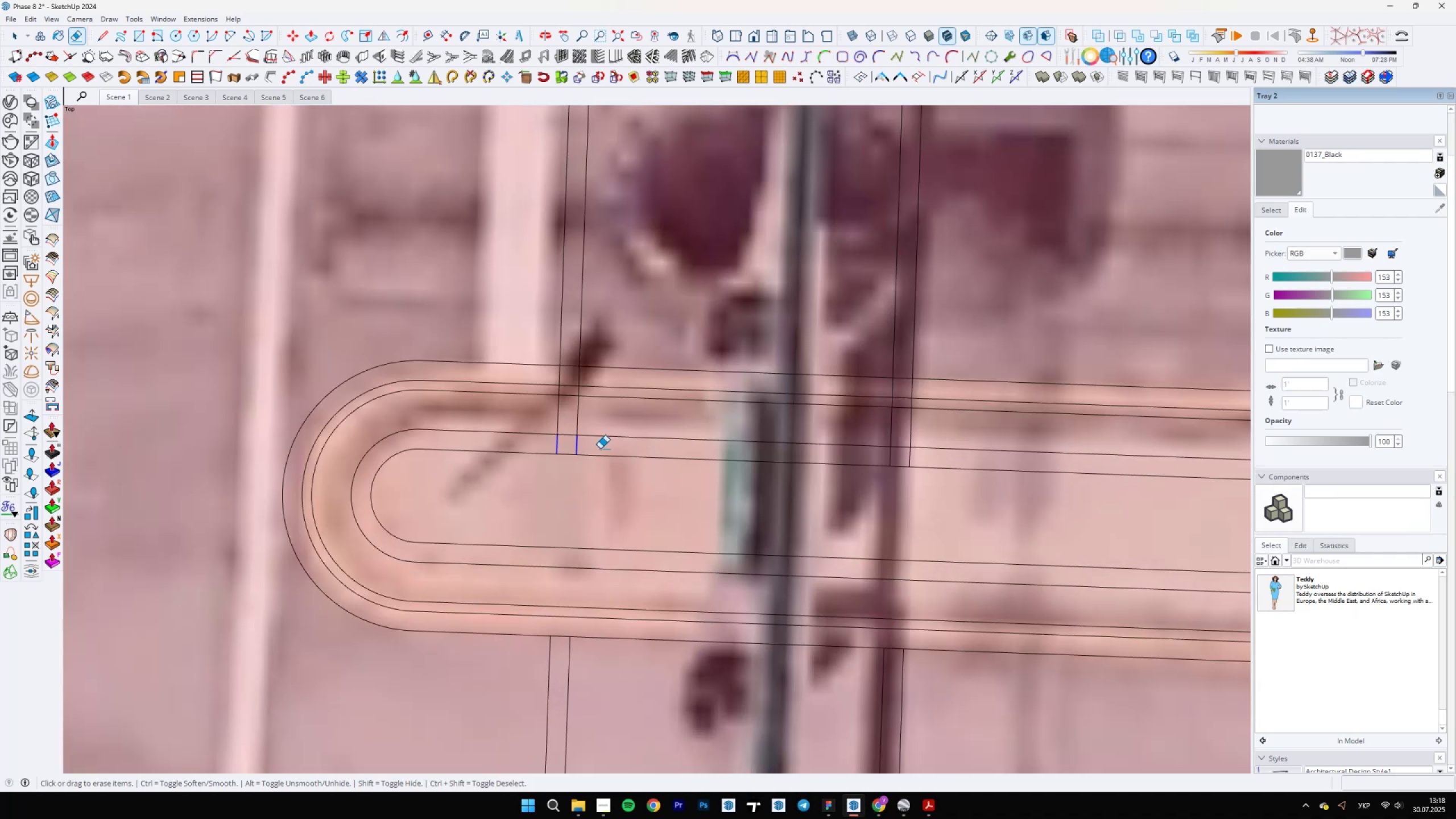 
left_click_drag(start_coordinate=[917, 455], to_coordinate=[891, 454])
 